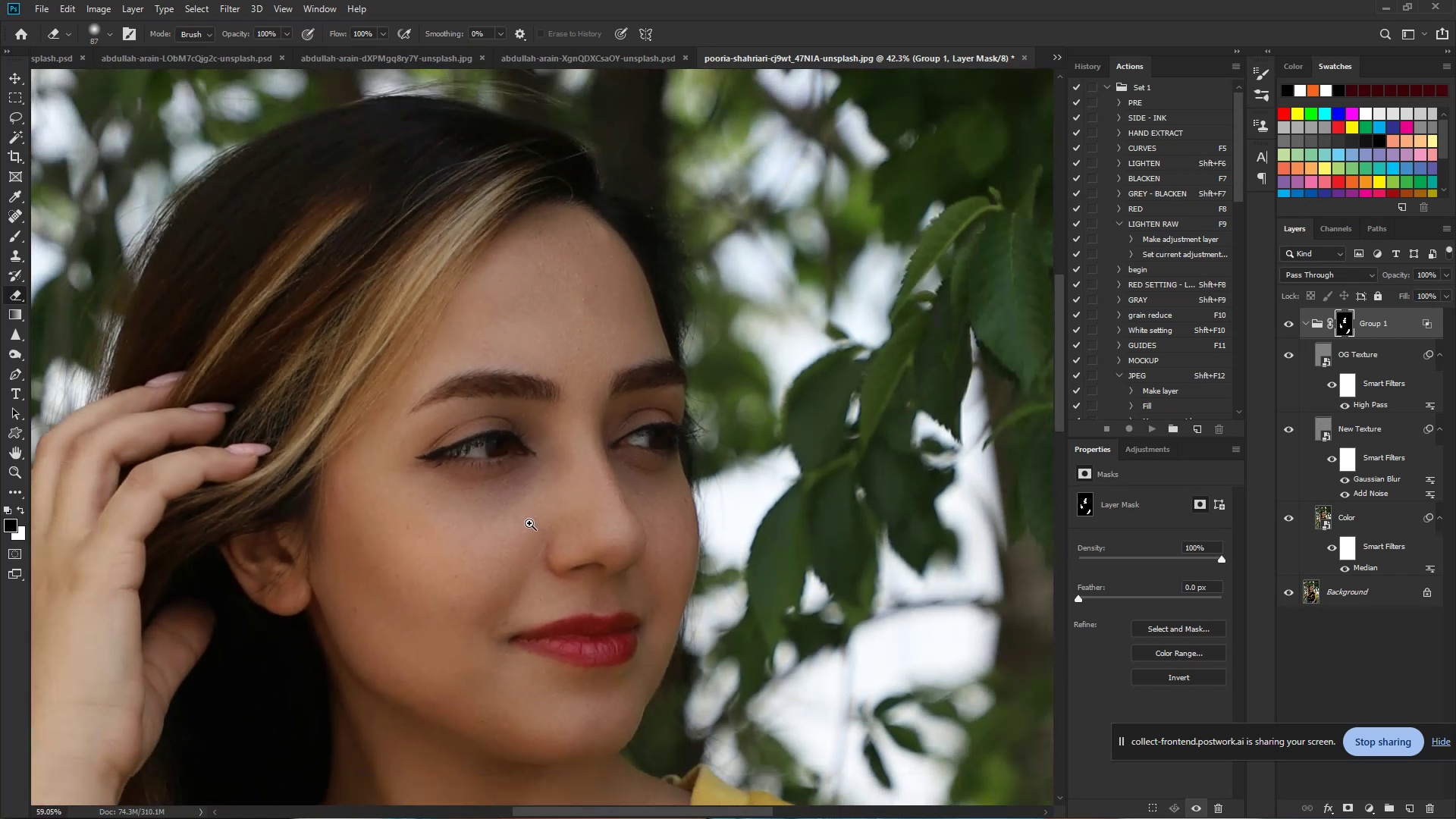 
key(Control+Space)
 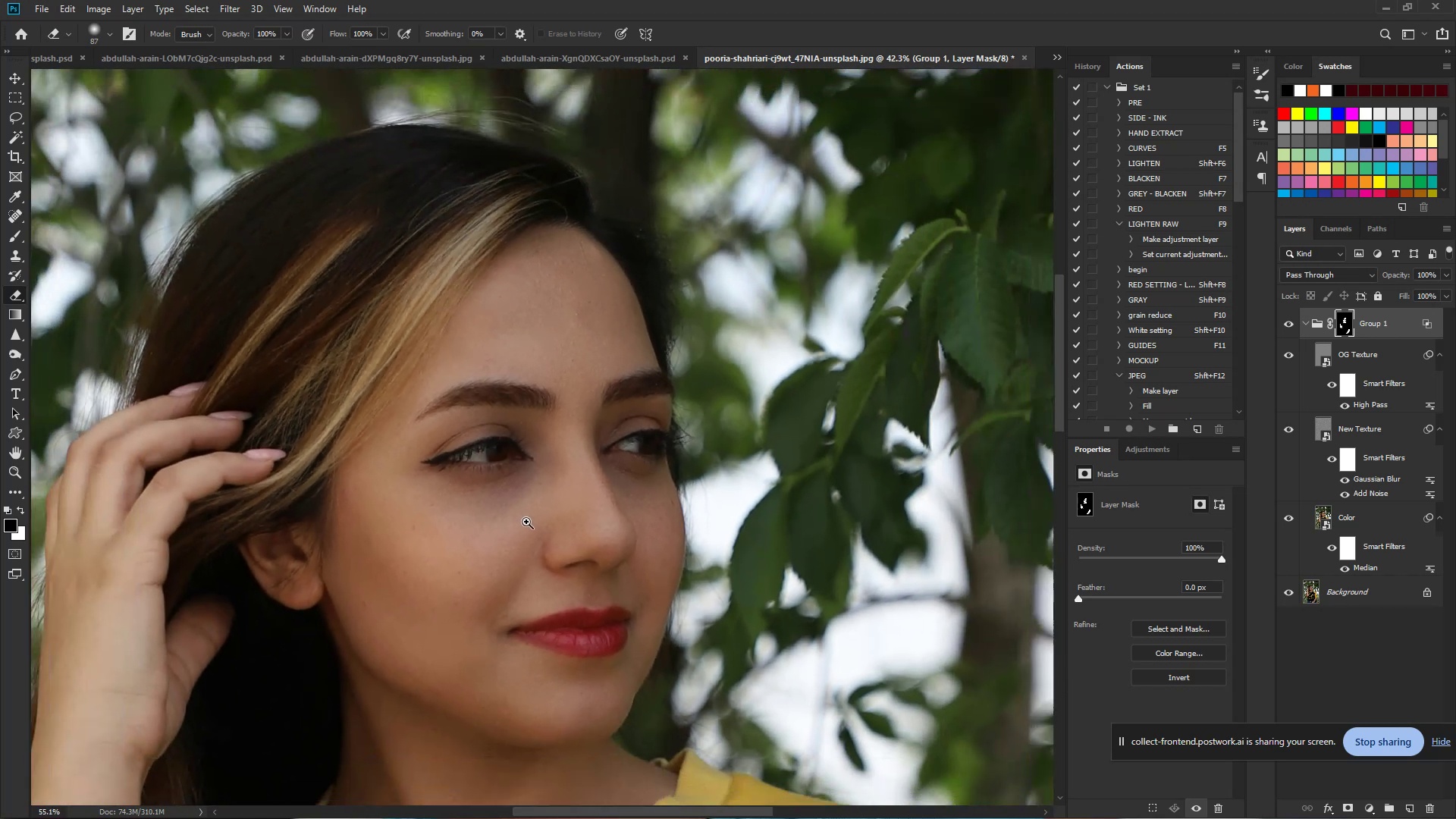 
key(Control+Space)
 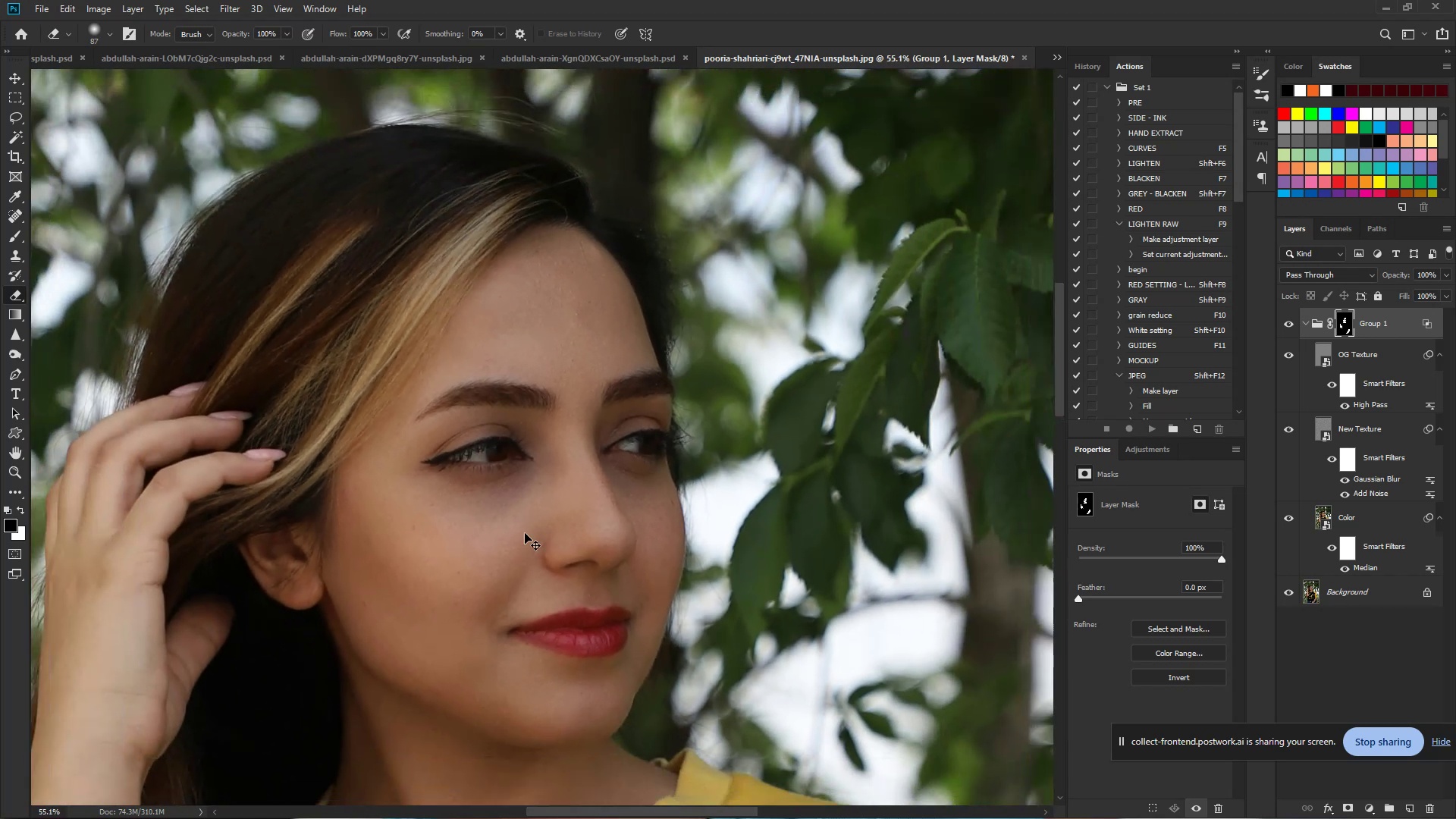 
hold_key(key=Space, duration=0.43)
 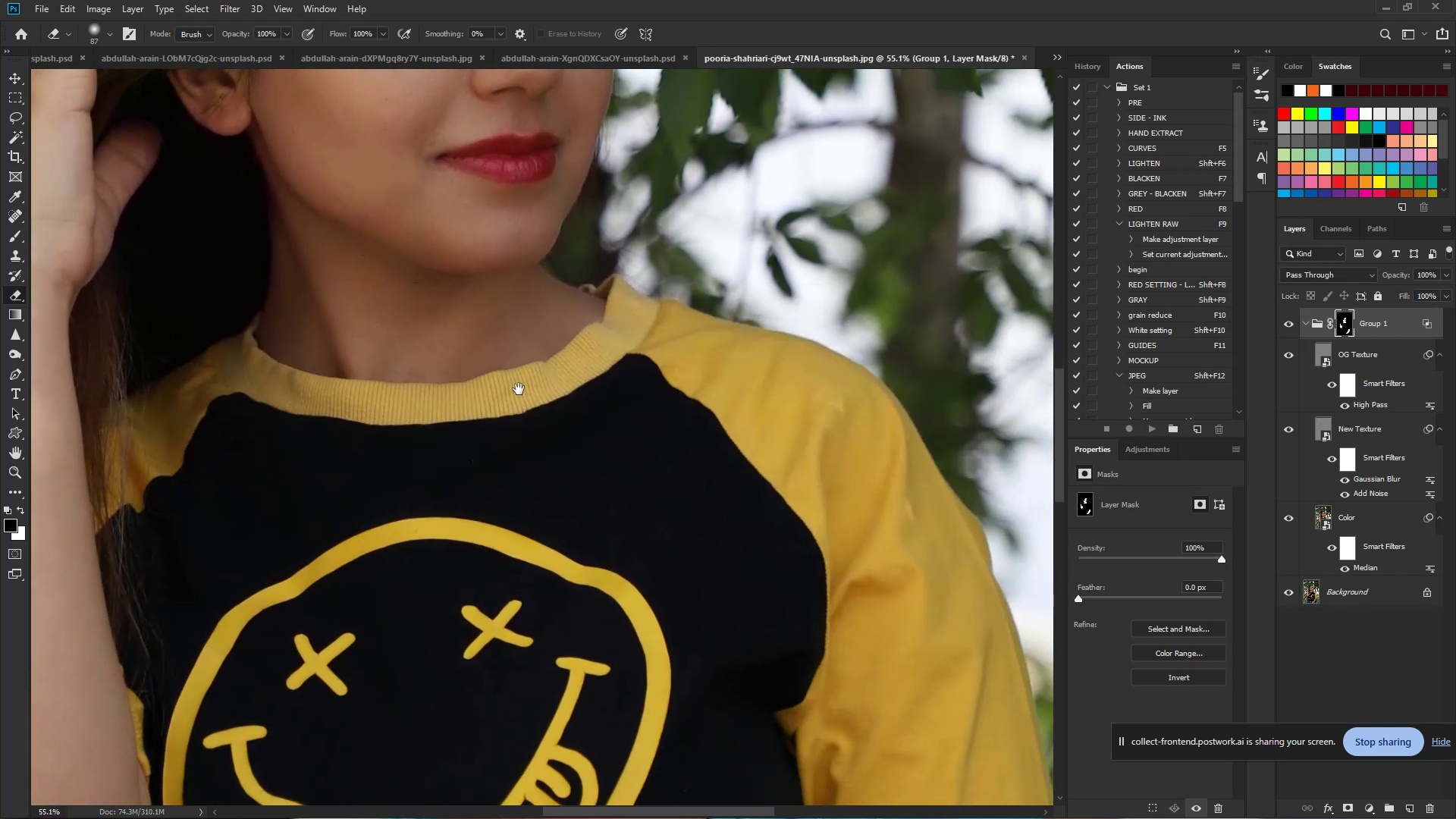 
left_click_drag(start_coordinate=[543, 603], to_coordinate=[504, 348])
 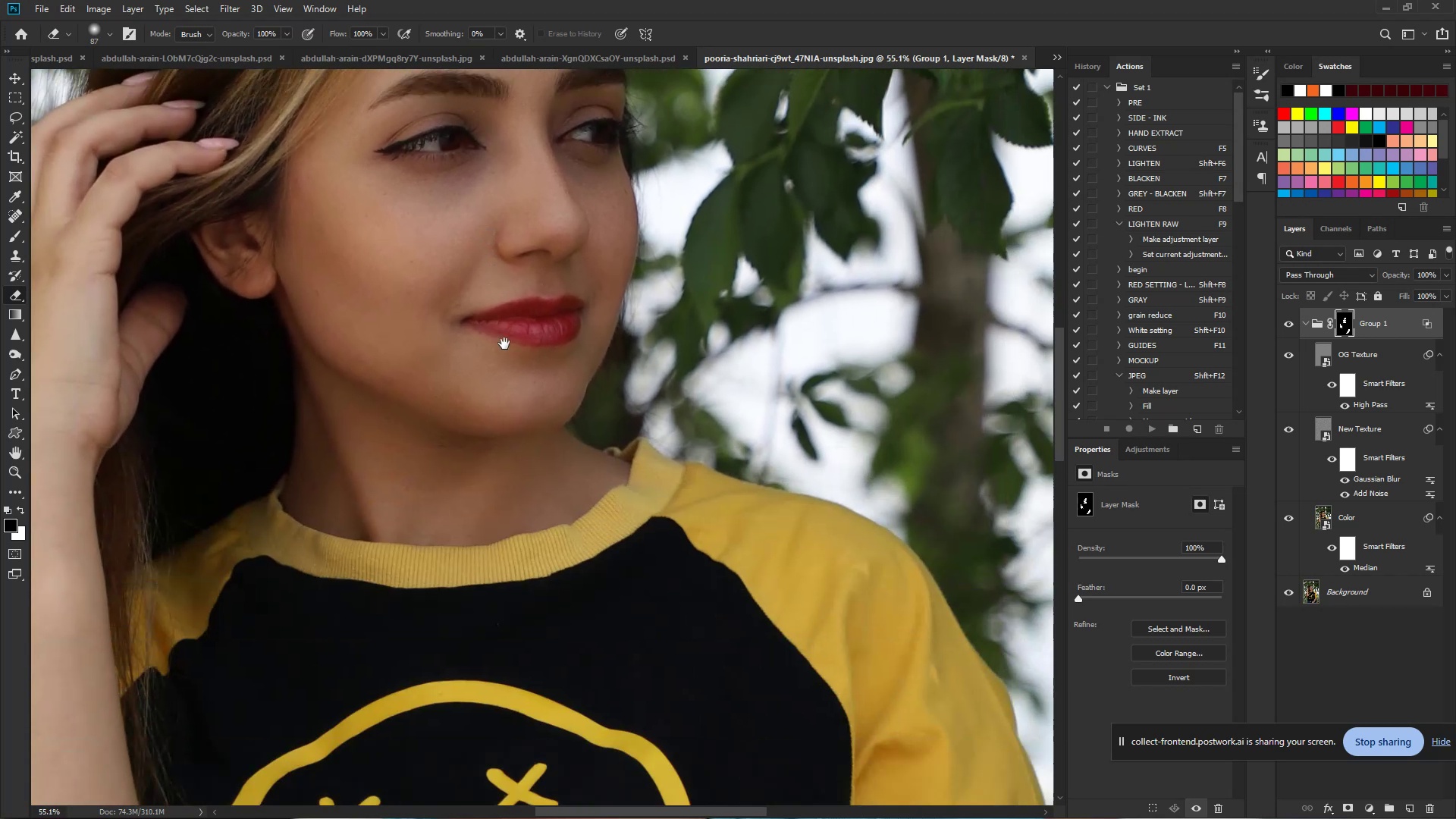 
hold_key(key=Space, duration=0.43)
 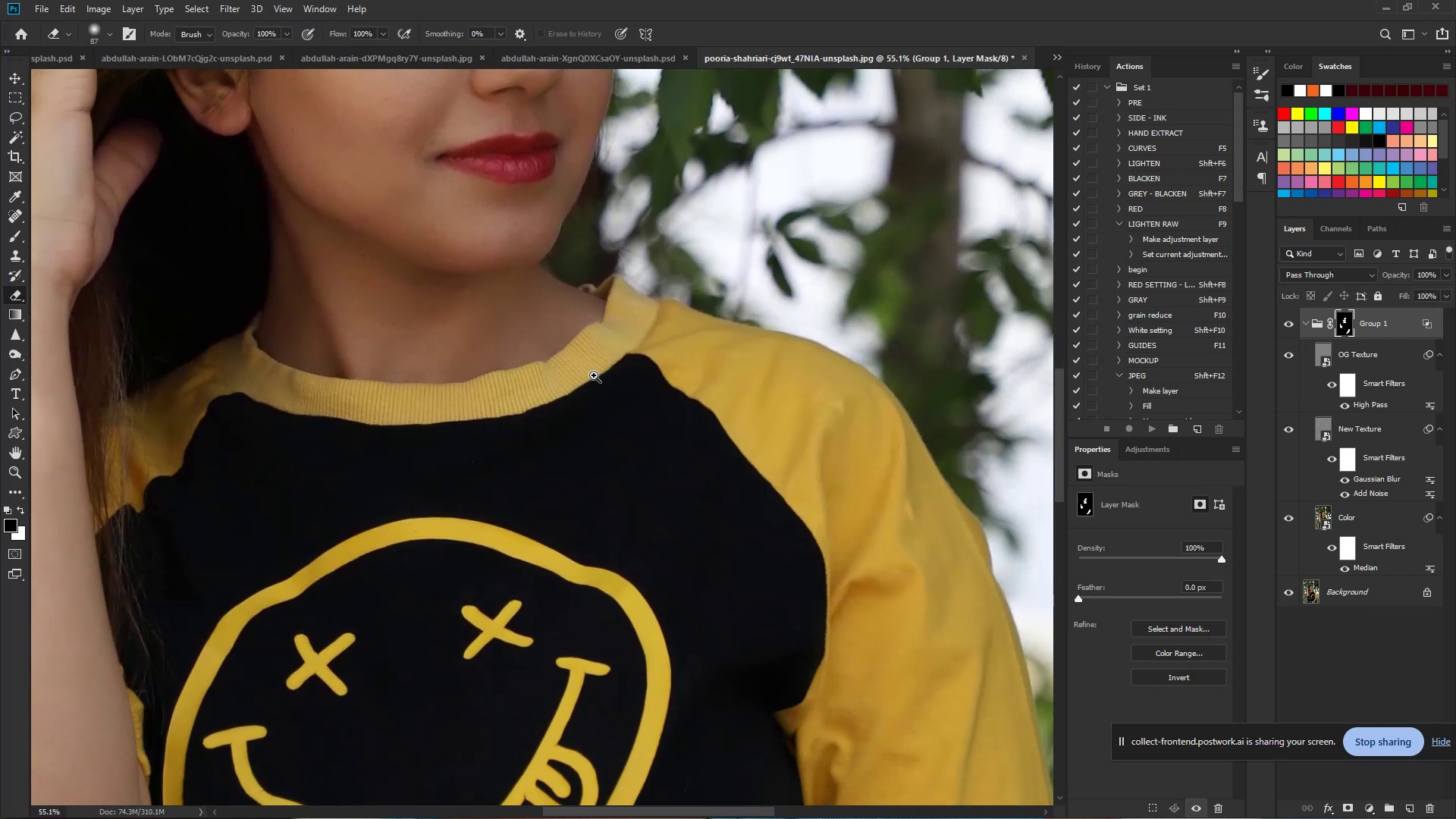 
double_click([519, 389])
 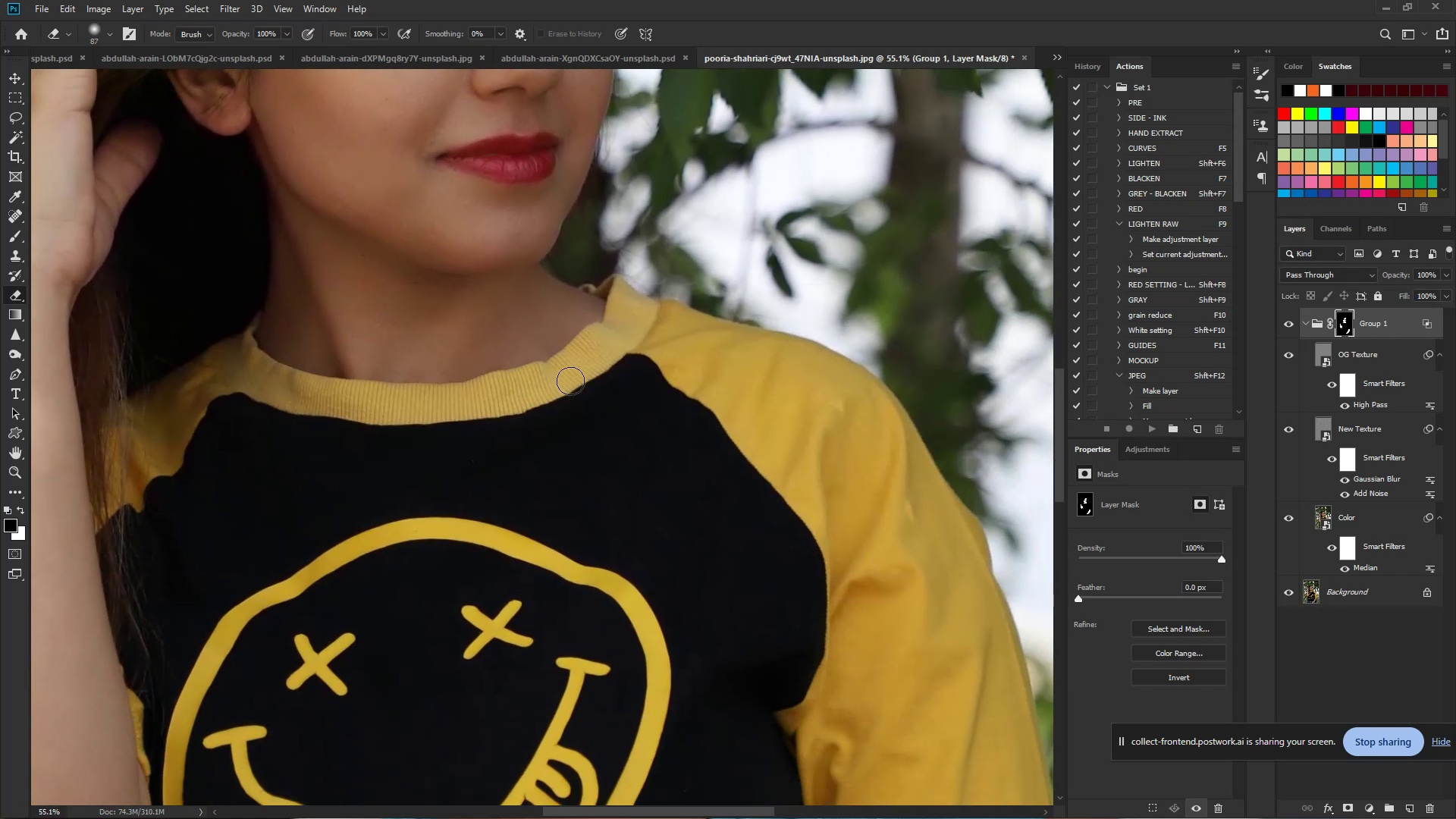 
hold_key(key=ControlLeft, duration=0.72)
 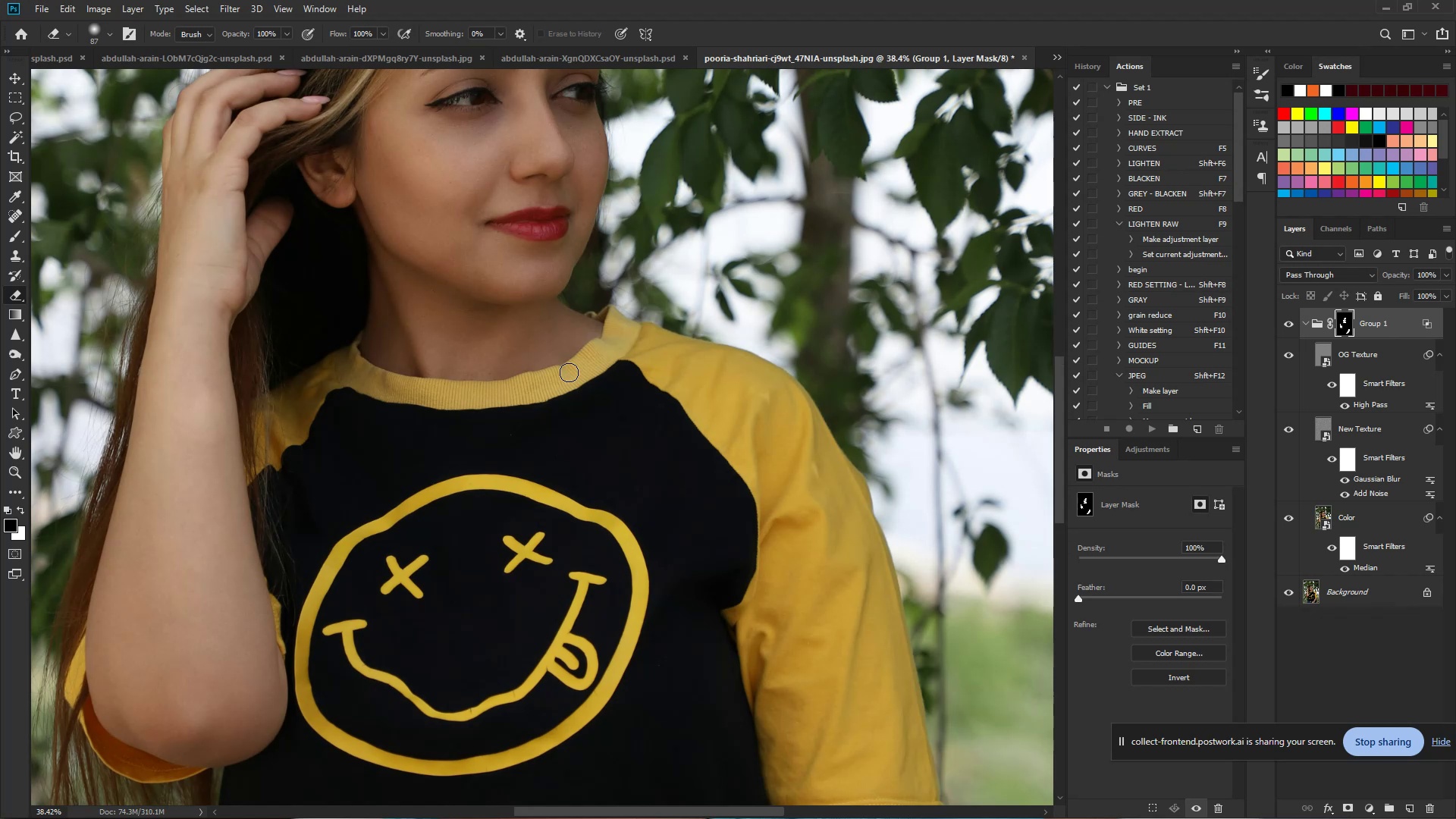 
hold_key(key=Space, duration=0.56)
 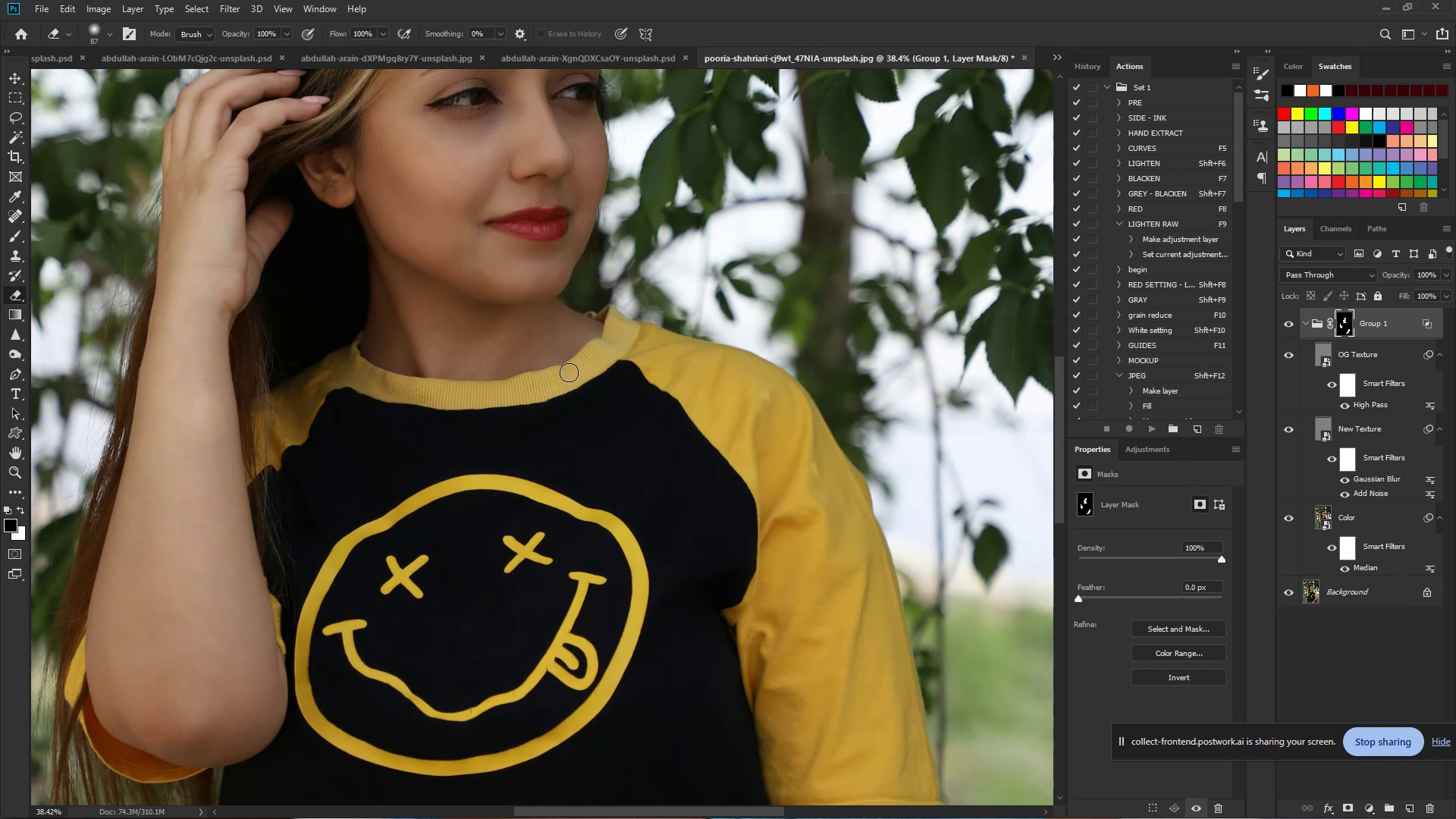 
left_click_drag(start_coordinate=[598, 375], to_coordinate=[569, 372])
 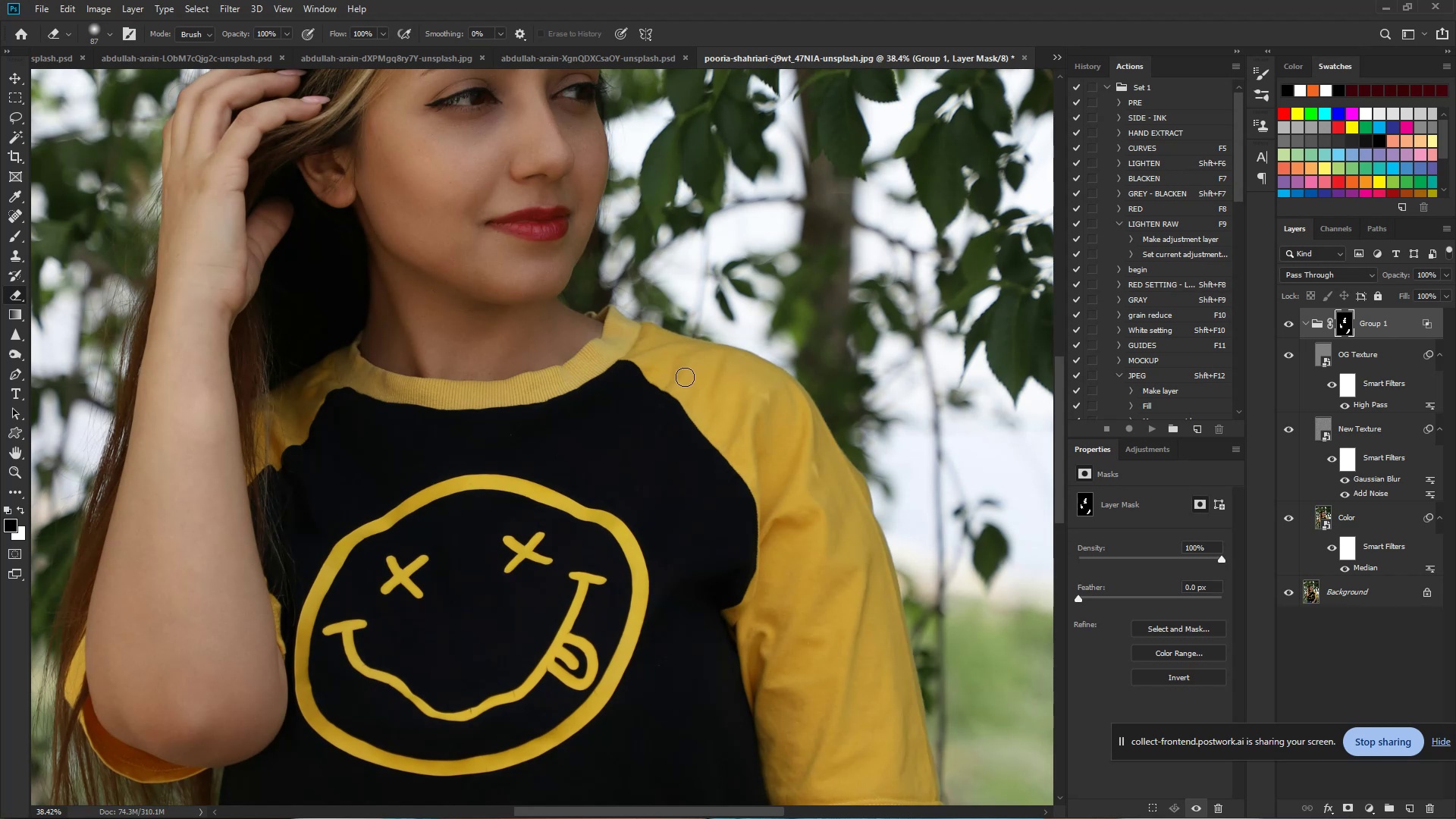 
hold_key(key=Space, duration=0.95)
 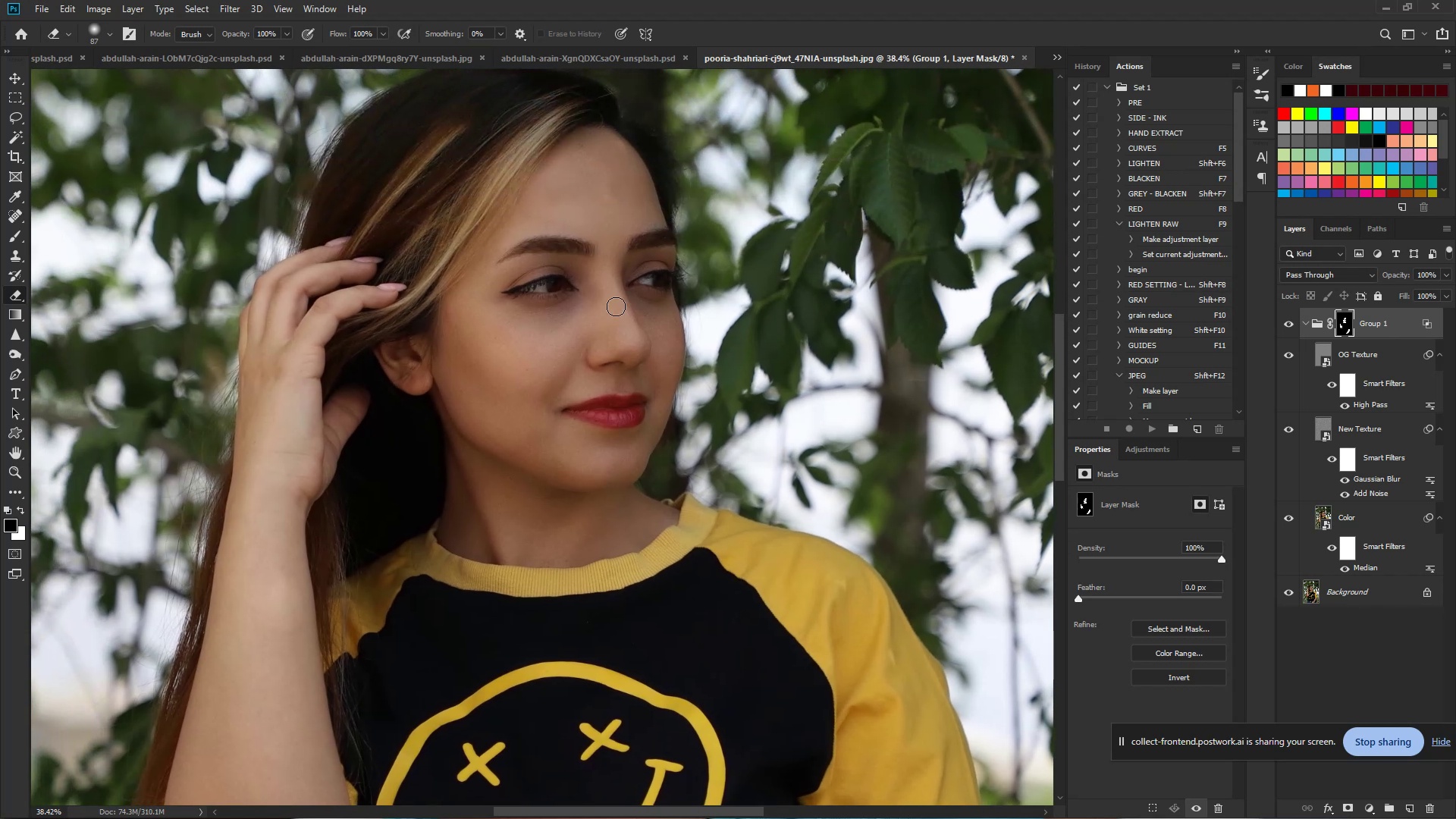 
left_click_drag(start_coordinate=[529, 290], to_coordinate=[605, 477])
 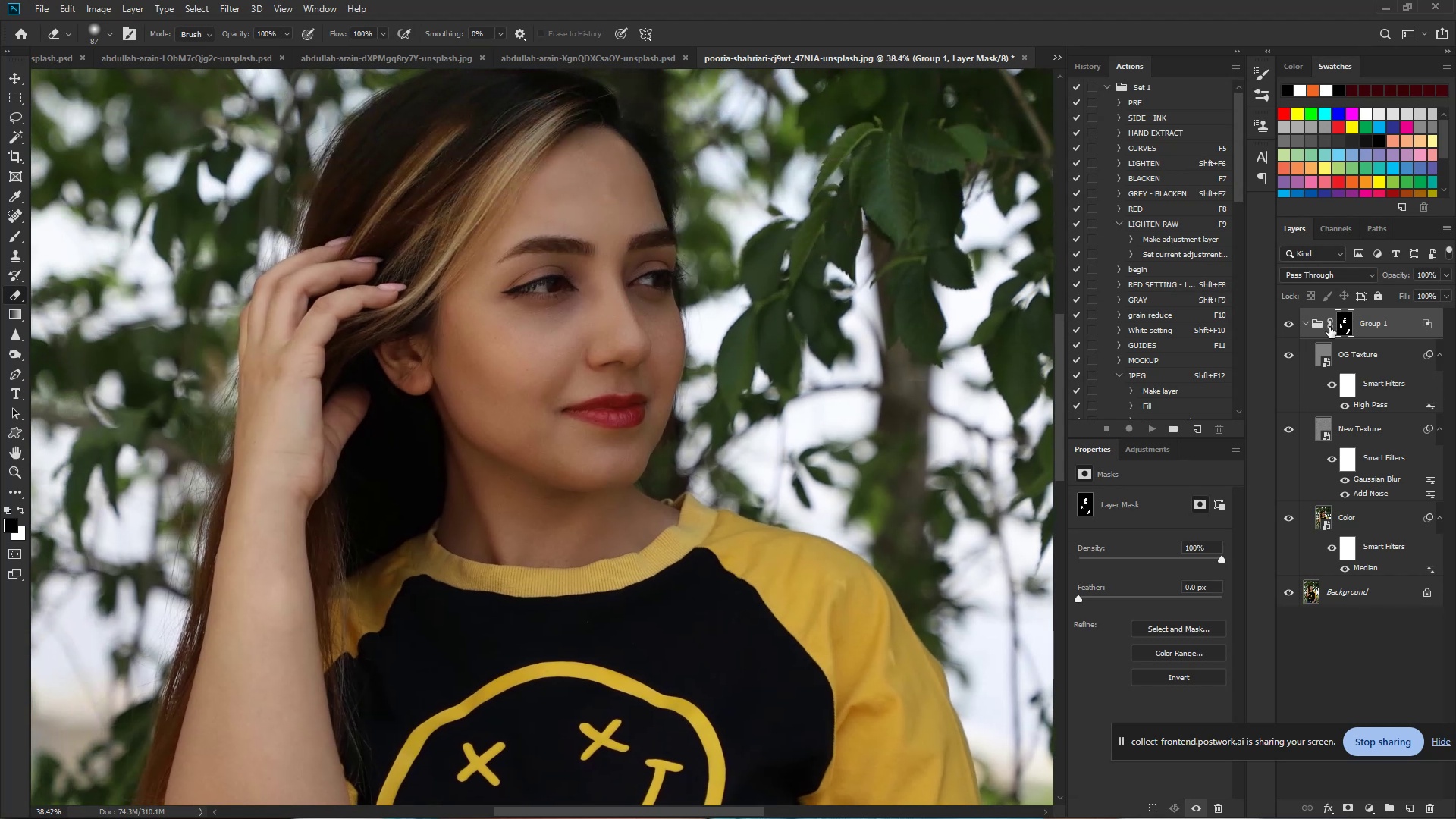 
left_click([1307, 324])
 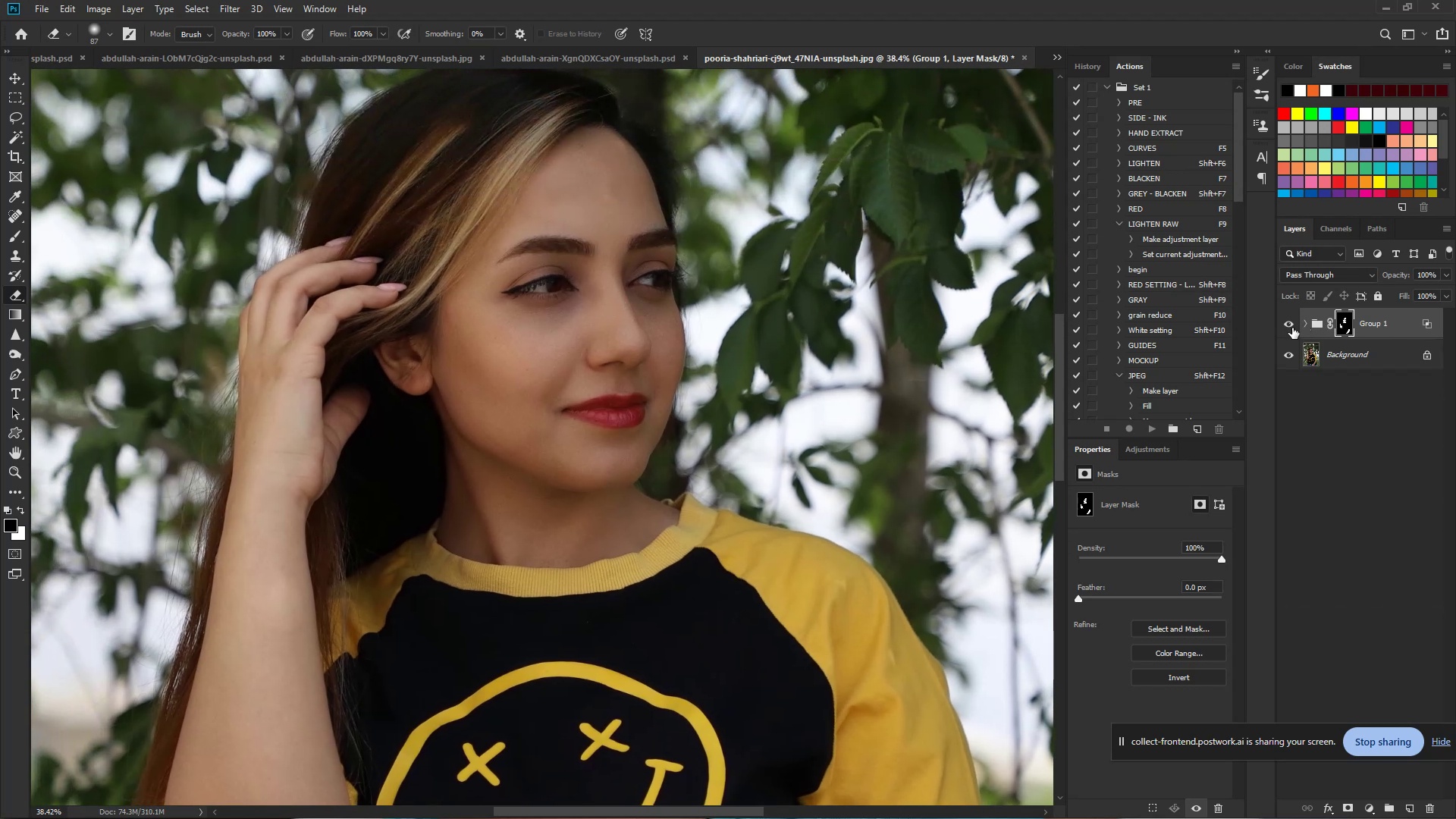 
left_click([1292, 328])
 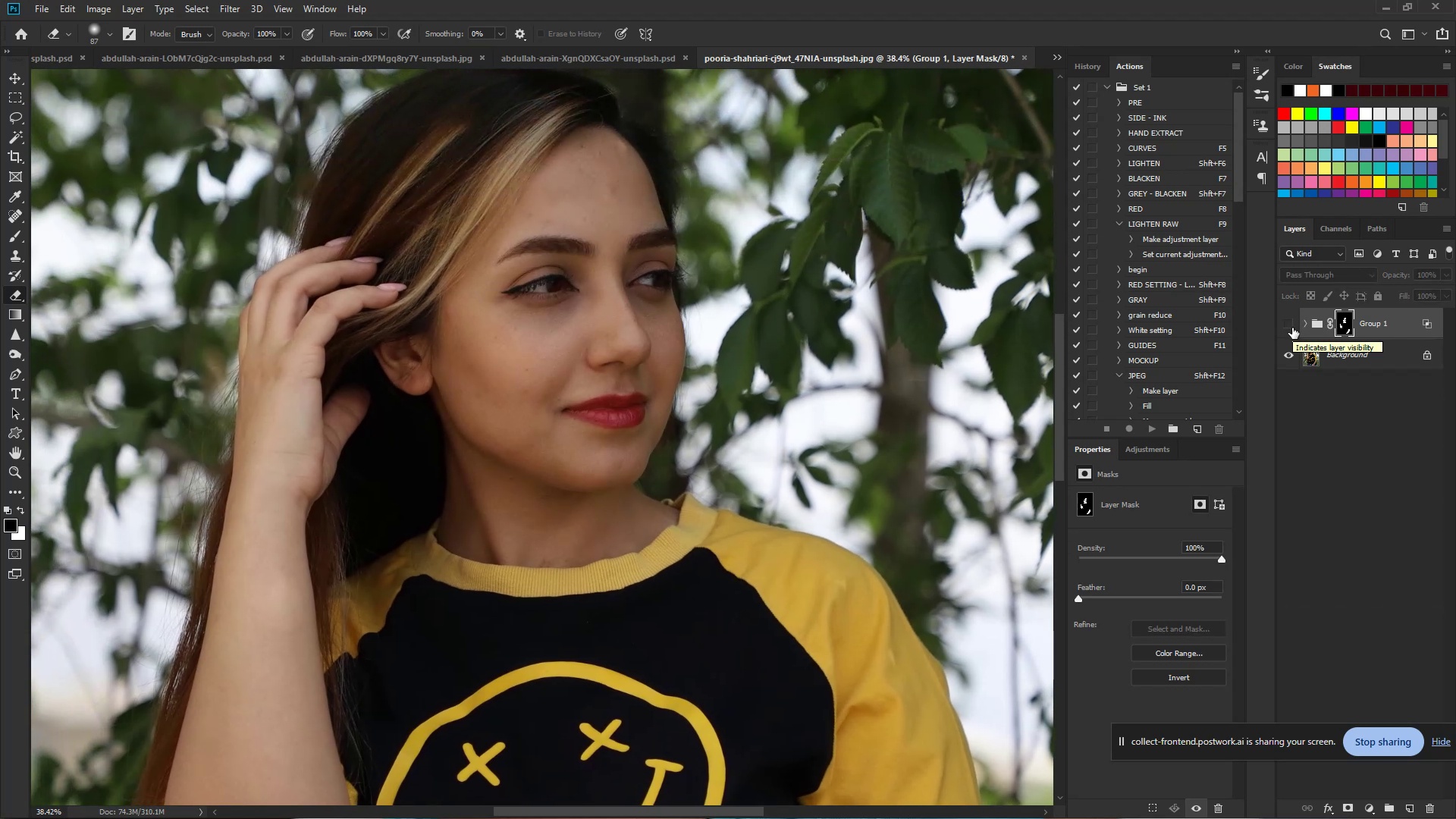 
left_click([1292, 328])
 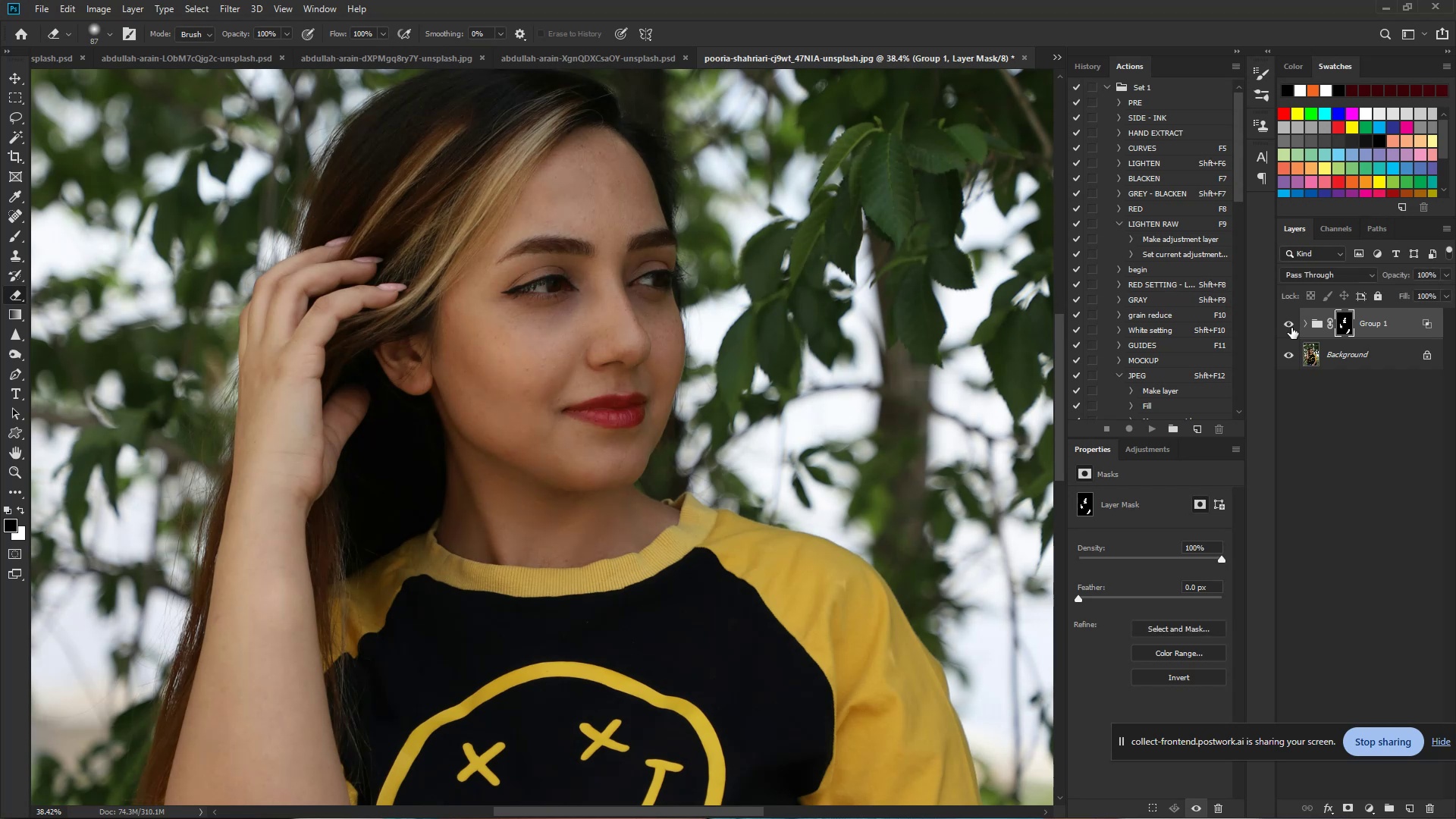 
left_click([1341, 356])
 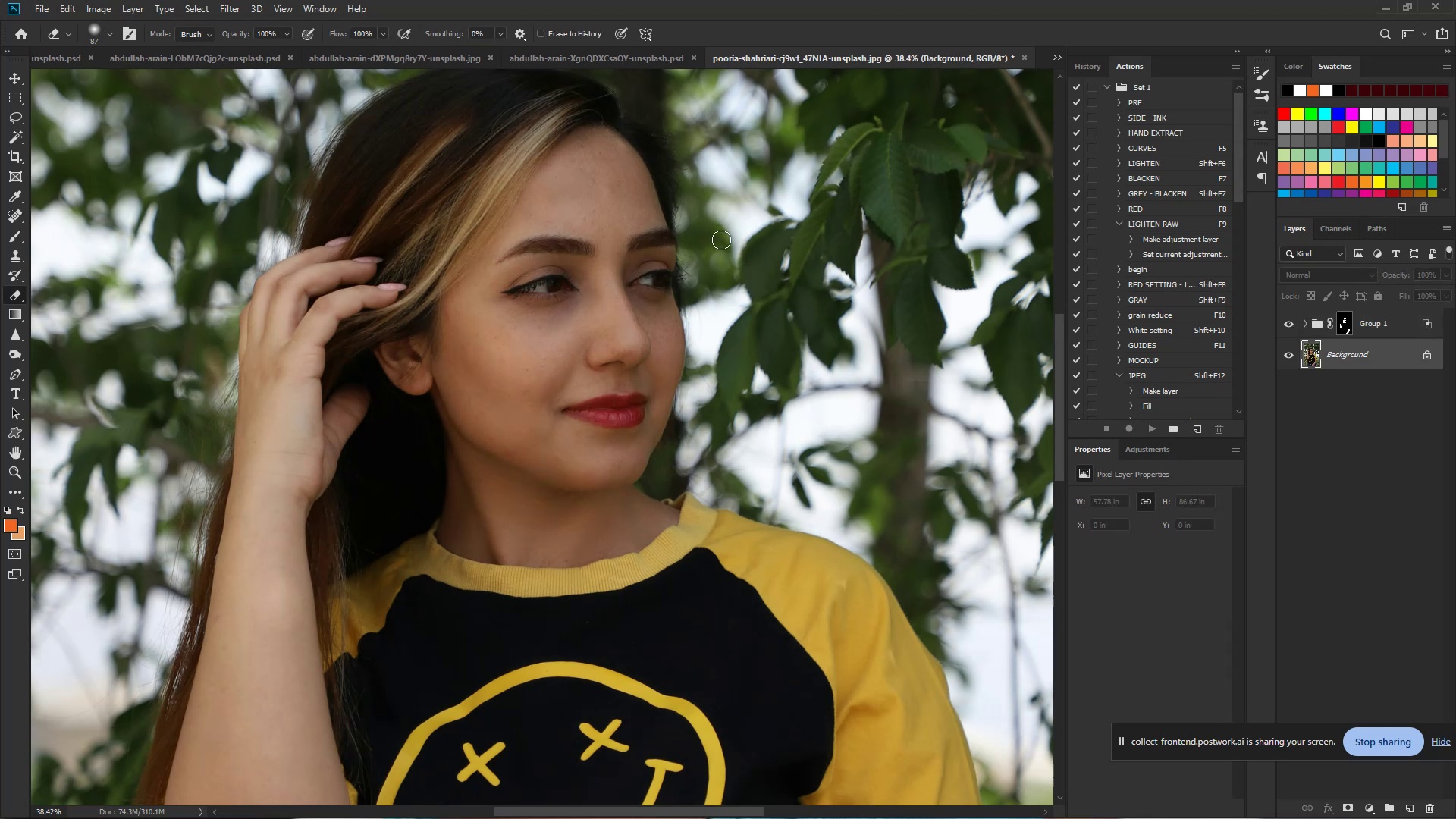 
hold_key(key=ControlLeft, duration=0.53)
 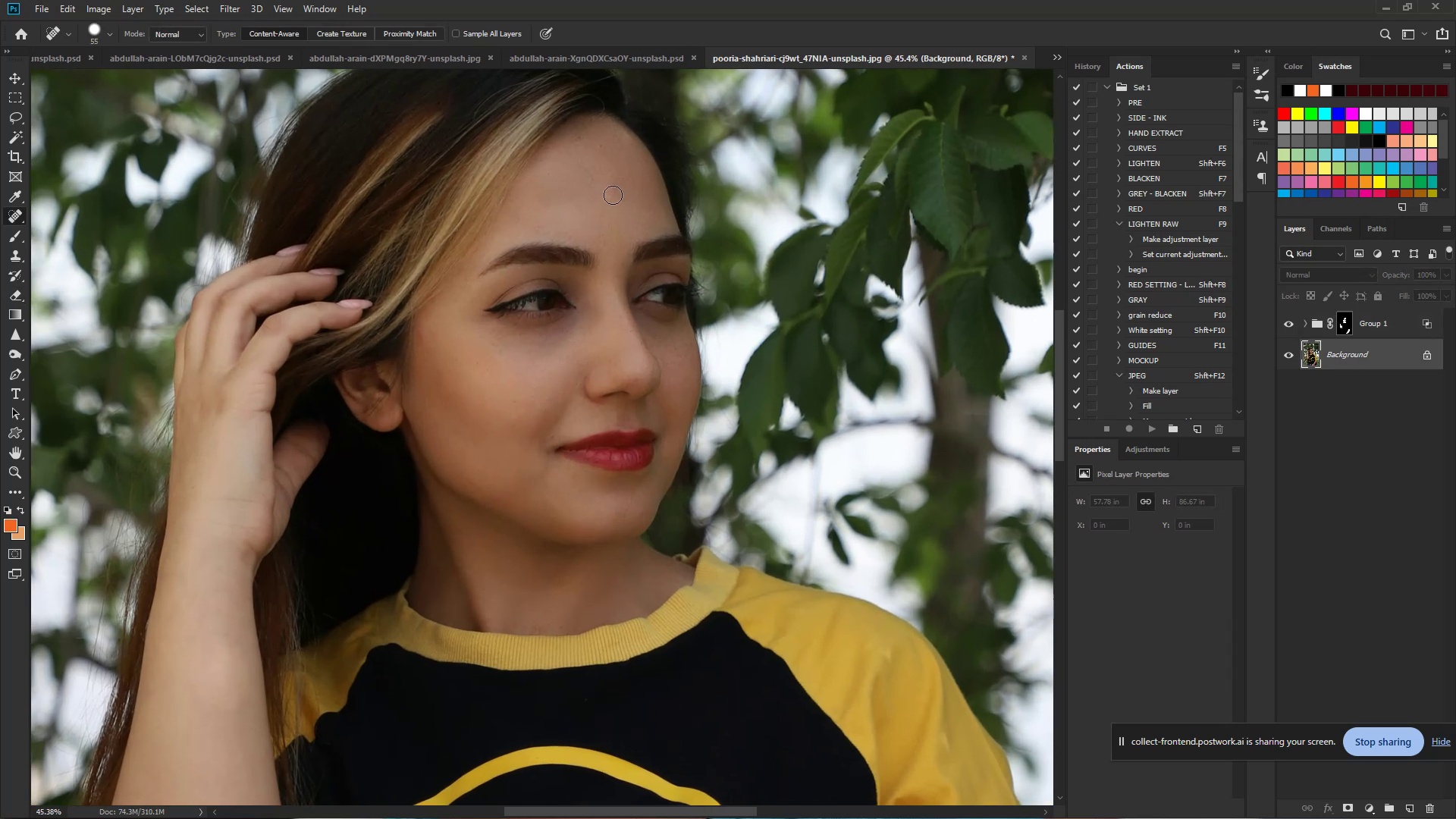 
hold_key(key=Space, duration=0.49)
 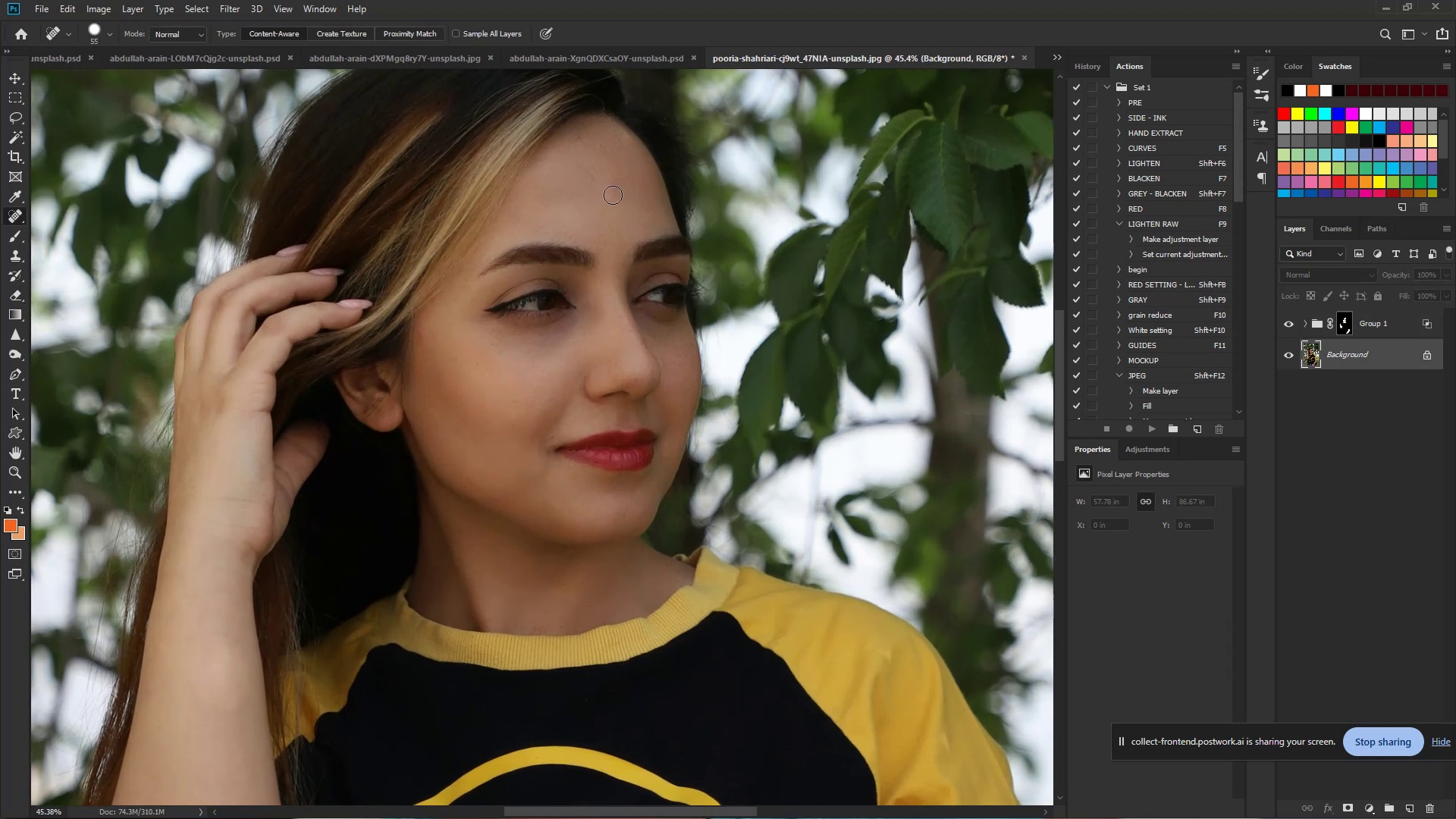 
left_click_drag(start_coordinate=[598, 193], to_coordinate=[616, 199])
 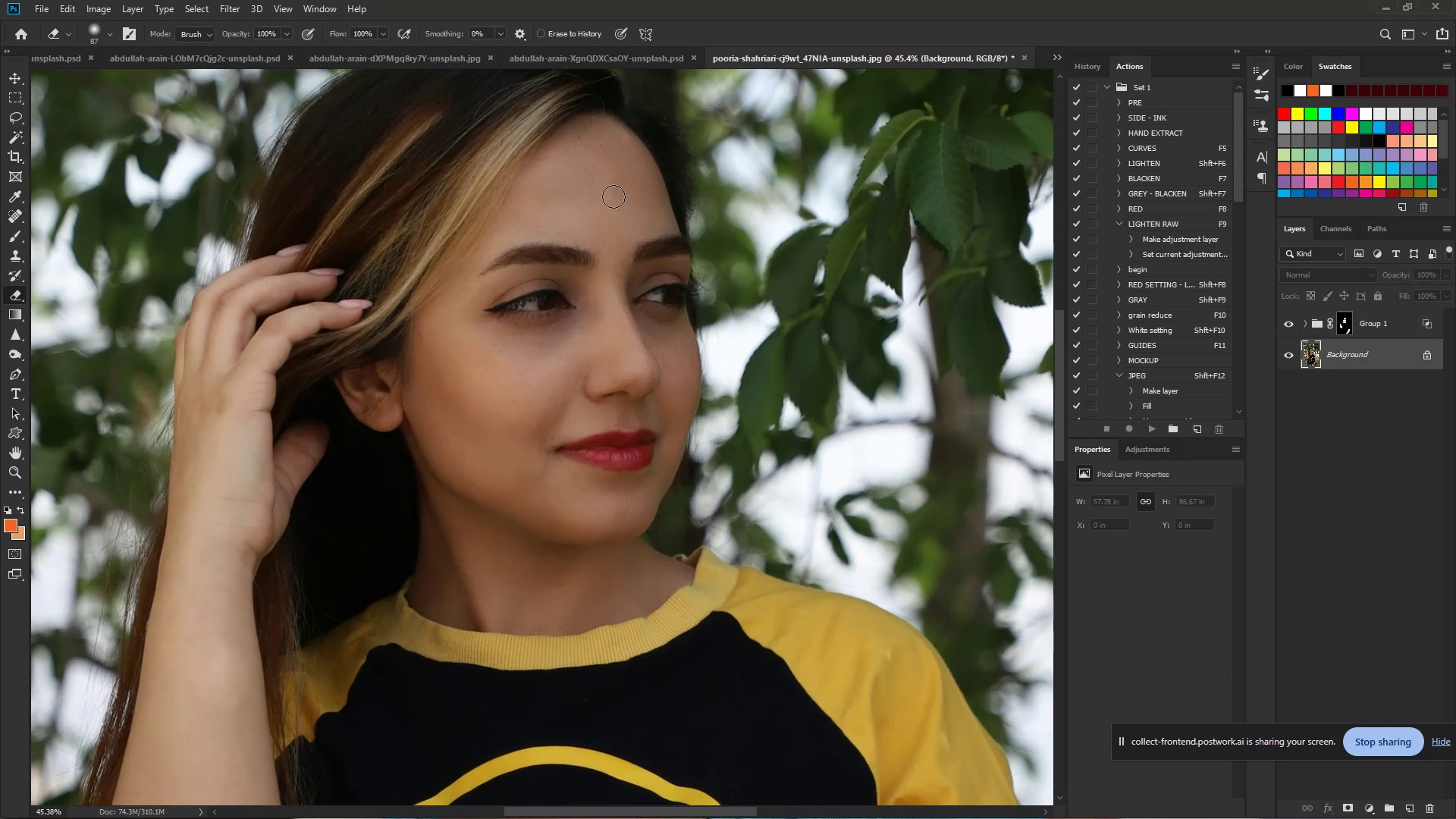 
key(J)
 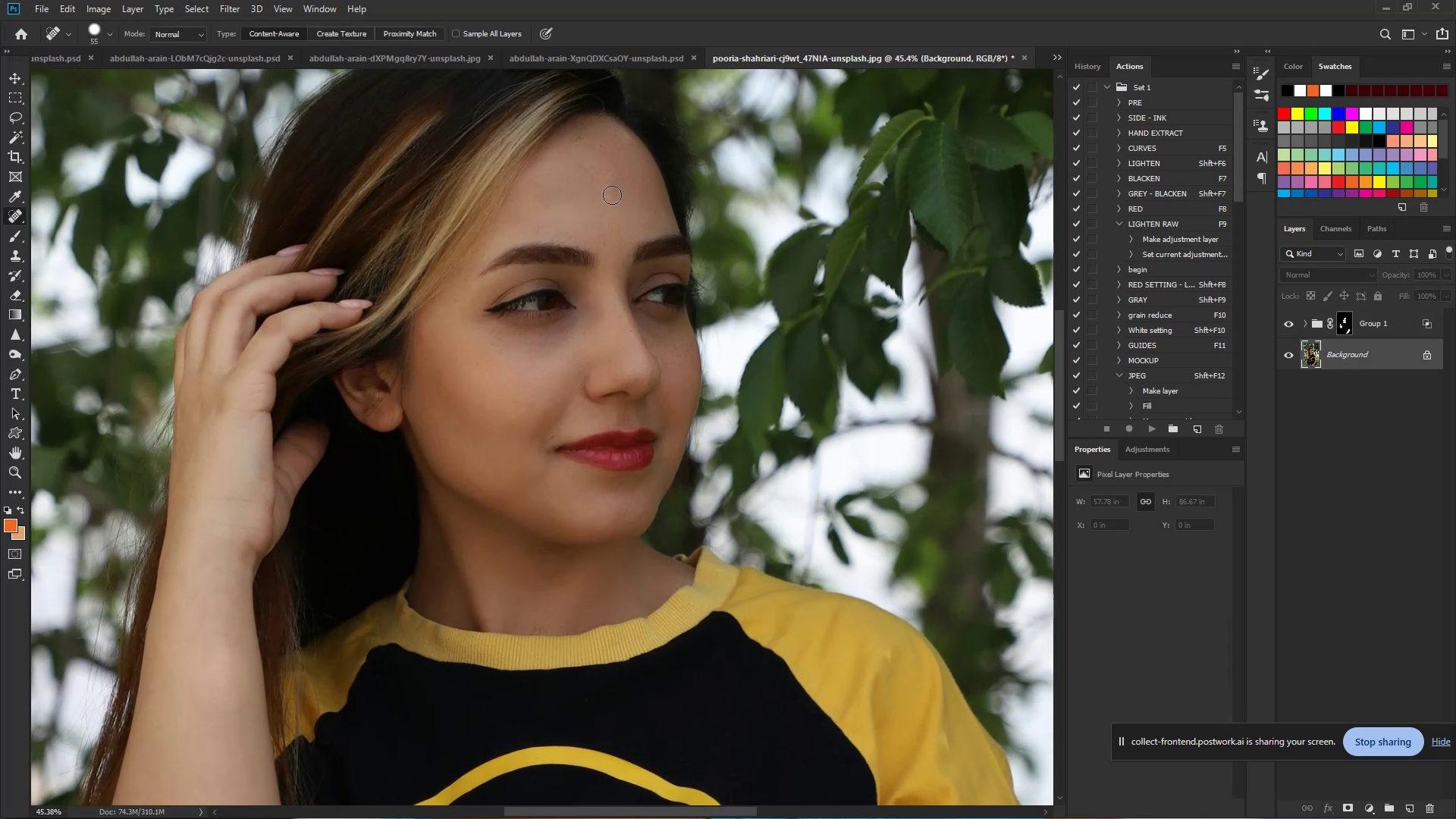 
hold_key(key=ControlLeft, duration=0.6)
 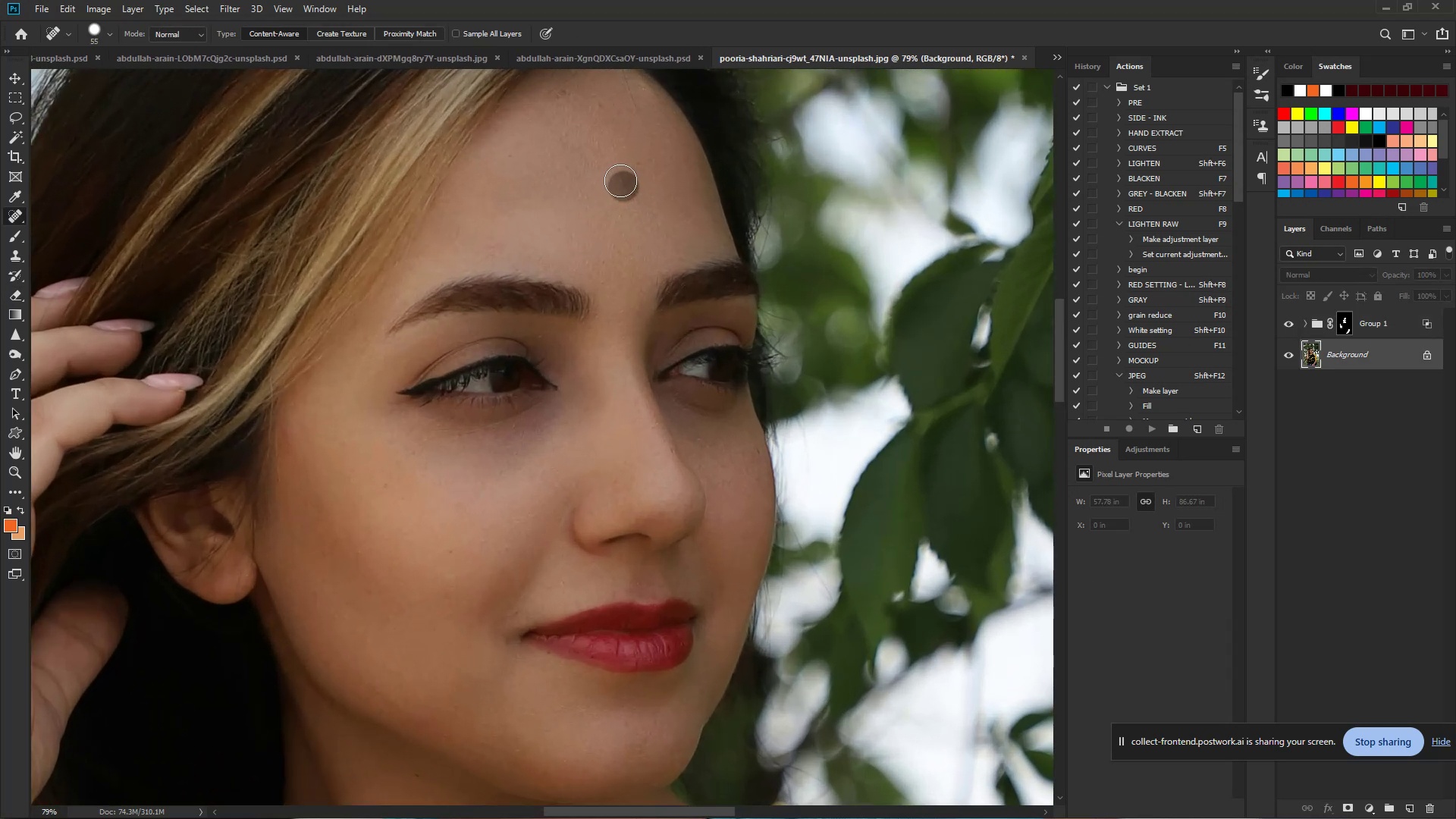 
hold_key(key=Space, duration=0.4)
 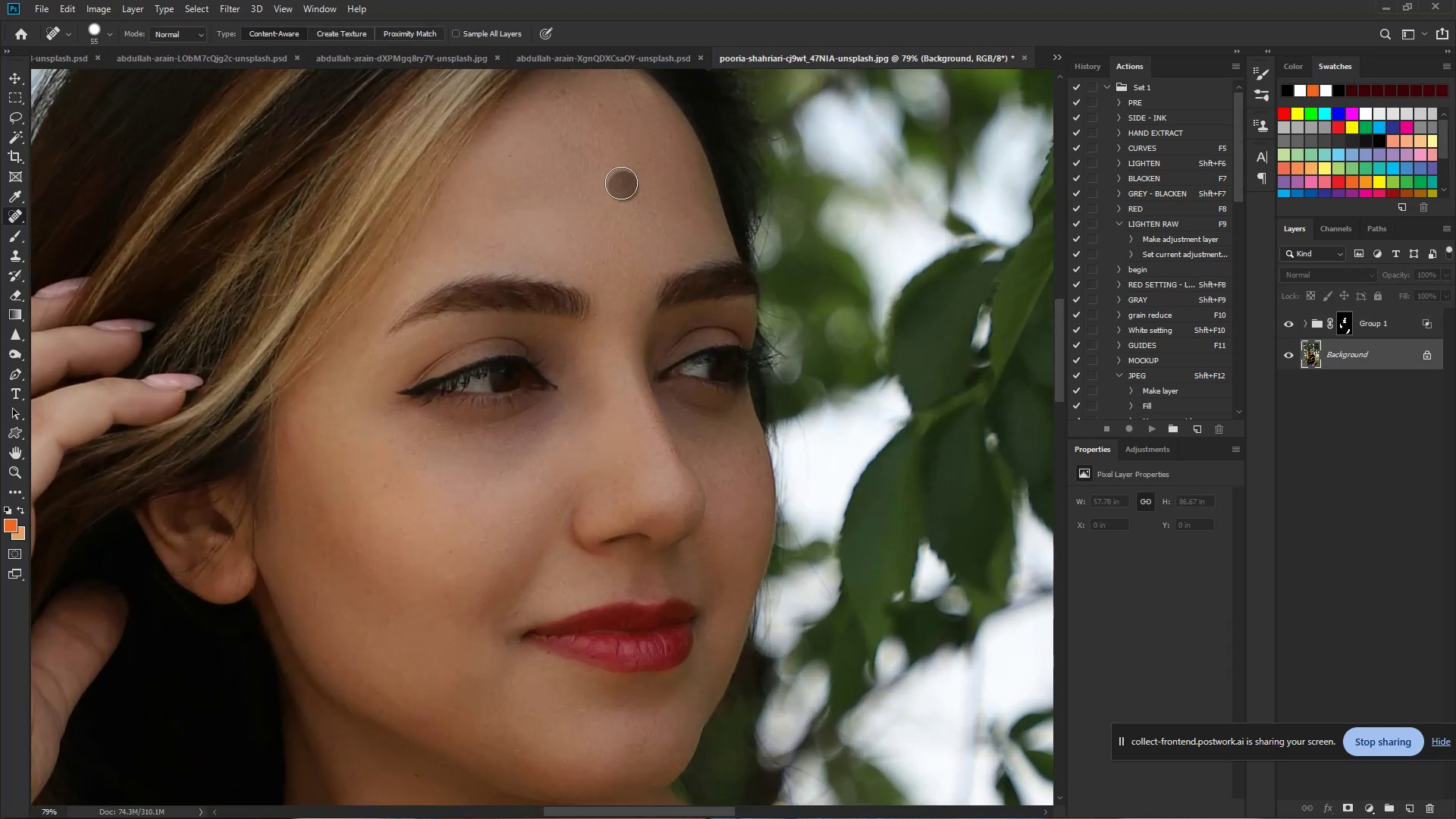 
left_click_drag(start_coordinate=[601, 199], to_coordinate=[642, 211])
 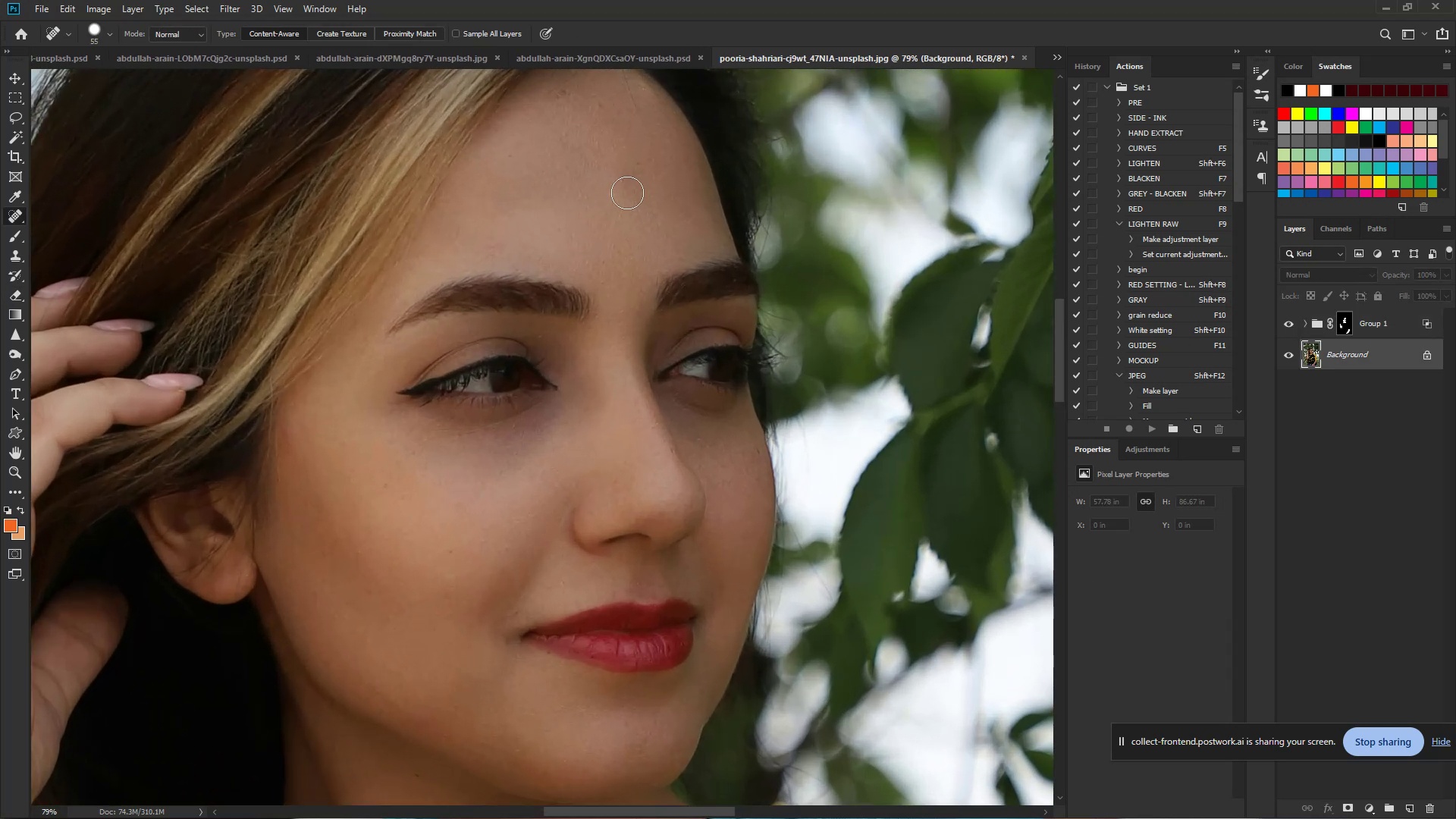 
left_click_drag(start_coordinate=[623, 187], to_coordinate=[620, 180])
 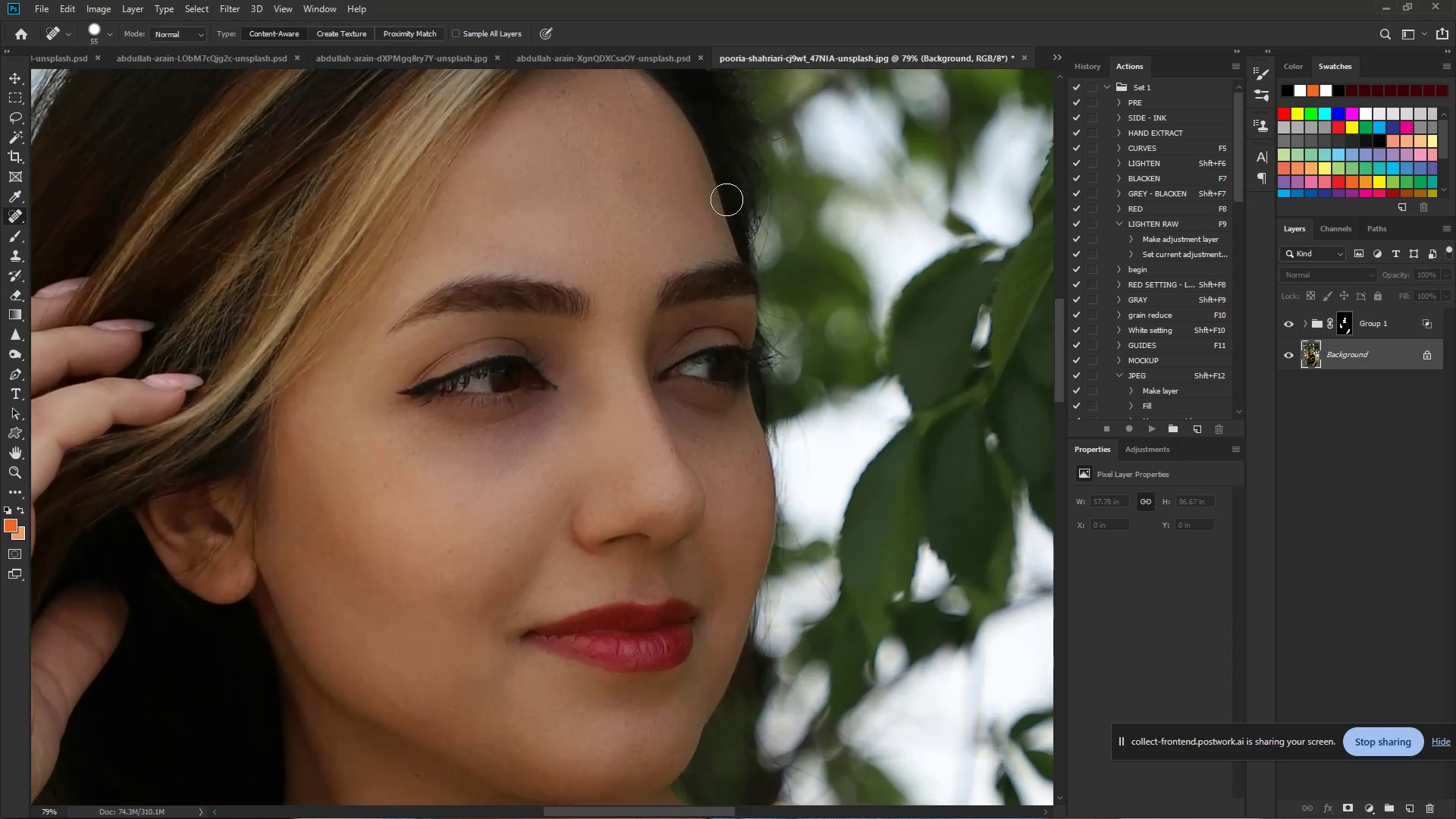 
hold_key(key=ControlLeft, duration=1.06)
 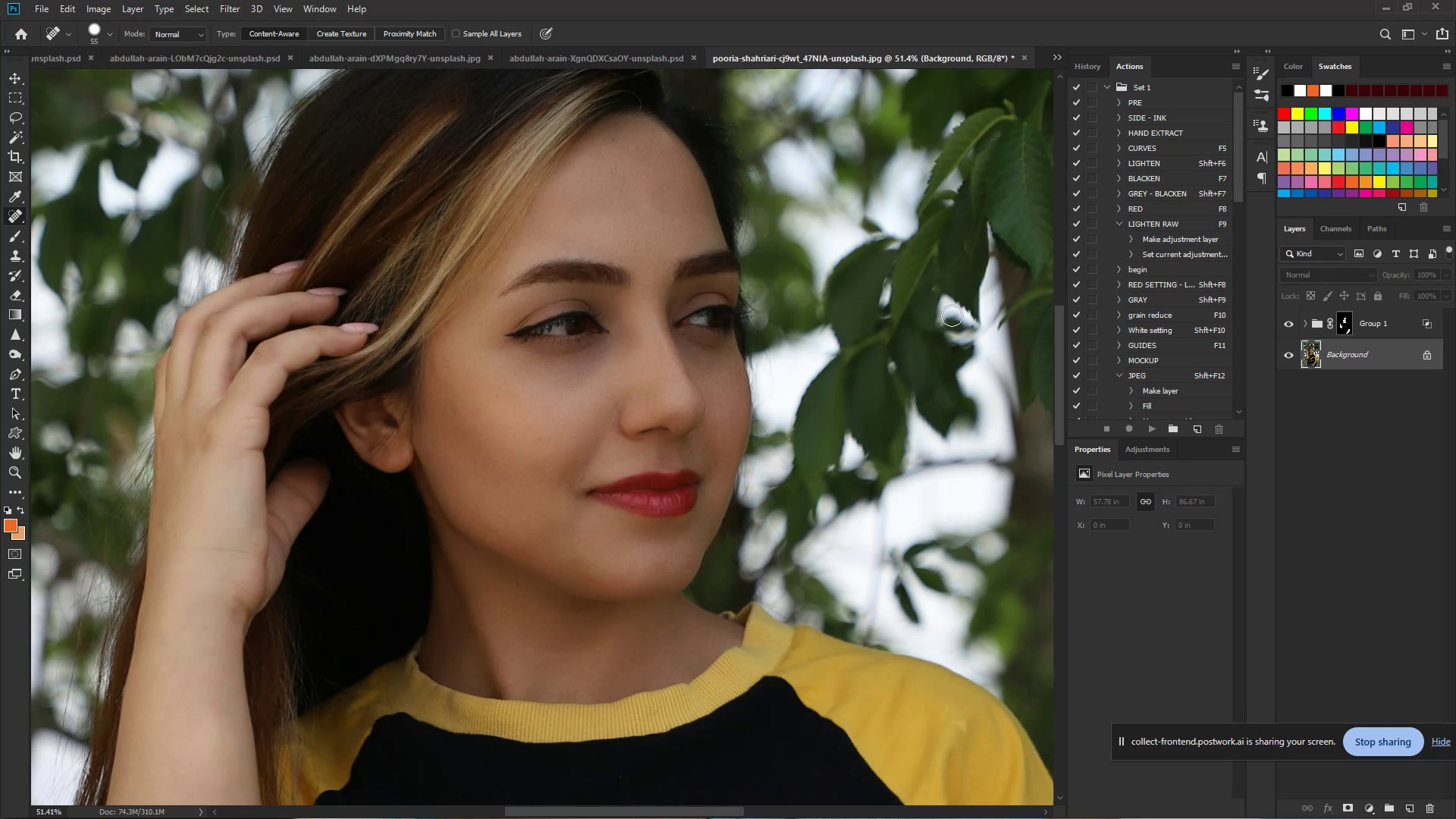 
hold_key(key=Space, duration=0.79)
 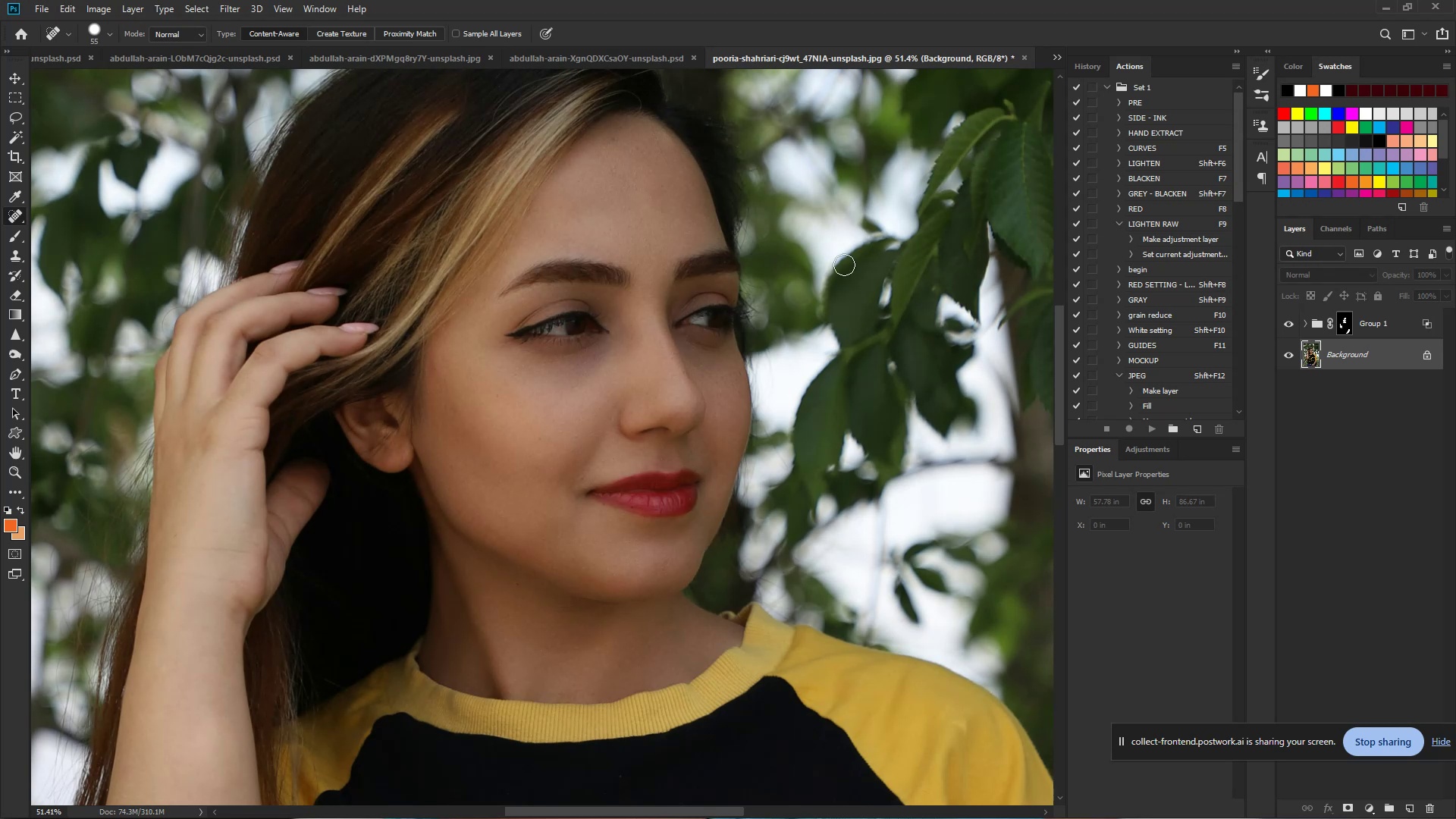 
left_click_drag(start_coordinate=[705, 229], to_coordinate=[673, 234])
 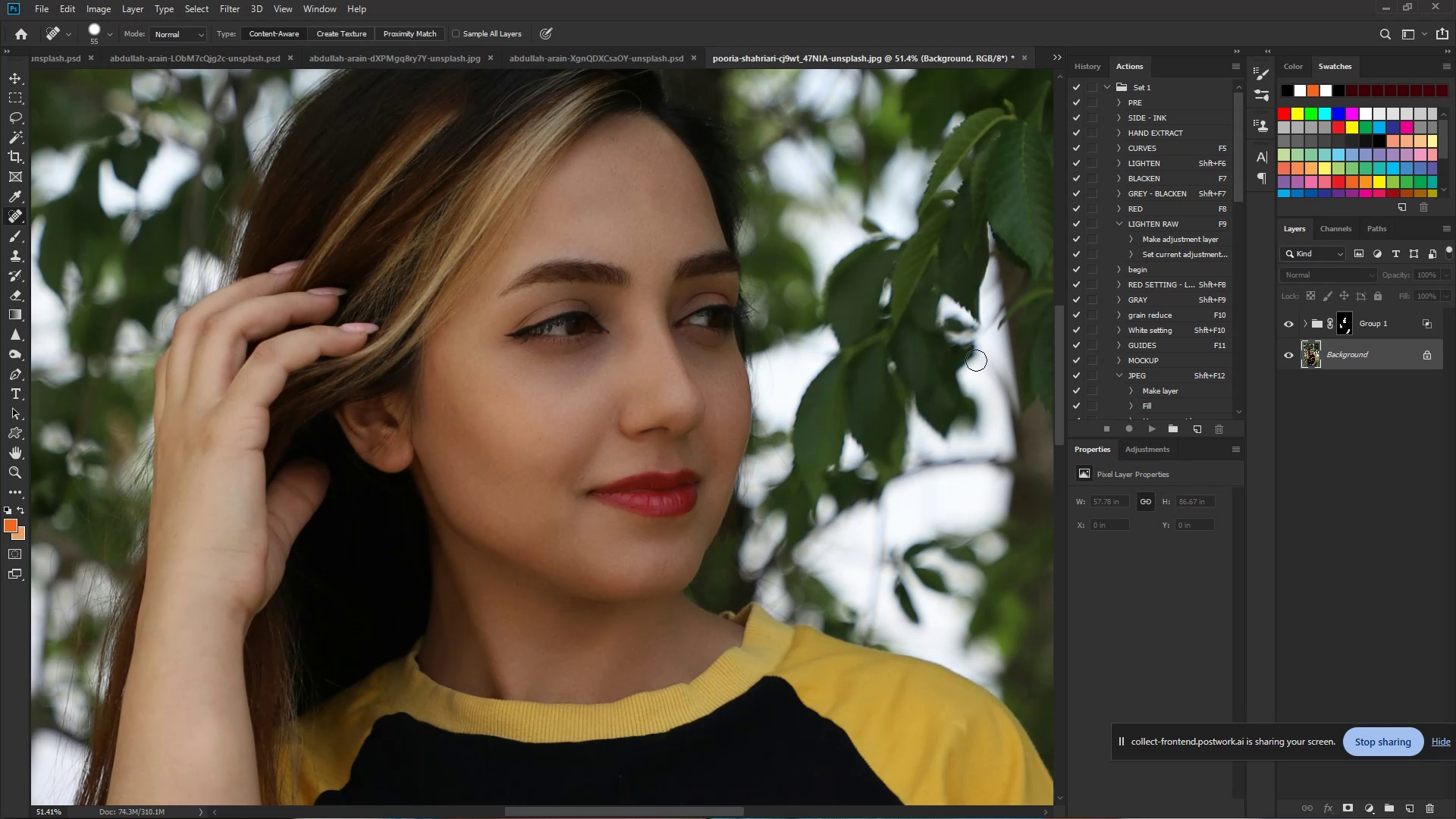 
hold_key(key=ControlLeft, duration=1.68)
 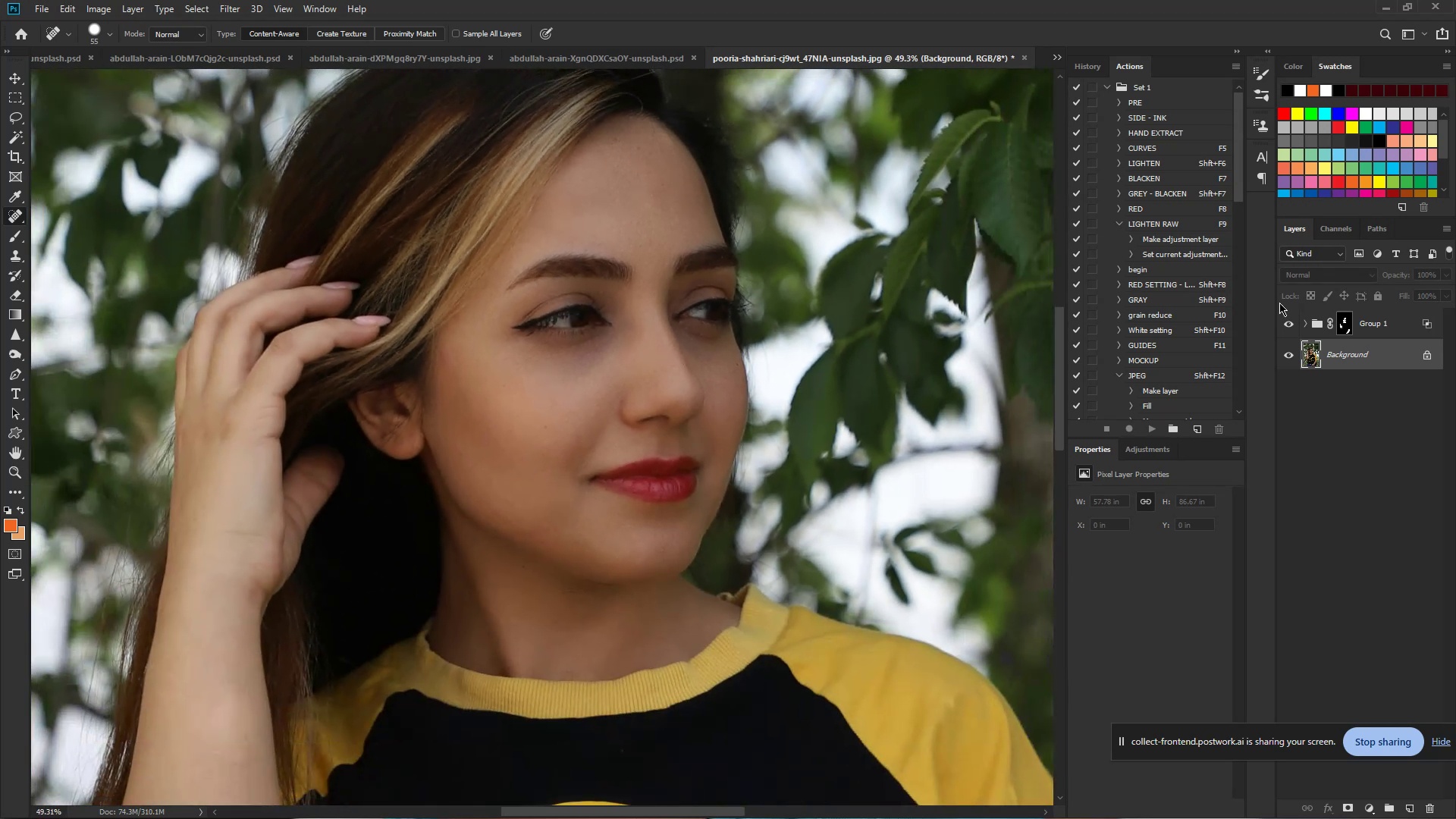 
hold_key(key=Space, duration=1.53)
 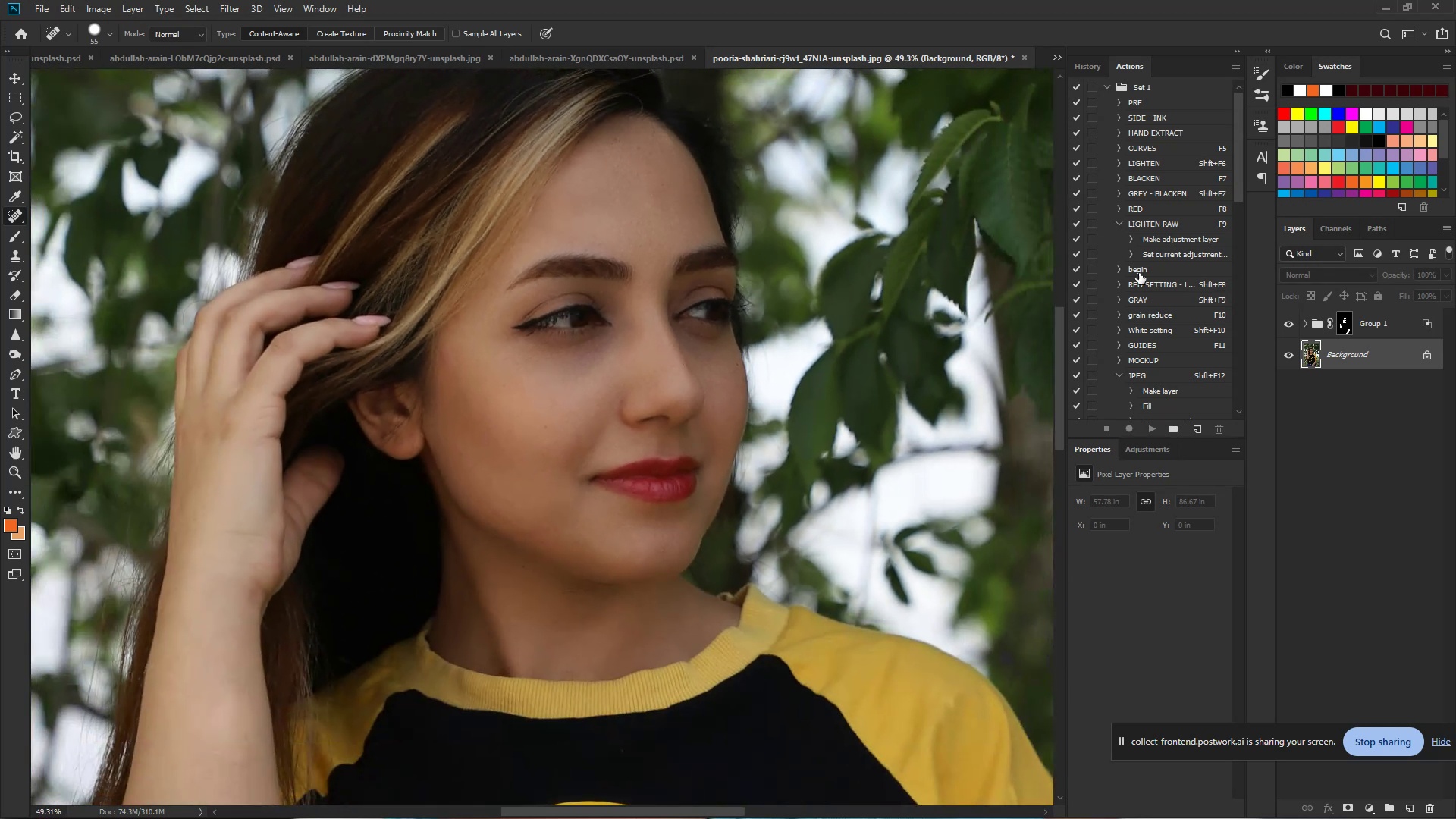 
left_click_drag(start_coordinate=[673, 133], to_coordinate=[682, 174])
 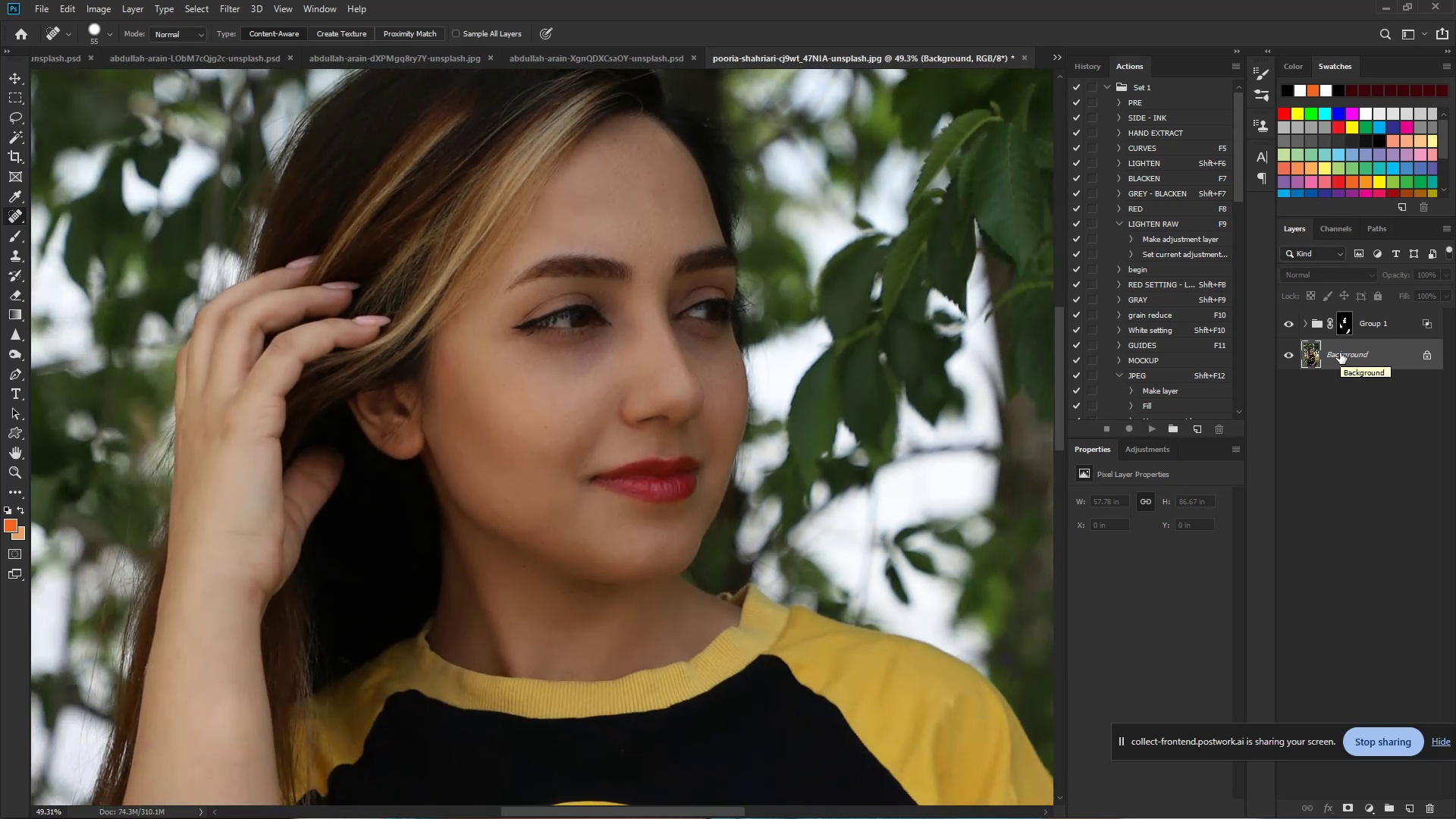 
hold_key(key=ControlLeft, duration=1.38)
 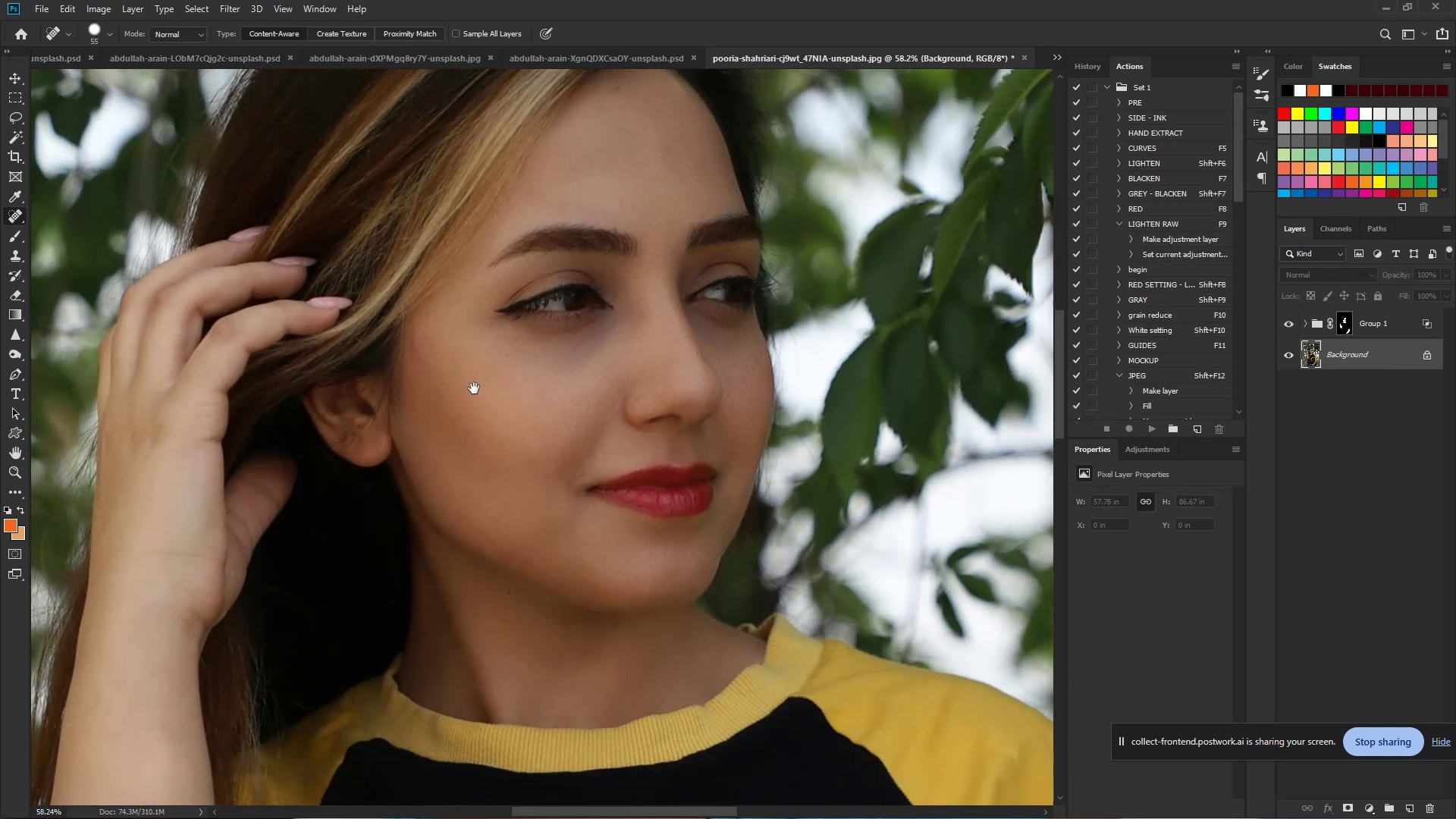 
hold_key(key=Space, duration=1.22)
 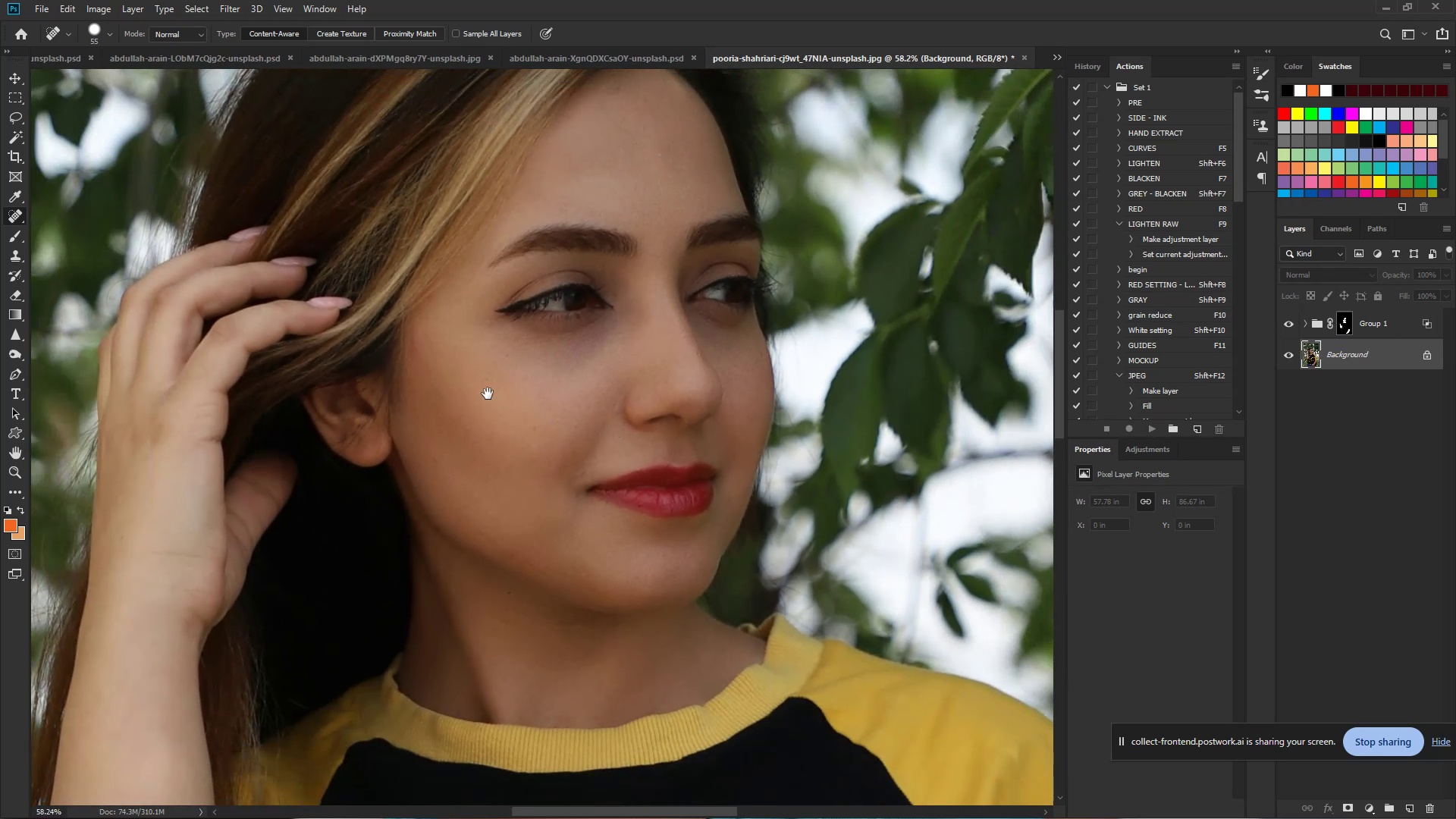 
left_click_drag(start_coordinate=[601, 418], to_coordinate=[621, 425])
 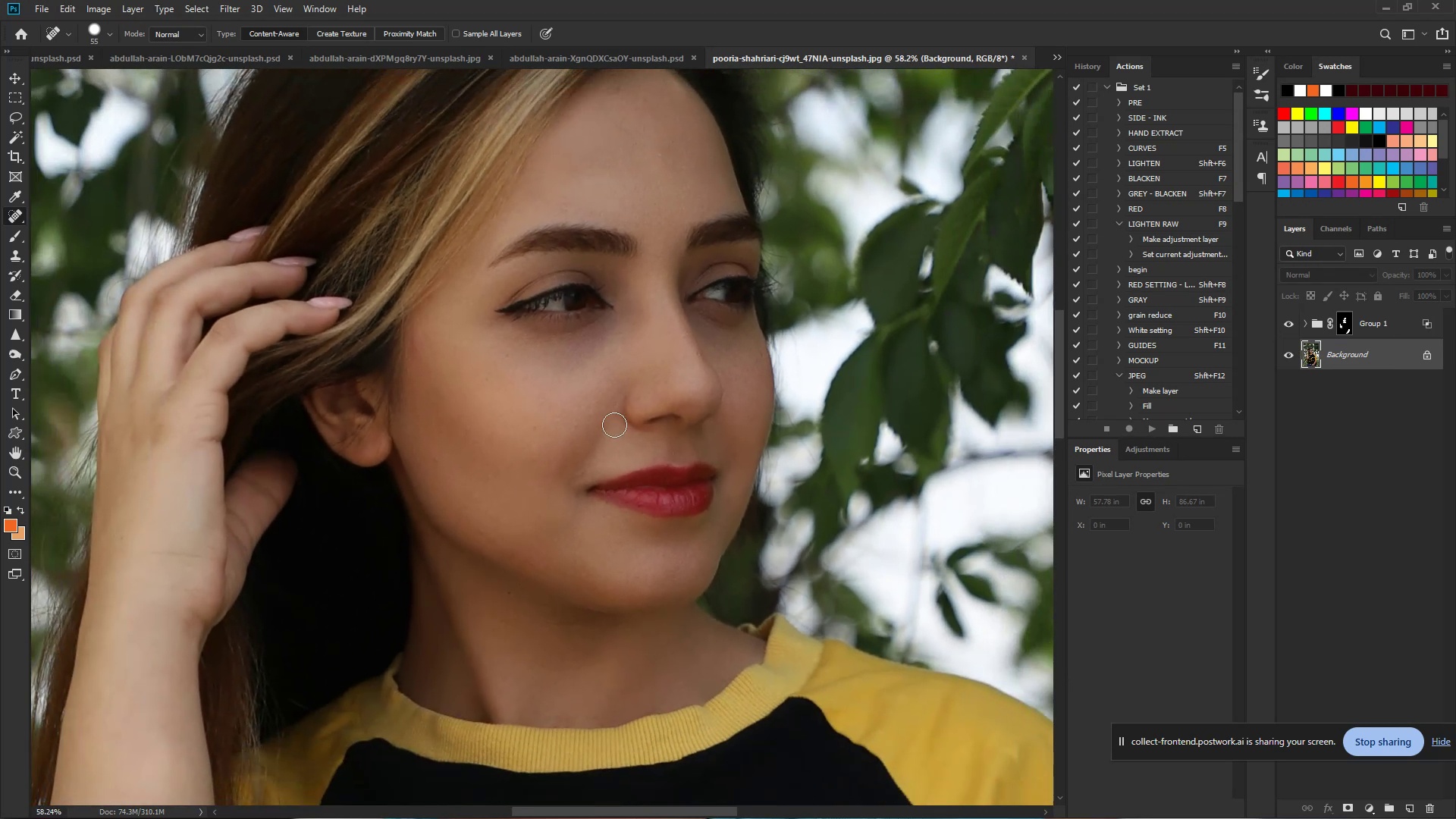 
hold_key(key=Space, duration=0.82)
 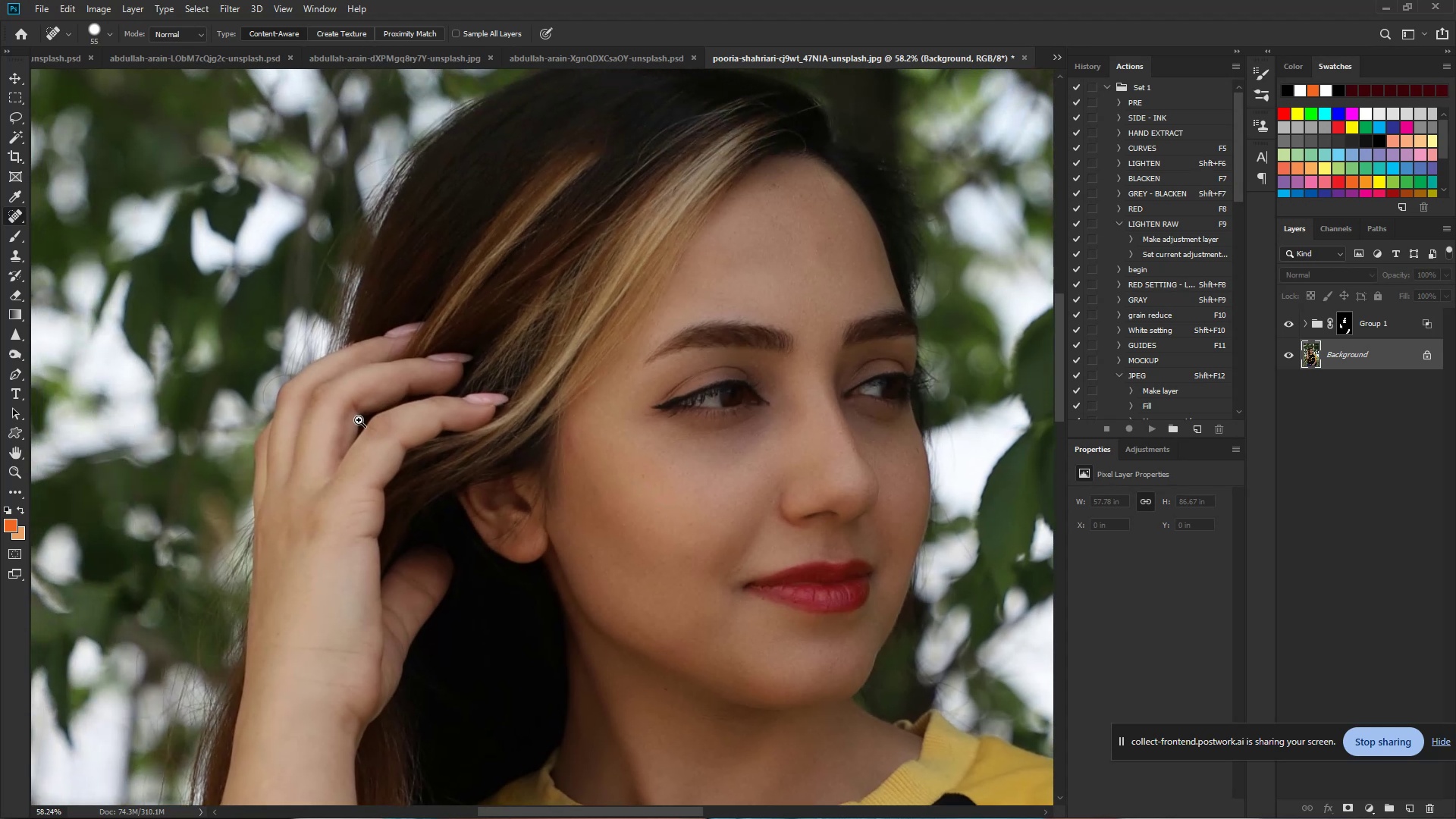 
left_click_drag(start_coordinate=[470, 386], to_coordinate=[626, 482])
 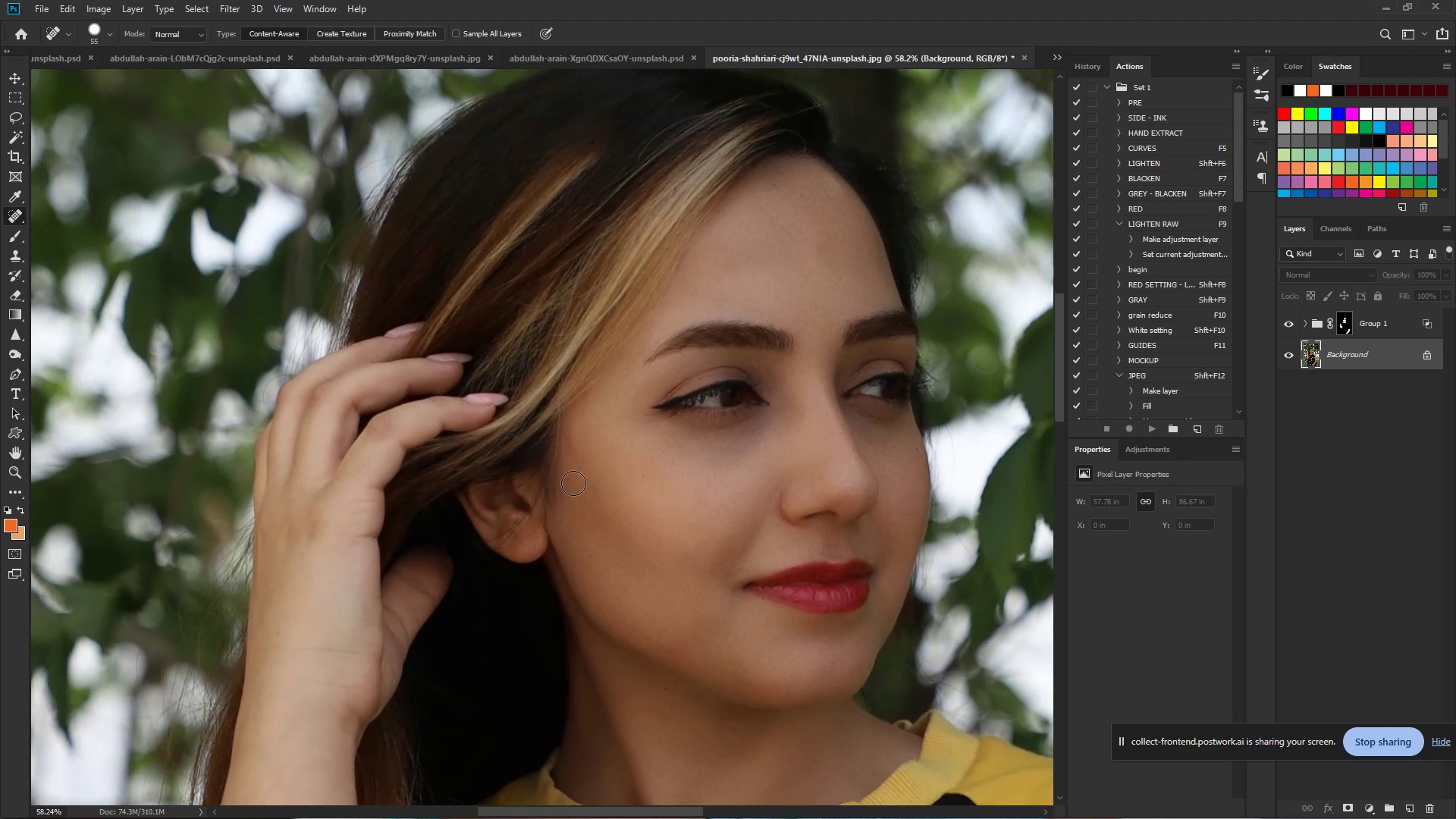 
hold_key(key=ControlLeft, duration=1.38)
 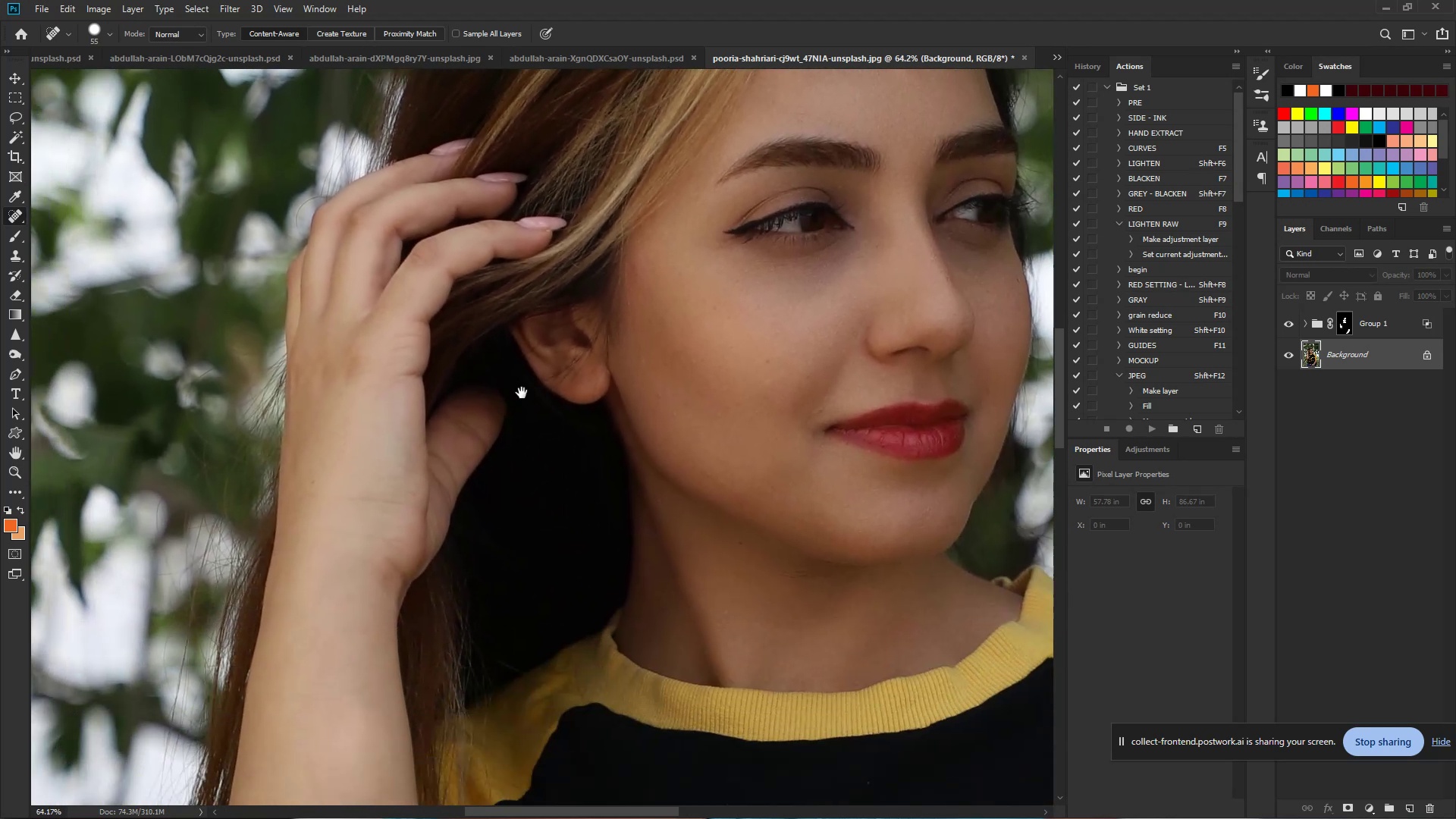 
hold_key(key=Space, duration=1.16)
 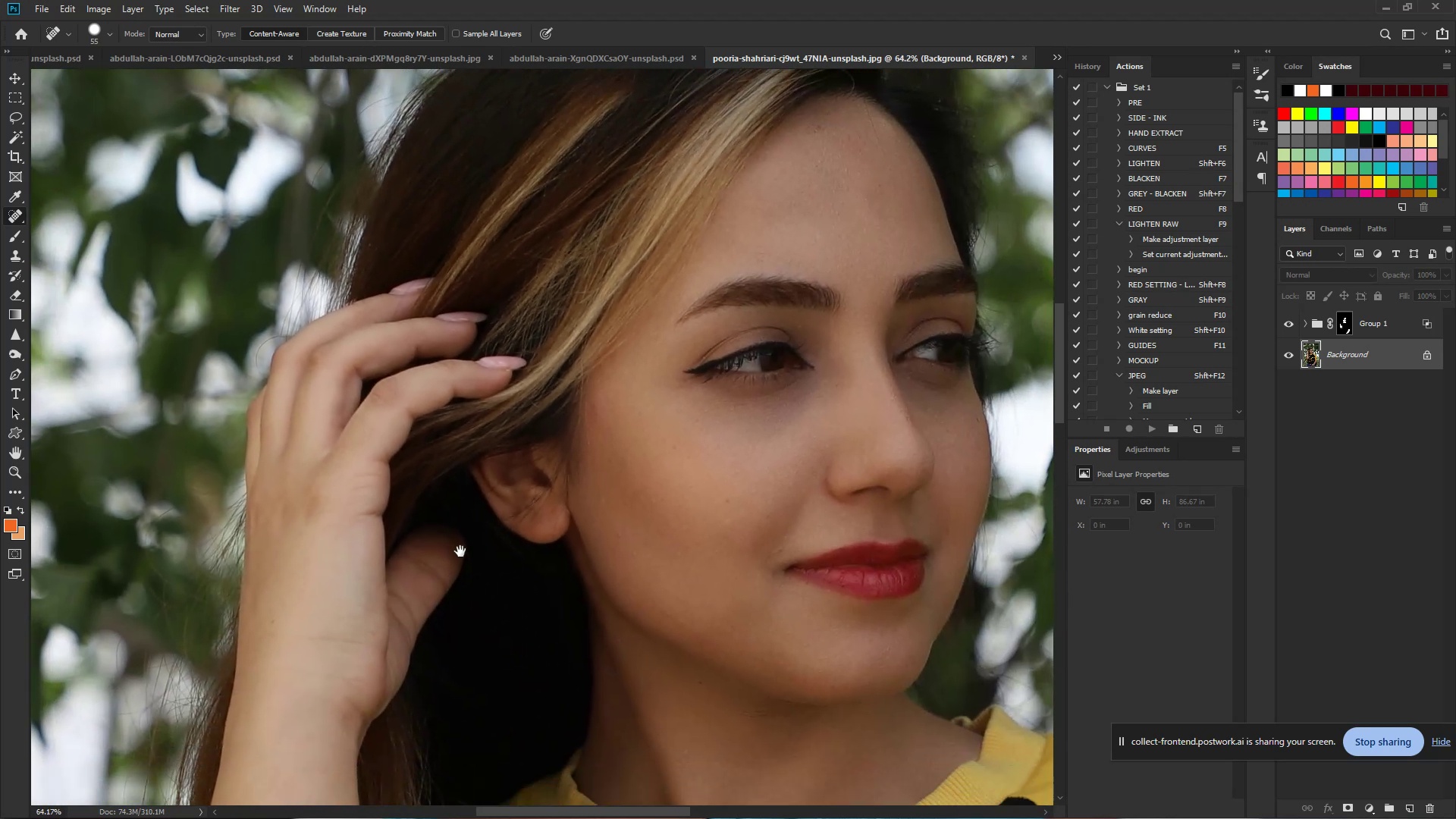 
left_click_drag(start_coordinate=[353, 418], to_coordinate=[369, 427])
 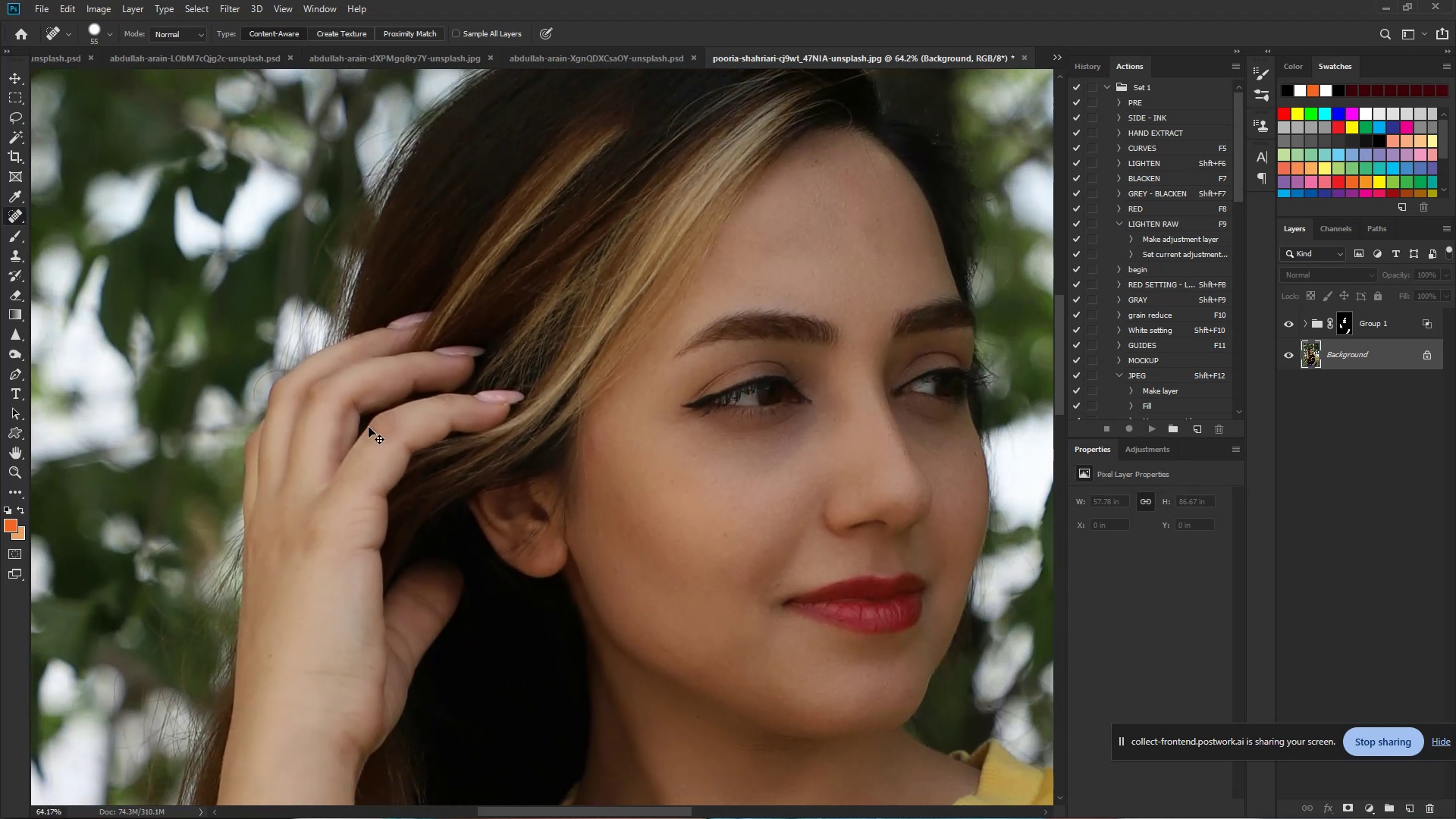 
hold_key(key=Space, duration=0.86)
 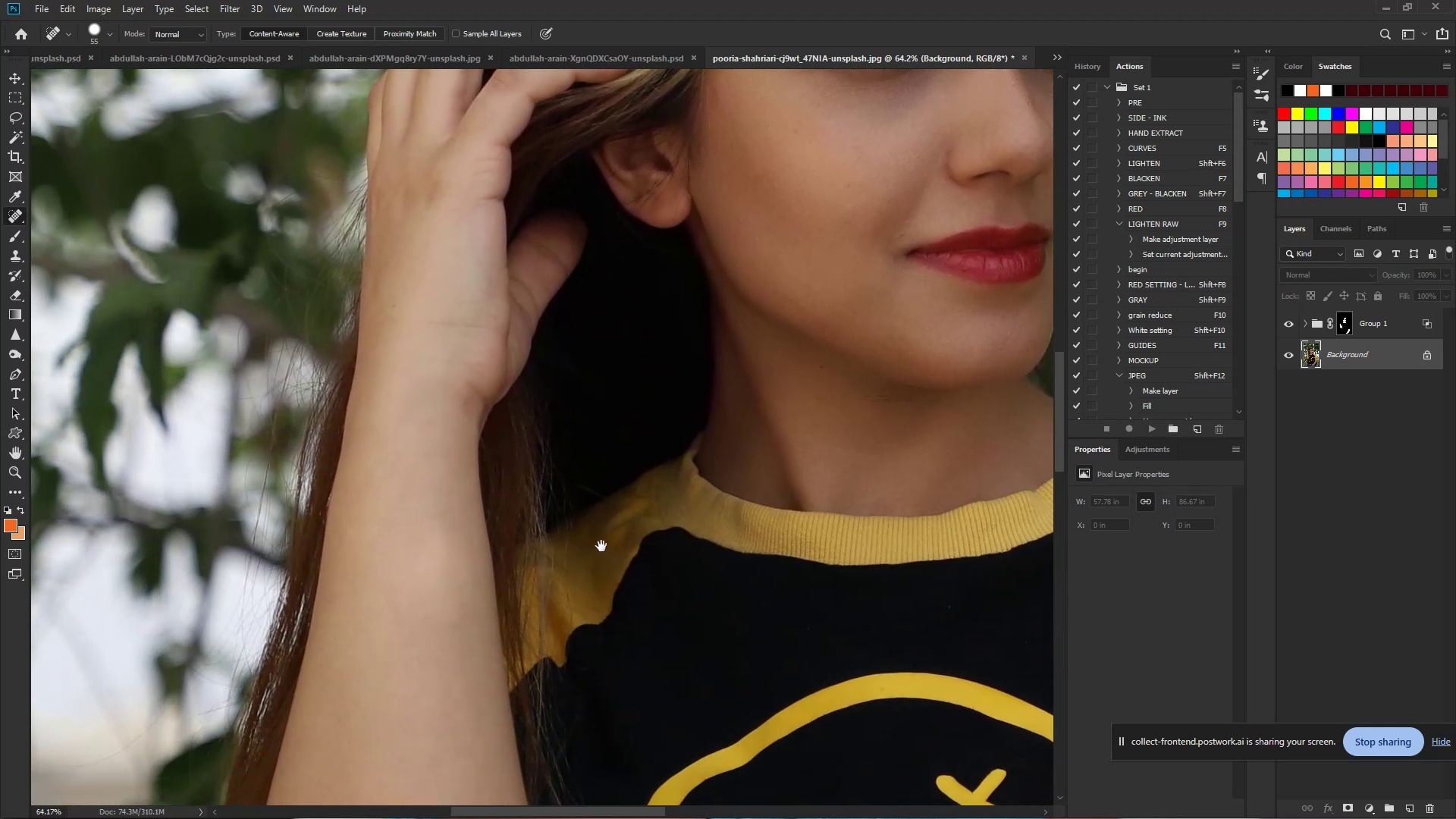 
left_click_drag(start_coordinate=[454, 613], to_coordinate=[579, 264])
 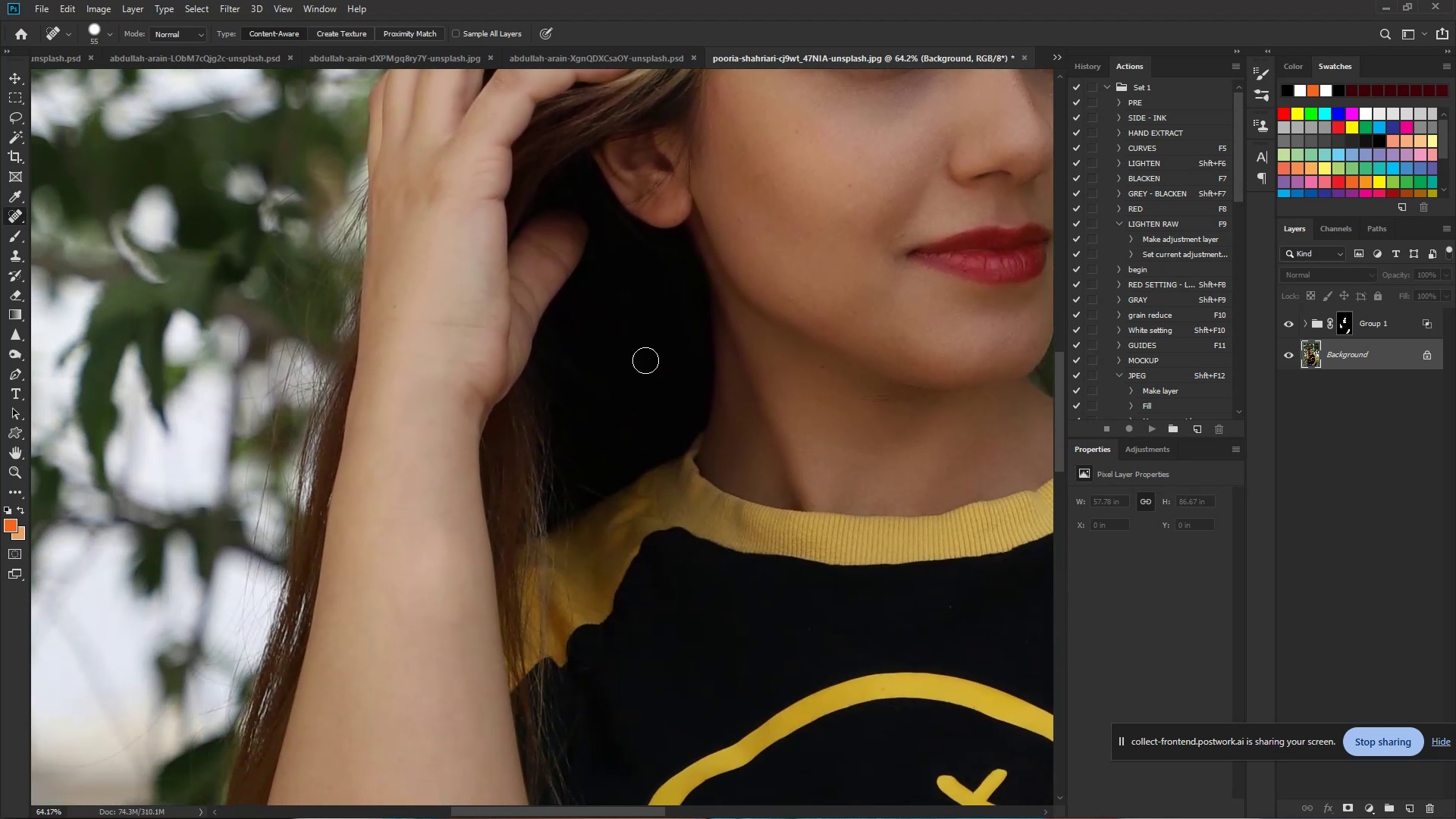 
hold_key(key=Space, duration=0.56)
 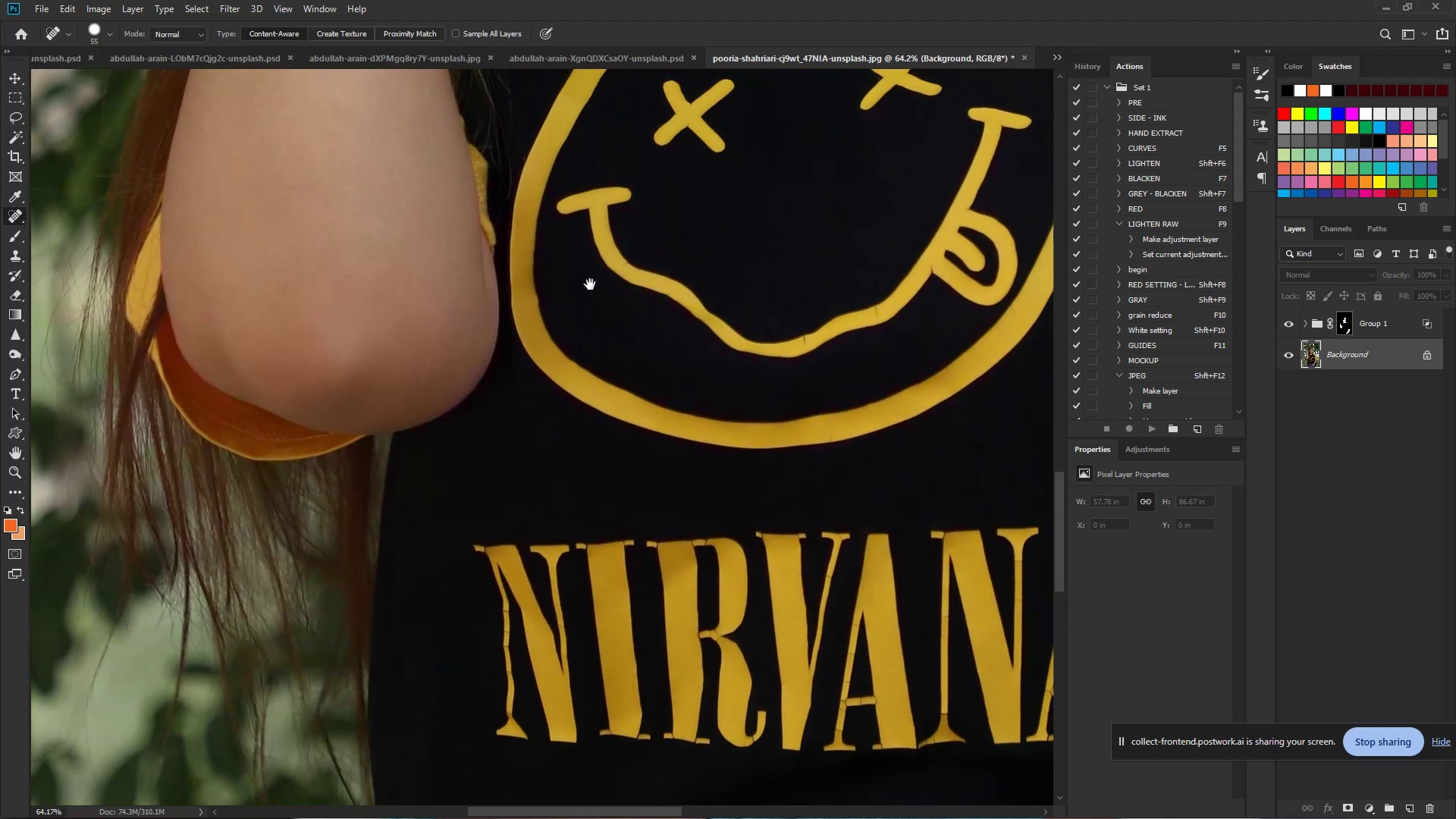 
left_click_drag(start_coordinate=[603, 546], to_coordinate=[567, 166])
 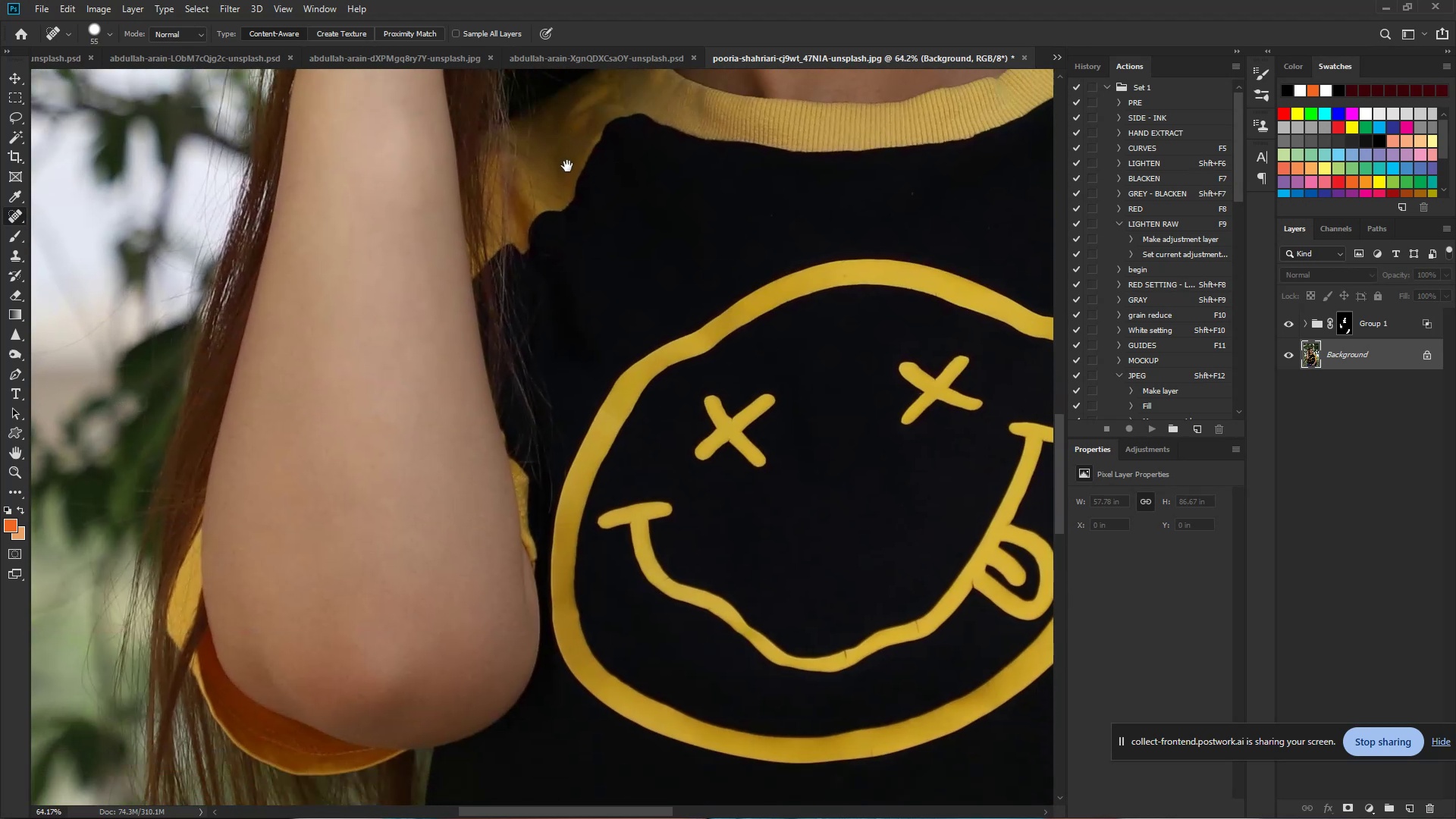 
hold_key(key=Space, duration=0.62)
 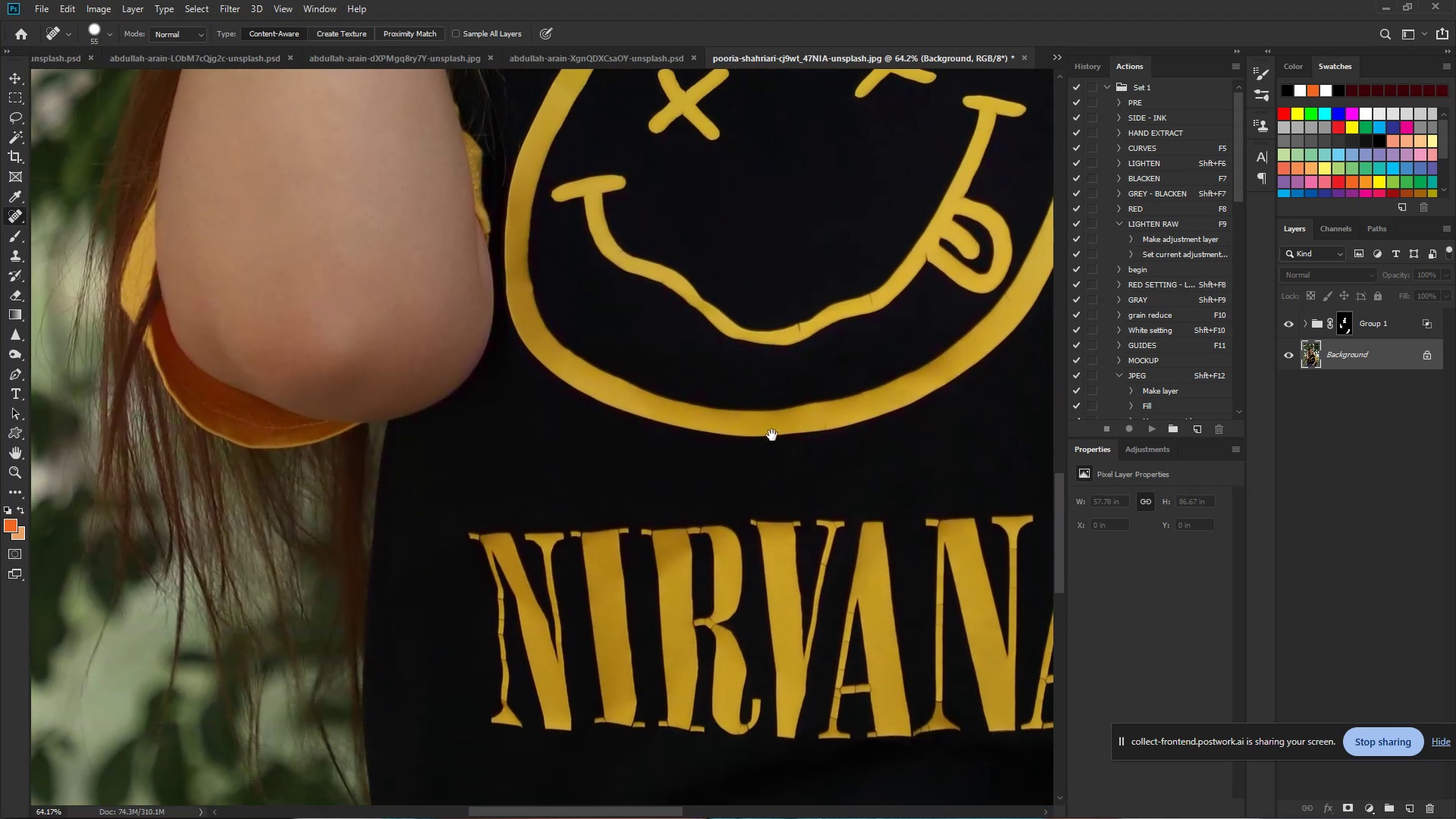 
left_click_drag(start_coordinate=[617, 360], to_coordinate=[588, 280])
 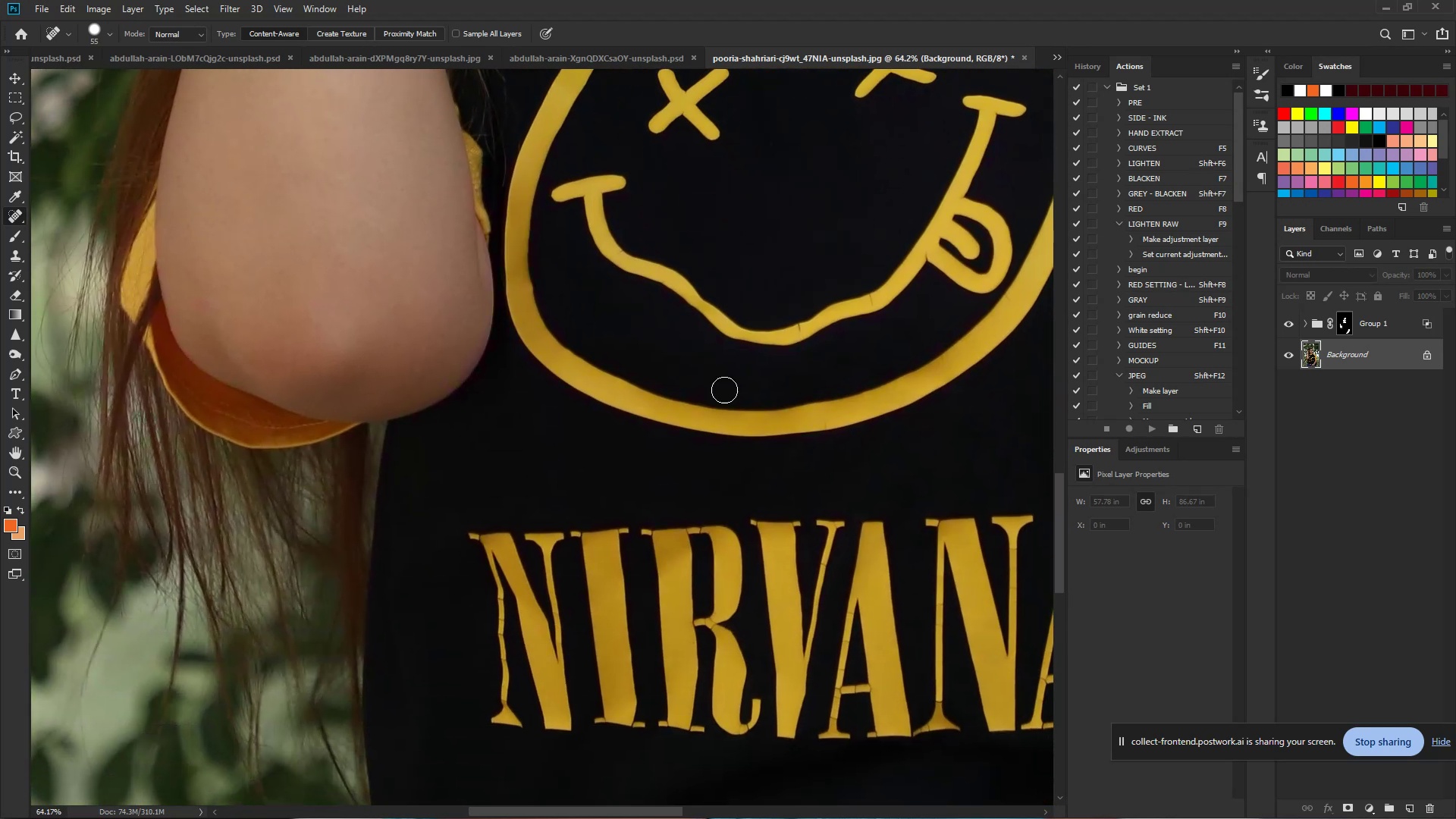 
hold_key(key=Space, duration=0.39)
 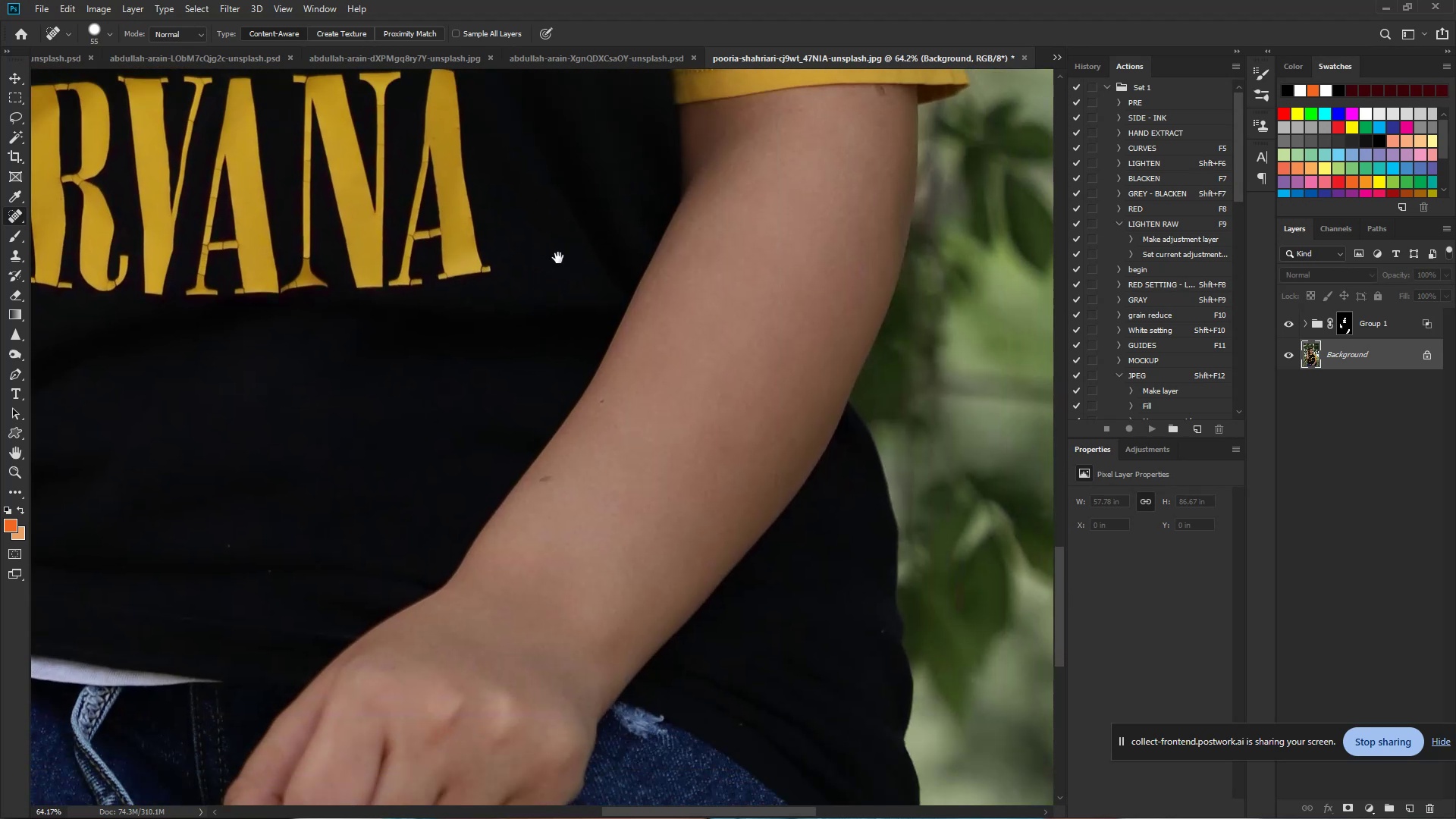 
left_click_drag(start_coordinate=[772, 438], to_coordinate=[492, 278])
 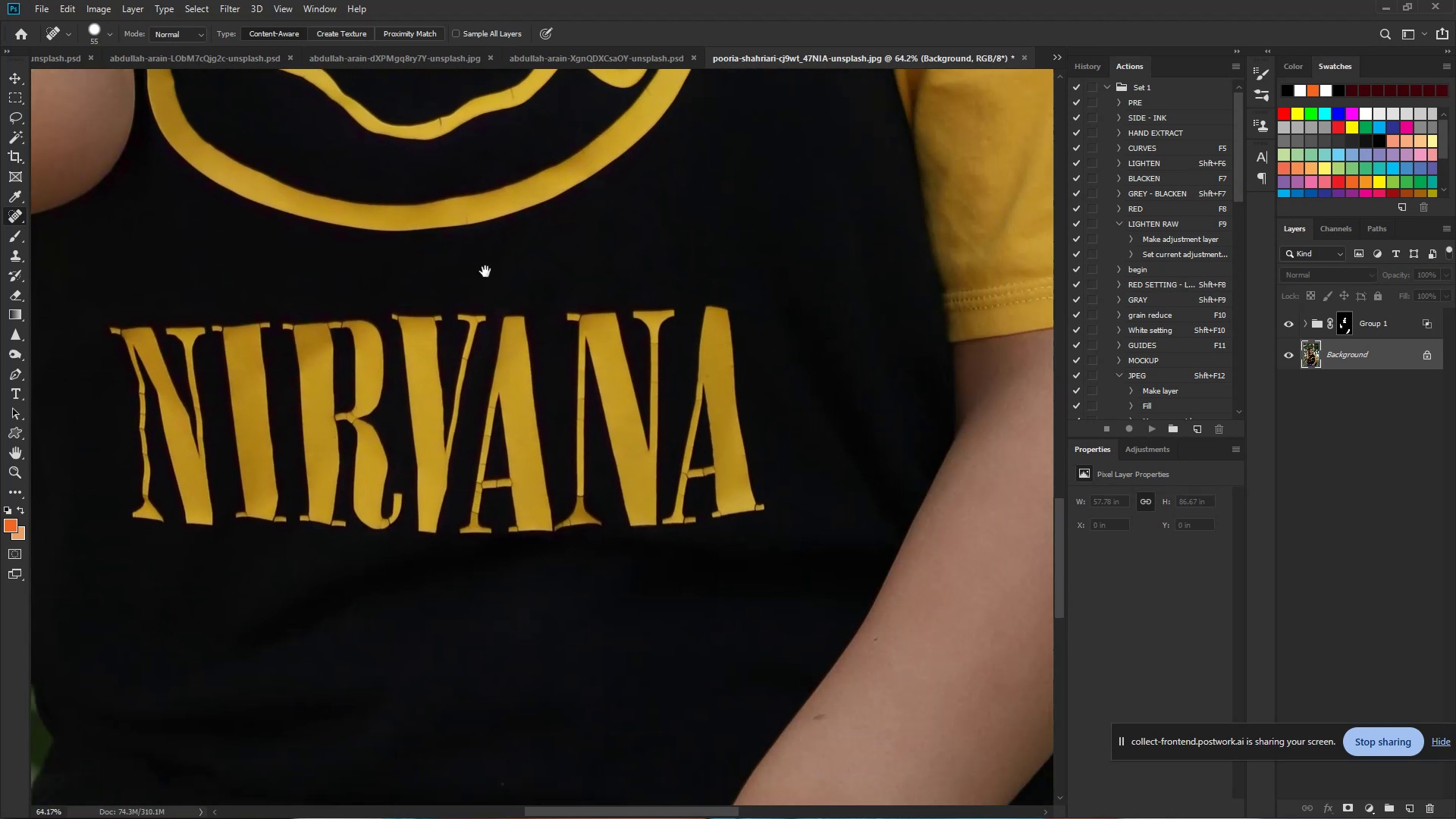 
hold_key(key=Space, duration=0.7)
 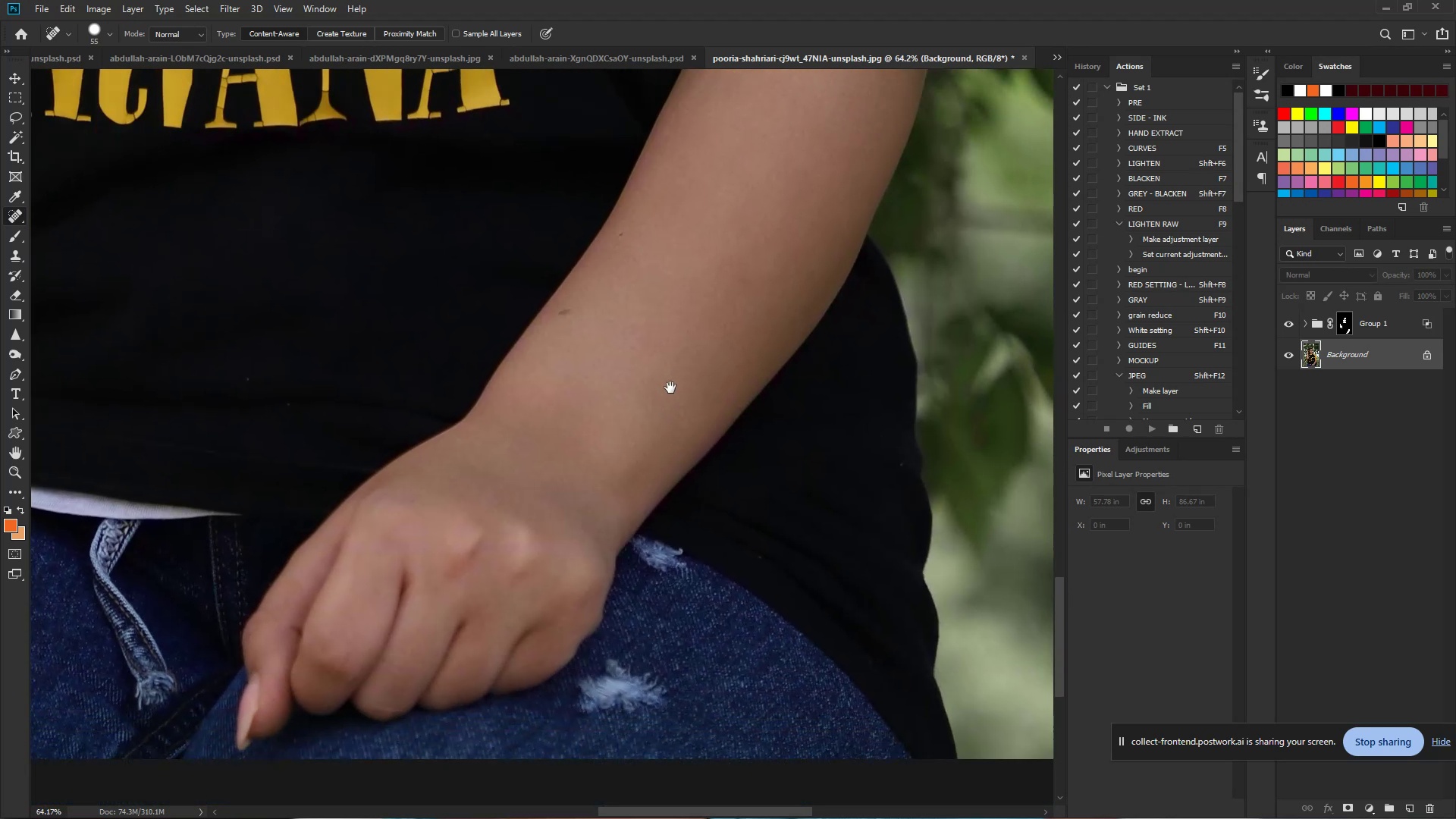 
left_click_drag(start_coordinate=[563, 368], to_coordinate=[577, 201])
 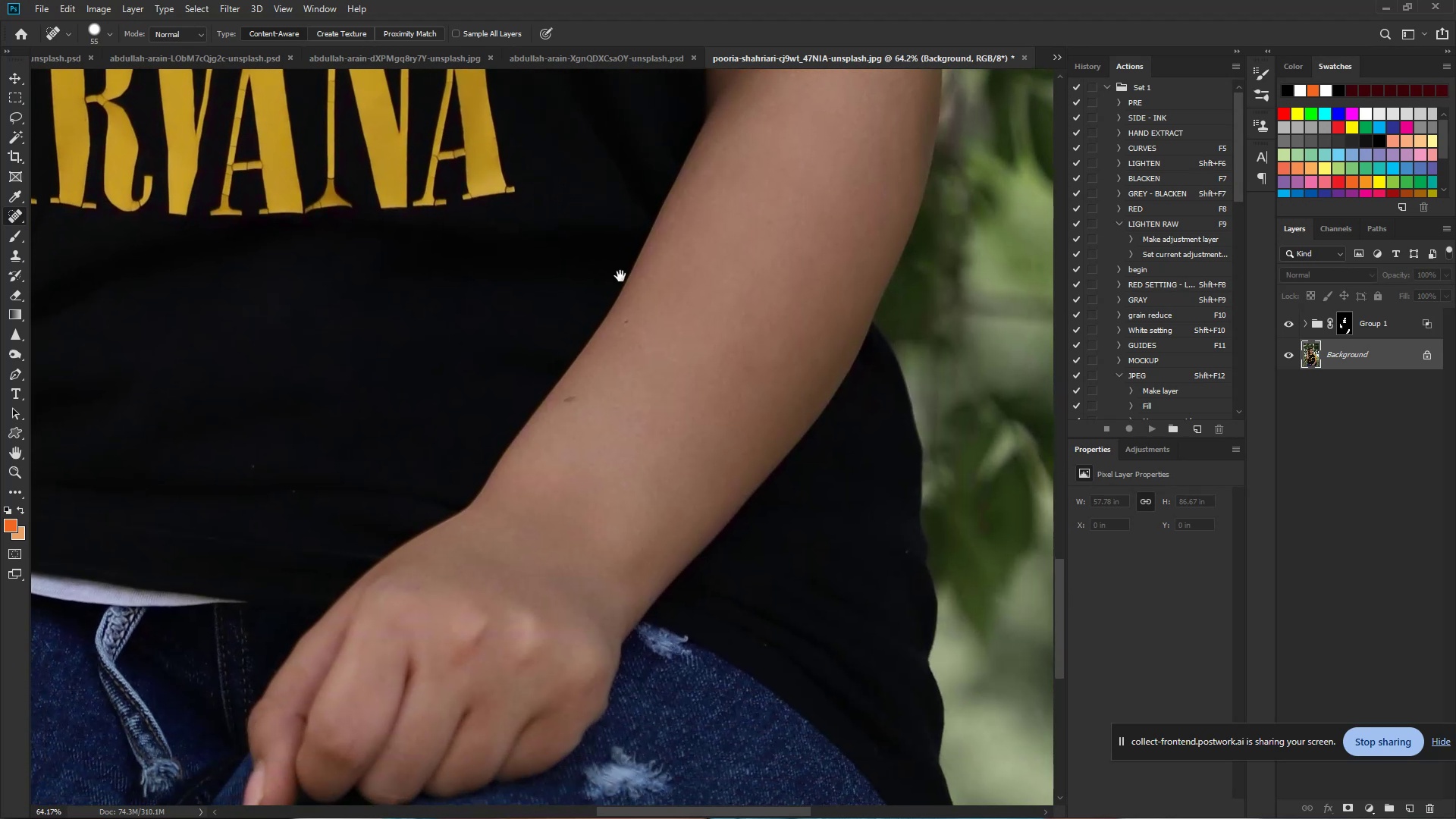 
hold_key(key=Space, duration=0.73)
 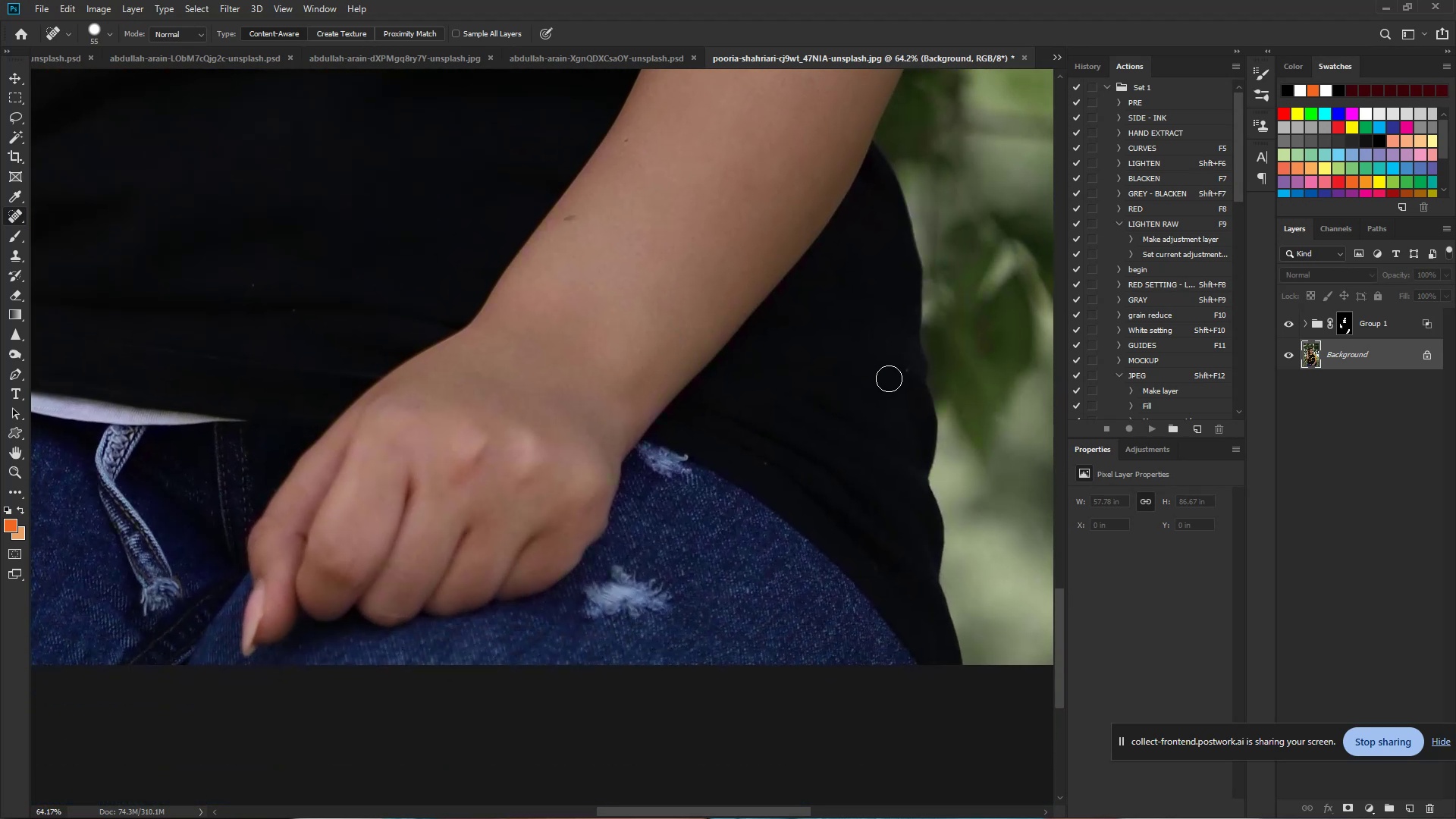 
left_click_drag(start_coordinate=[676, 514], to_coordinate=[676, 333])
 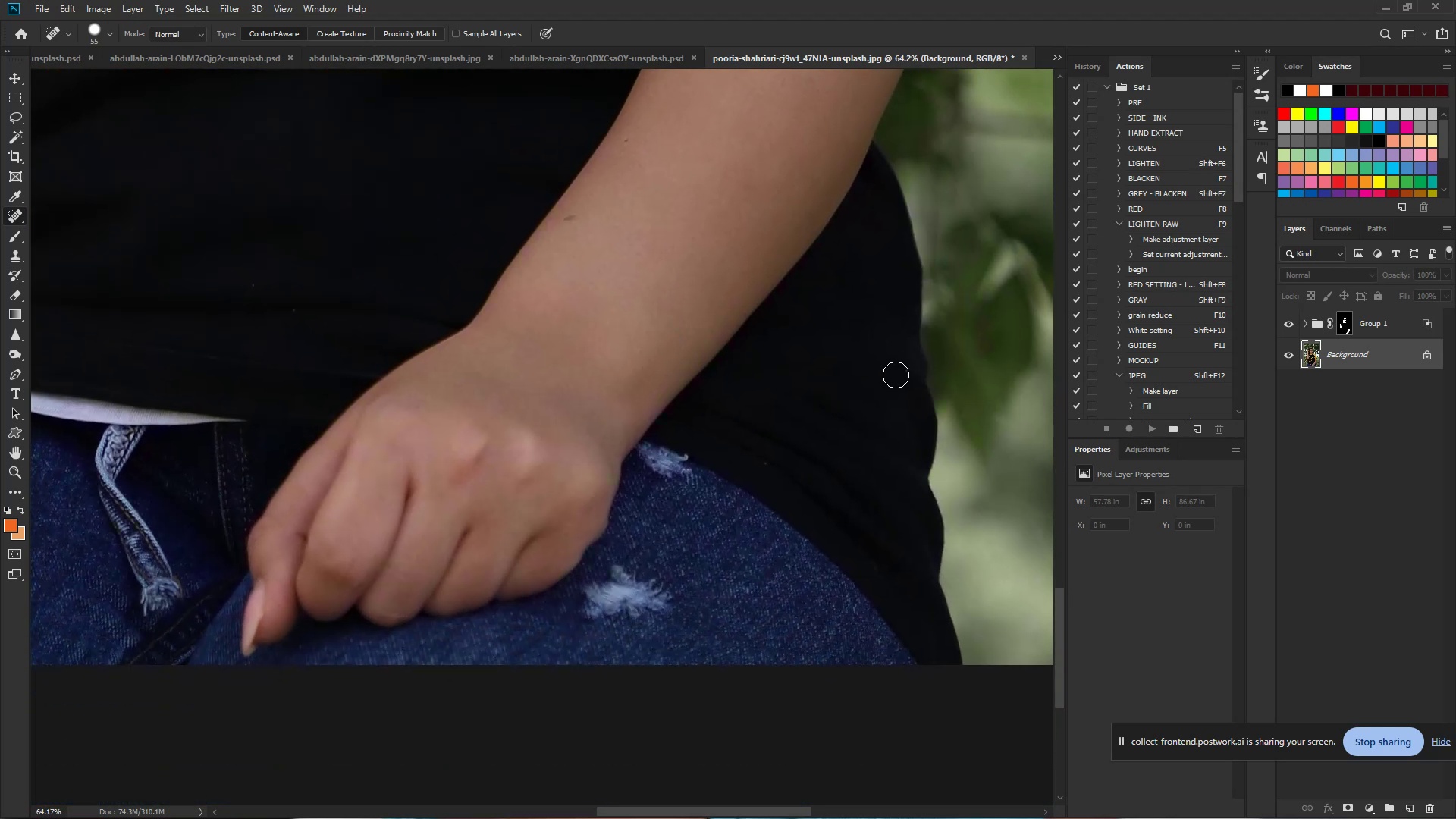 
left_click([902, 371])
 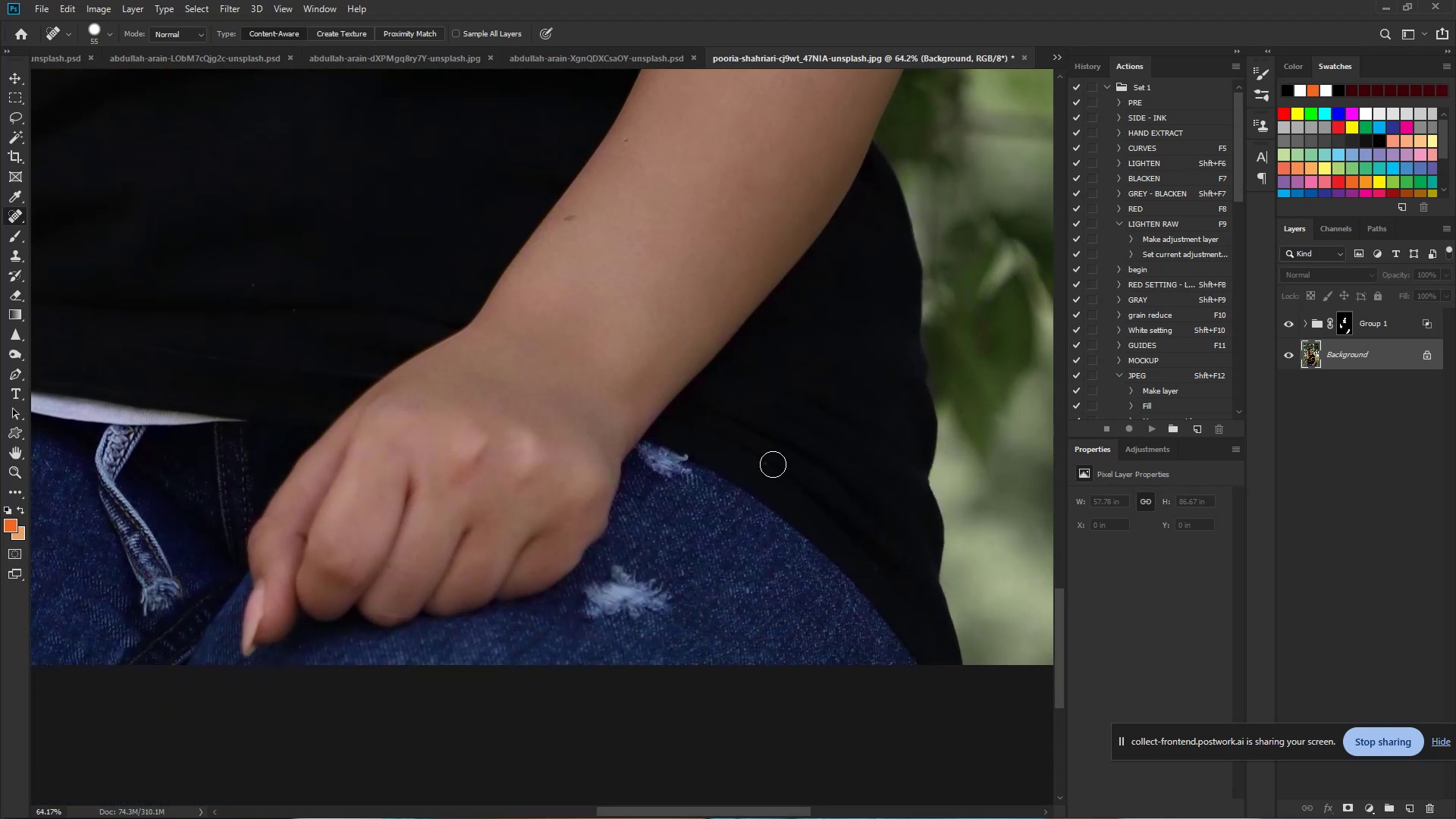 
left_click([768, 463])
 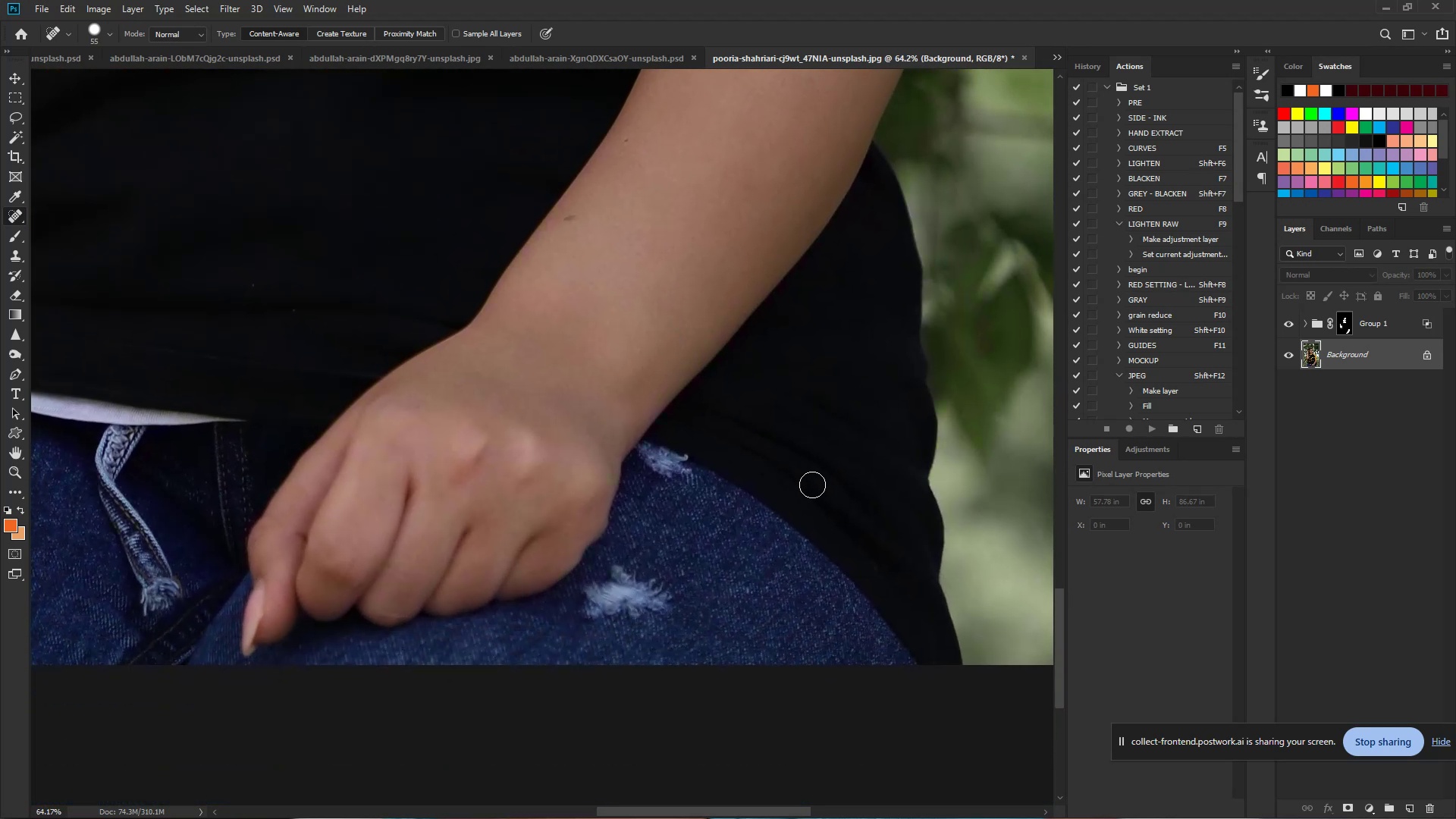 
hold_key(key=ControlLeft, duration=0.66)
 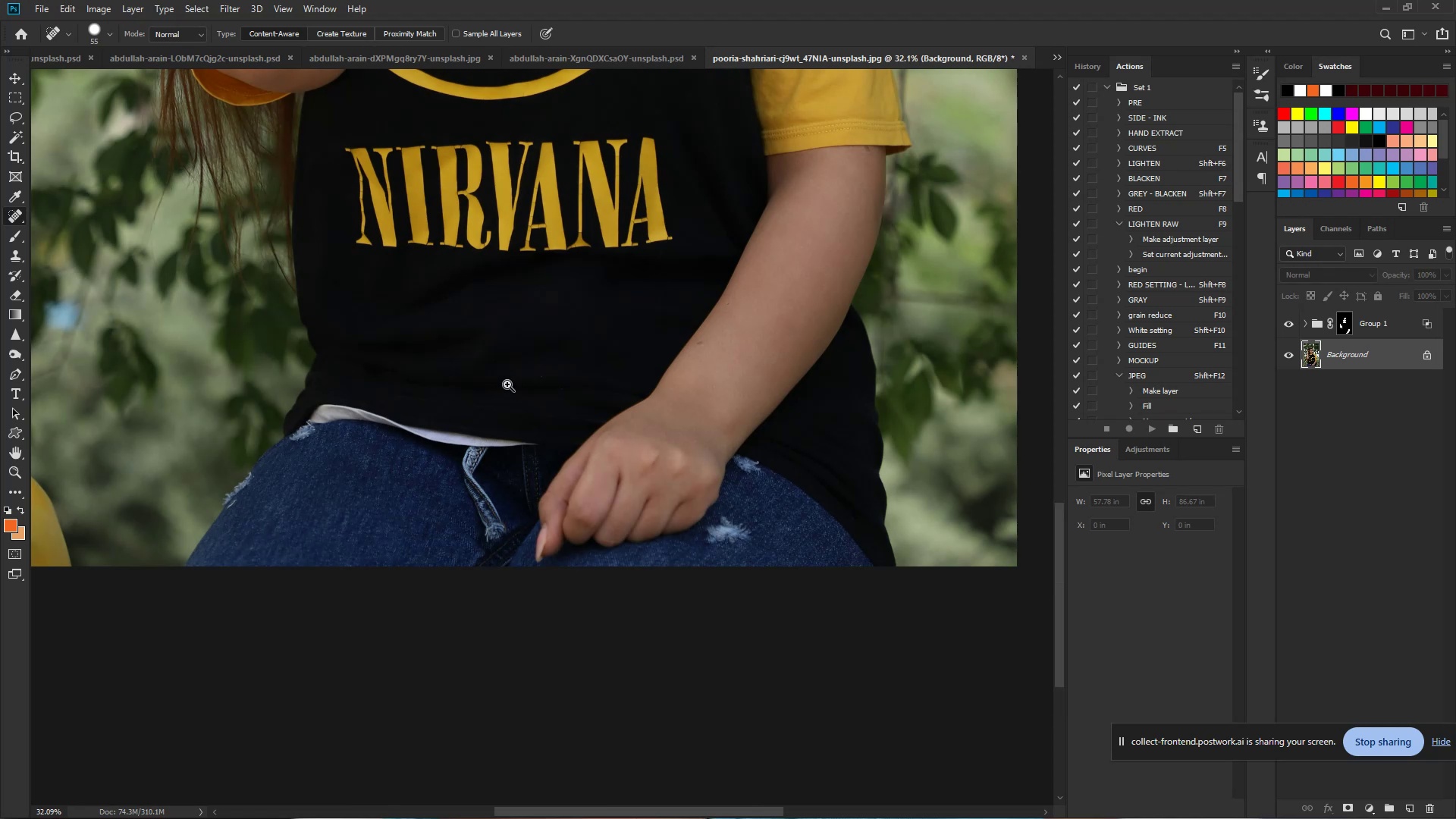 
hold_key(key=Space, duration=0.53)
 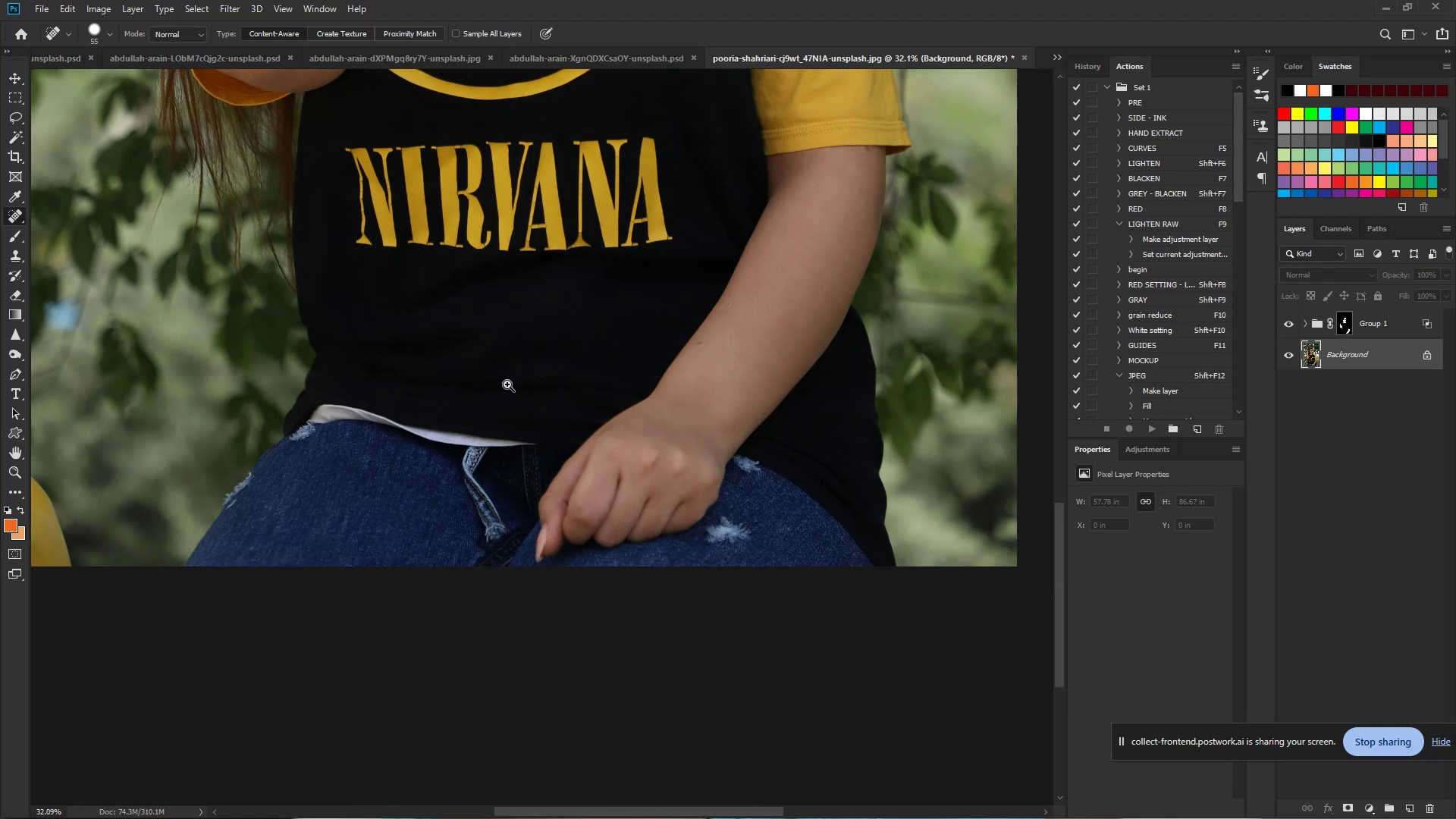 
left_click_drag(start_coordinate=[830, 468], to_coordinate=[780, 471])
 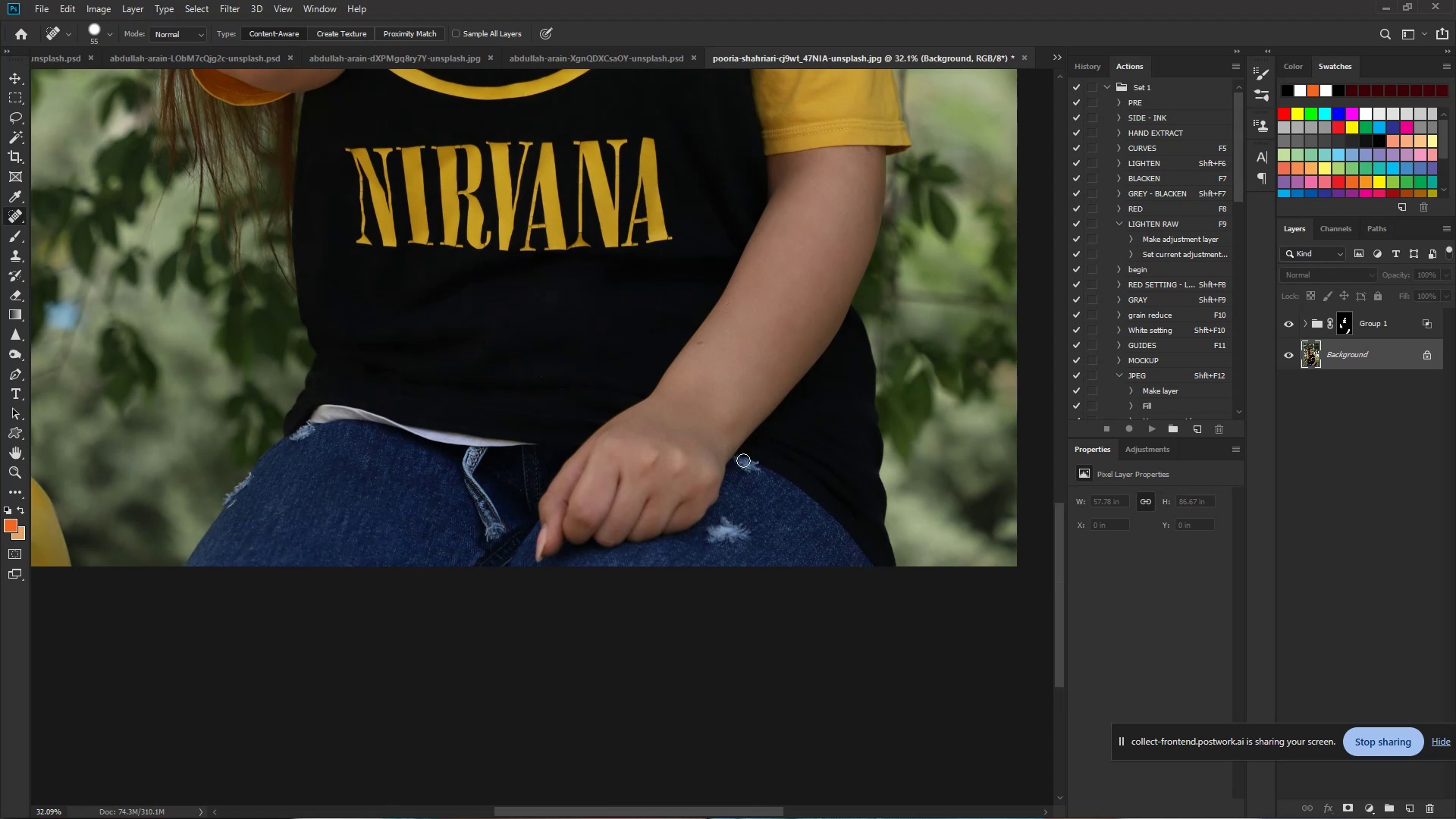 
hold_key(key=ControlLeft, duration=0.63)
 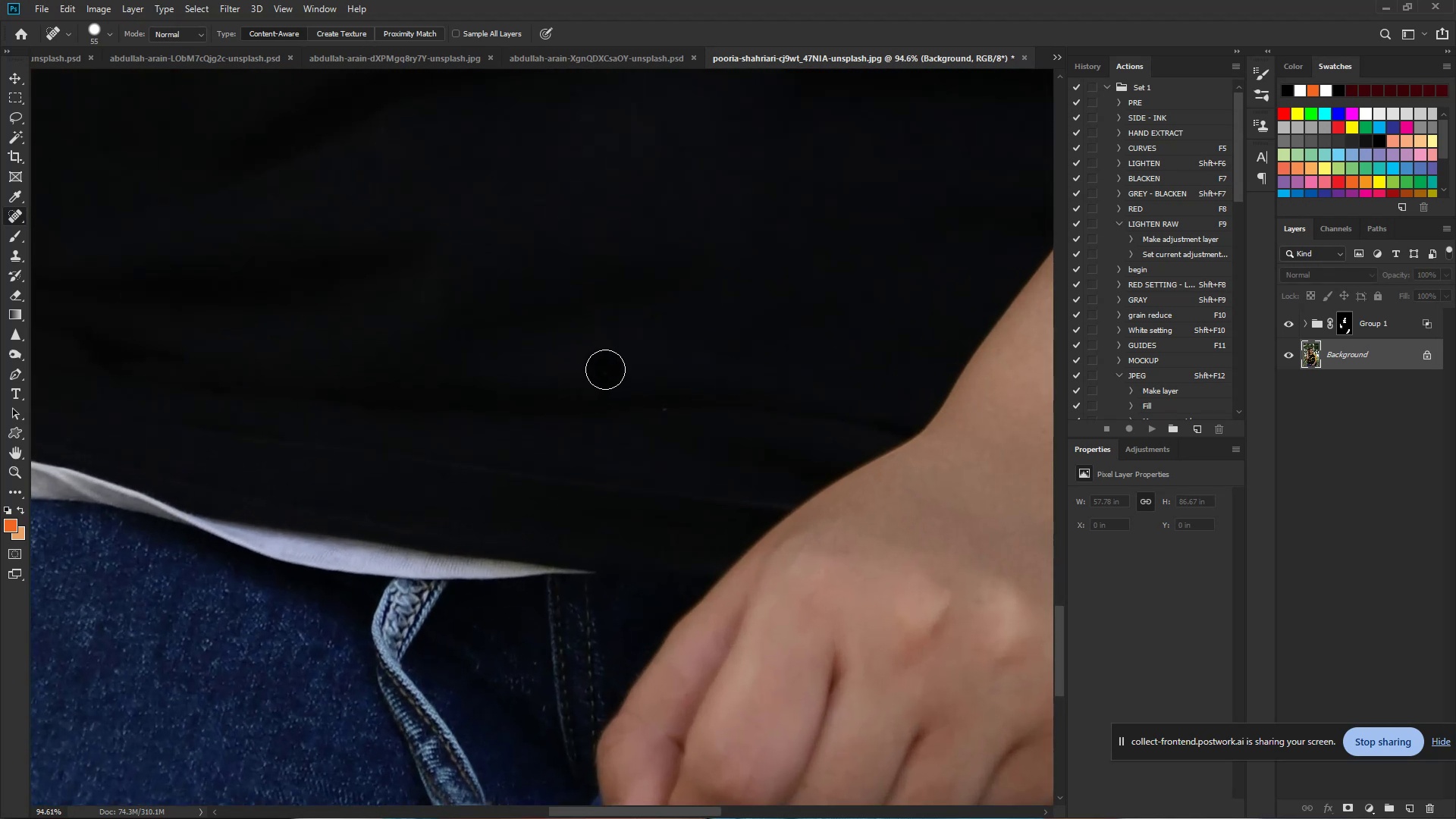 
hold_key(key=Space, duration=0.49)
 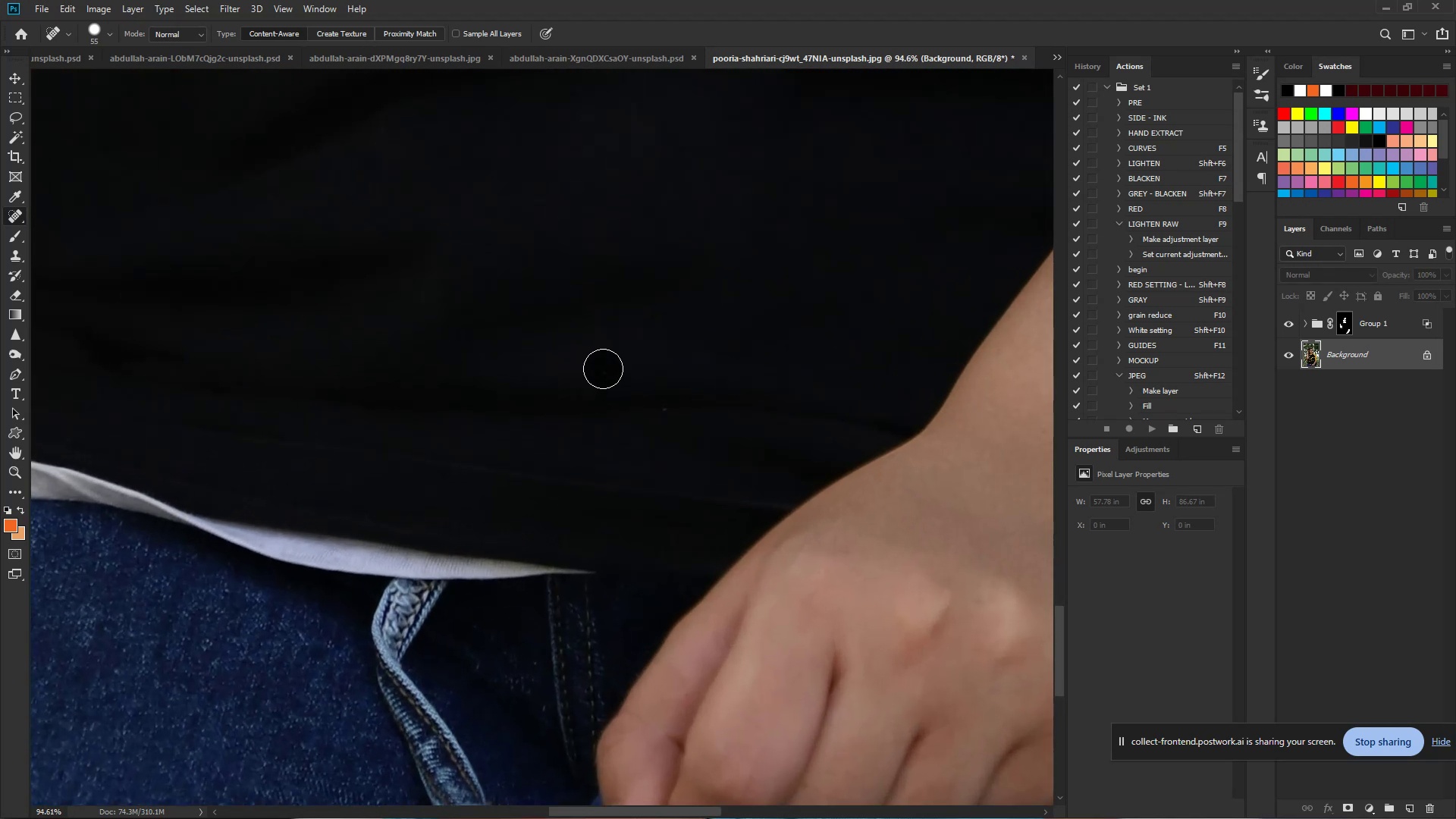 
left_click_drag(start_coordinate=[509, 378], to_coordinate=[579, 388])
 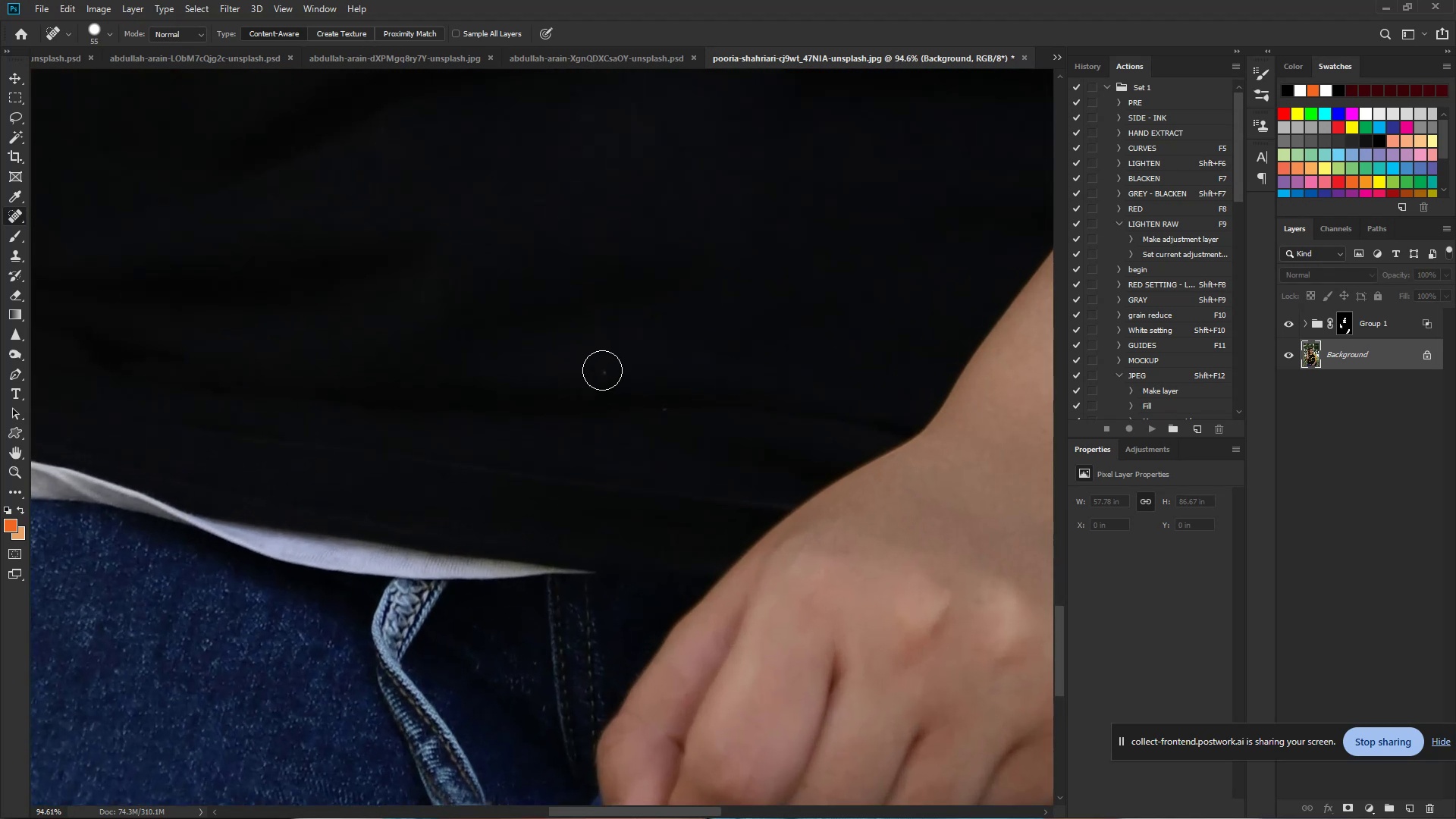 
left_click([603, 369])
 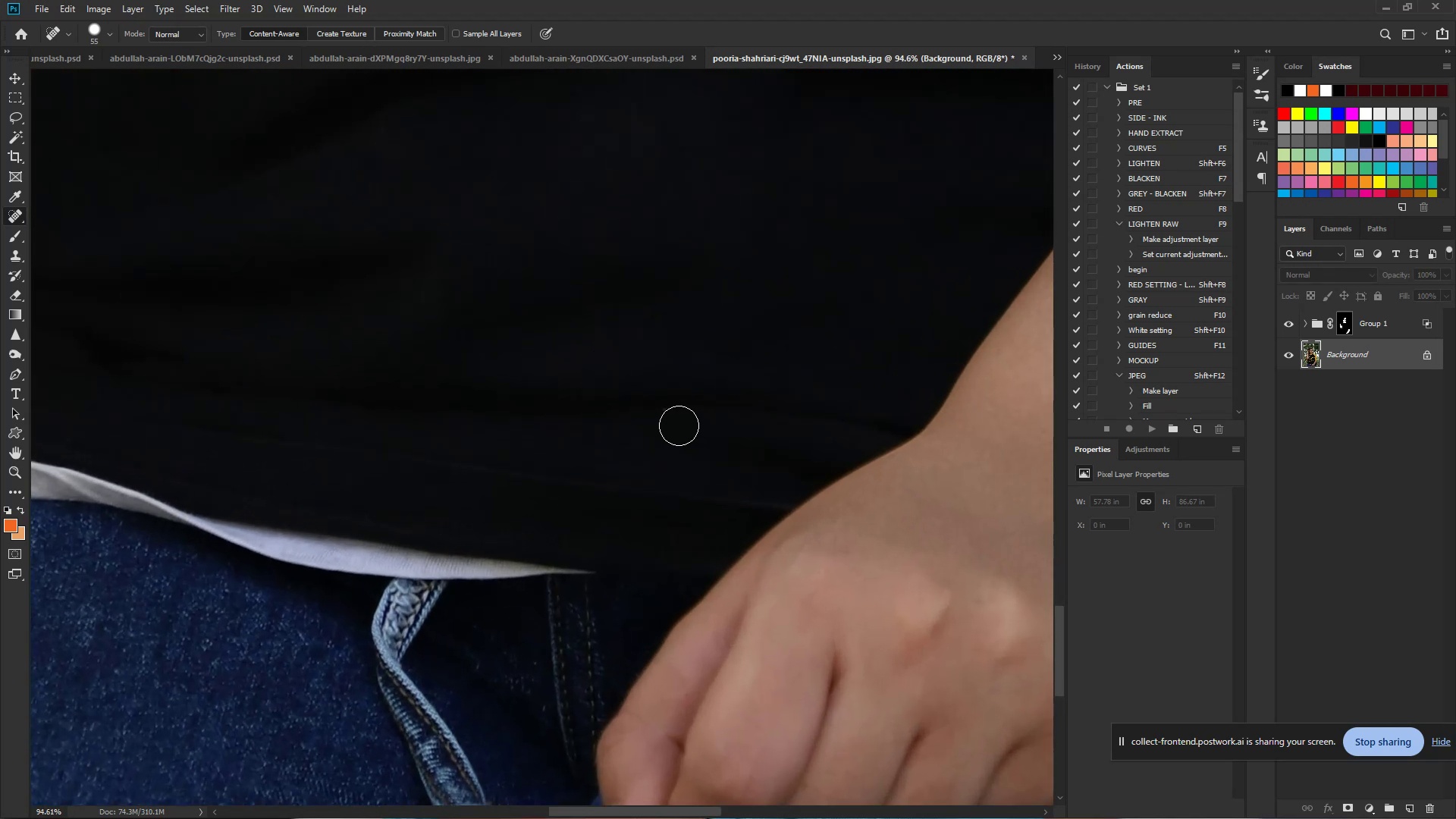 
left_click([667, 420])
 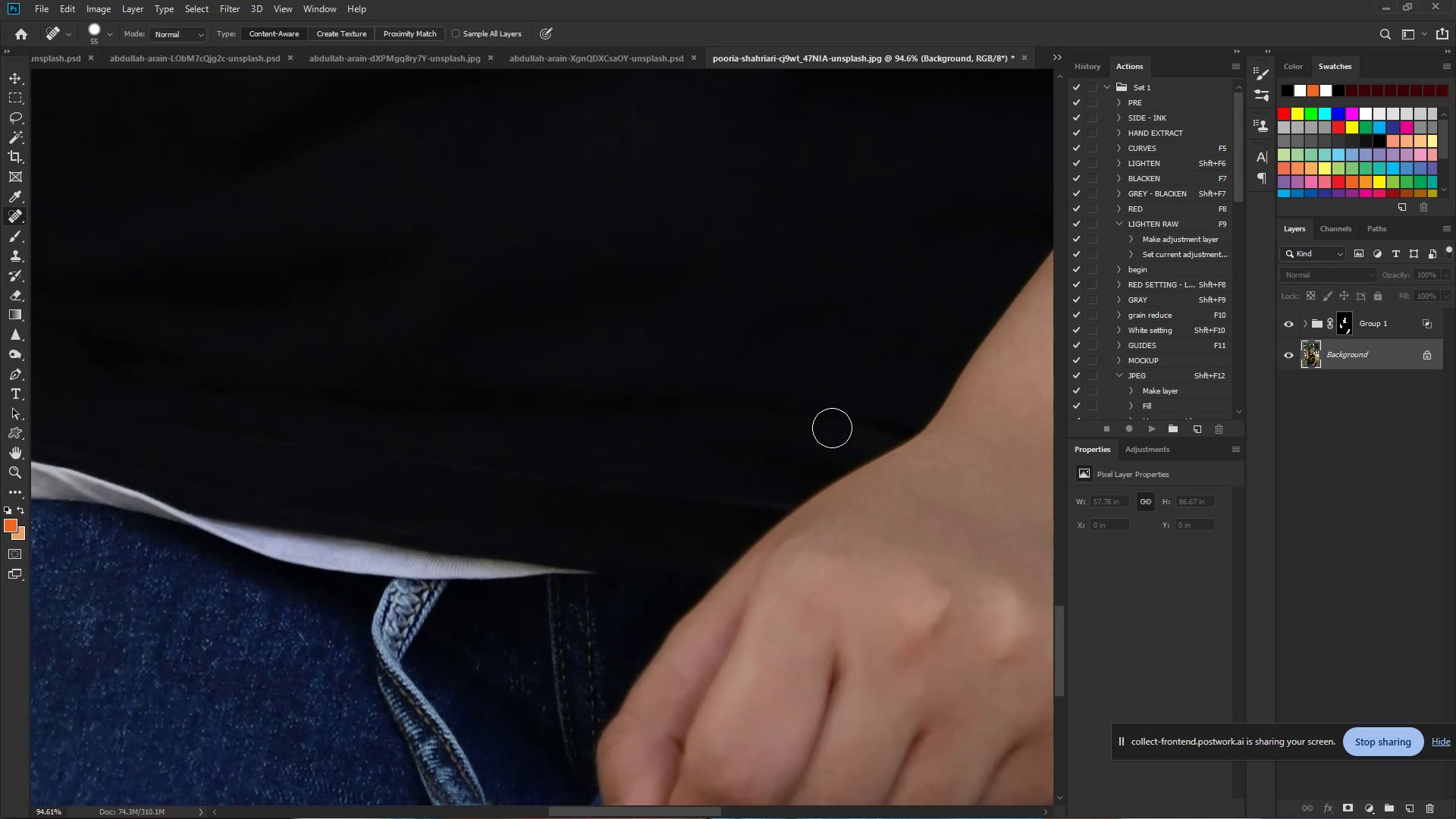 
hold_key(key=ControlLeft, duration=0.76)
 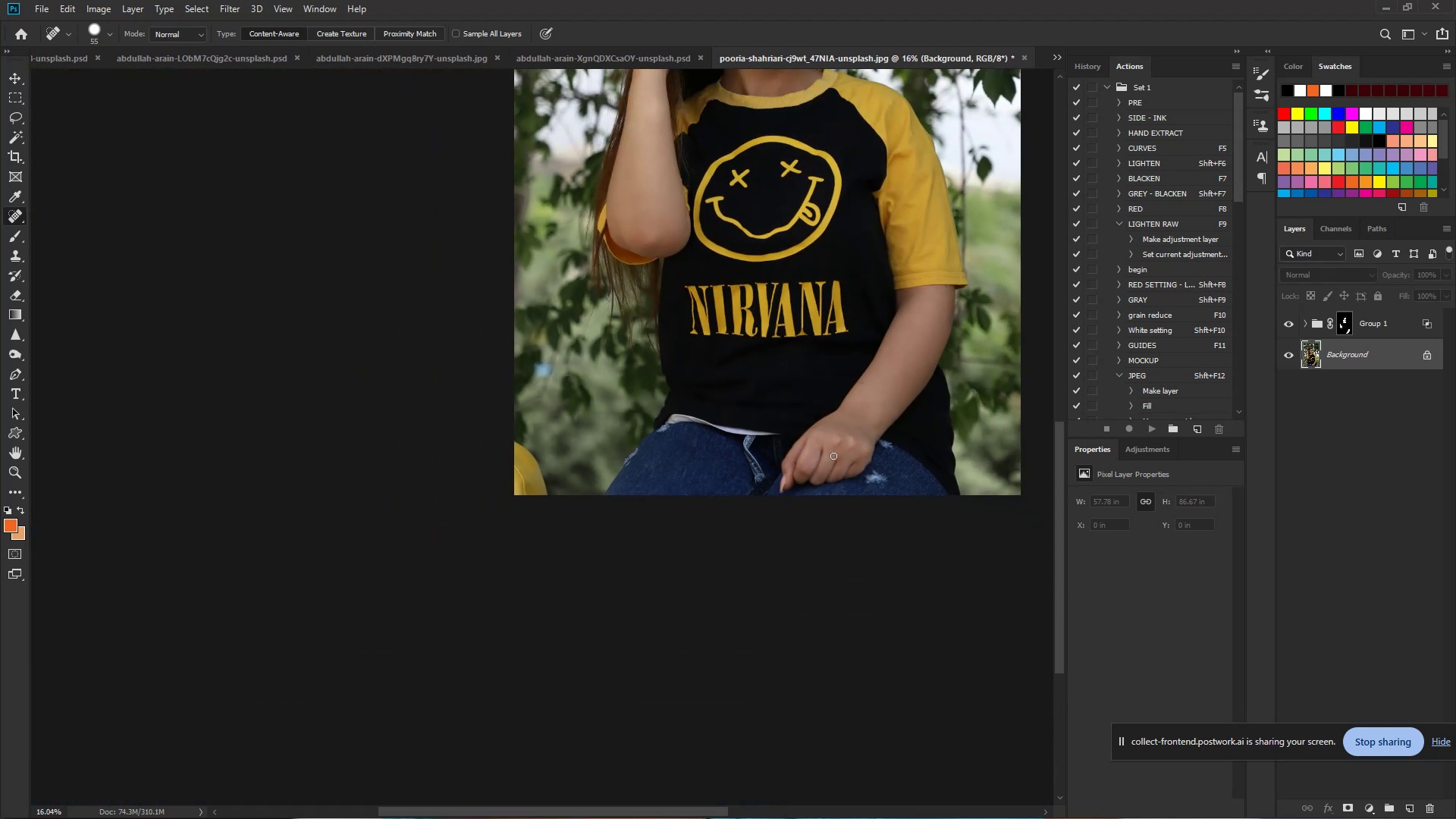 
hold_key(key=Space, duration=0.57)
 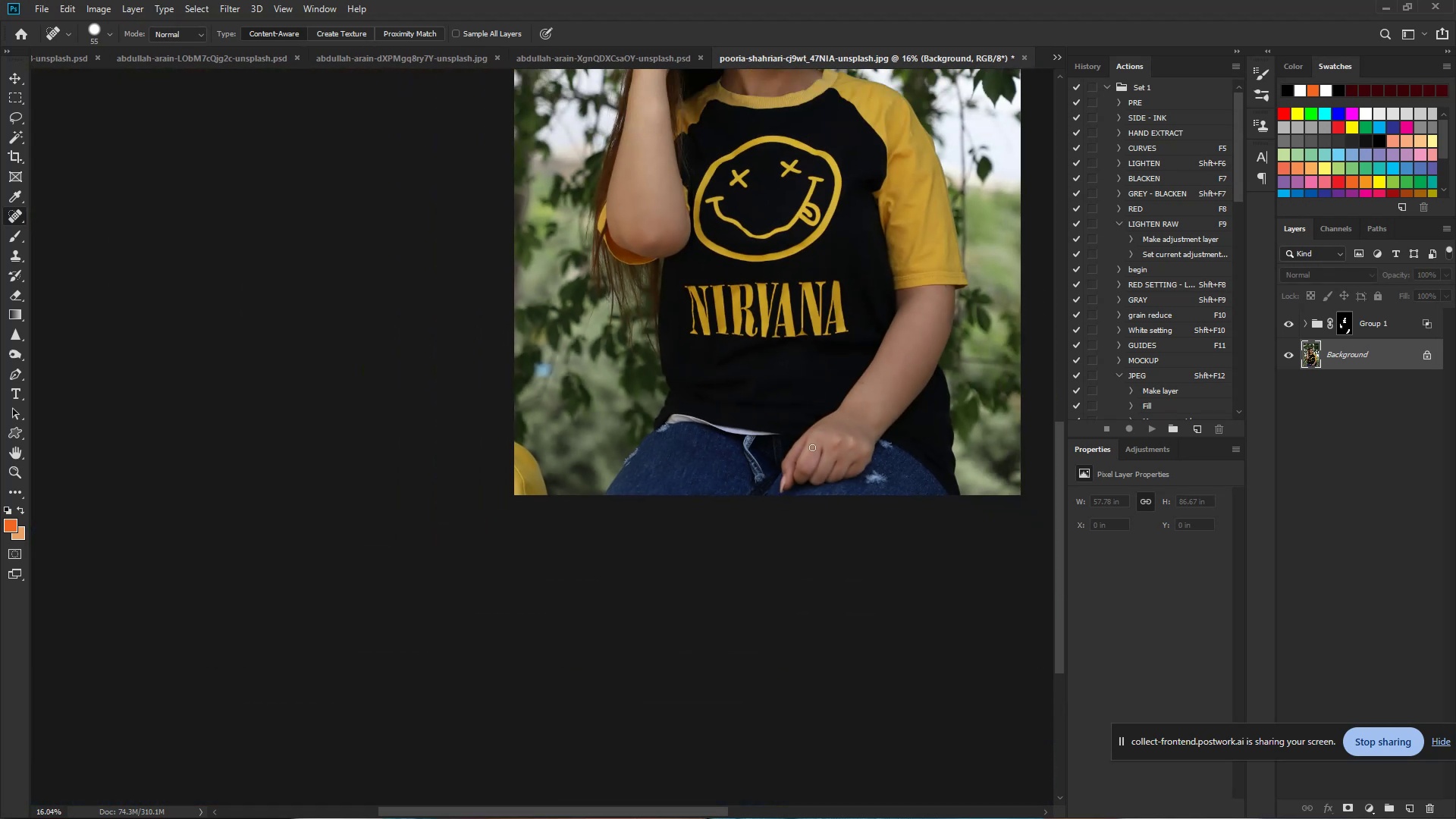 
left_click_drag(start_coordinate=[819, 406], to_coordinate=[712, 424])
 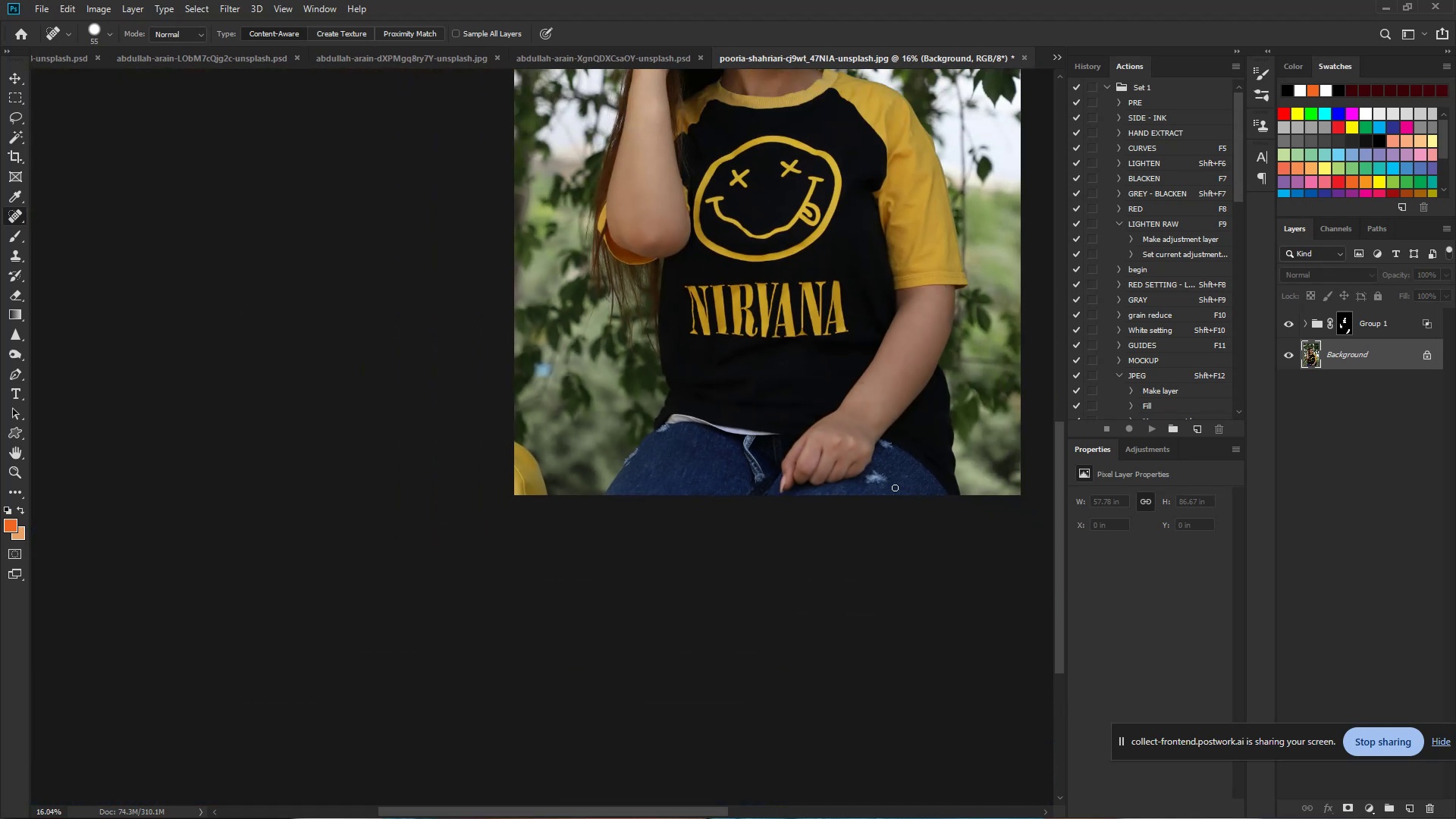 
hold_key(key=Space, duration=1.48)
 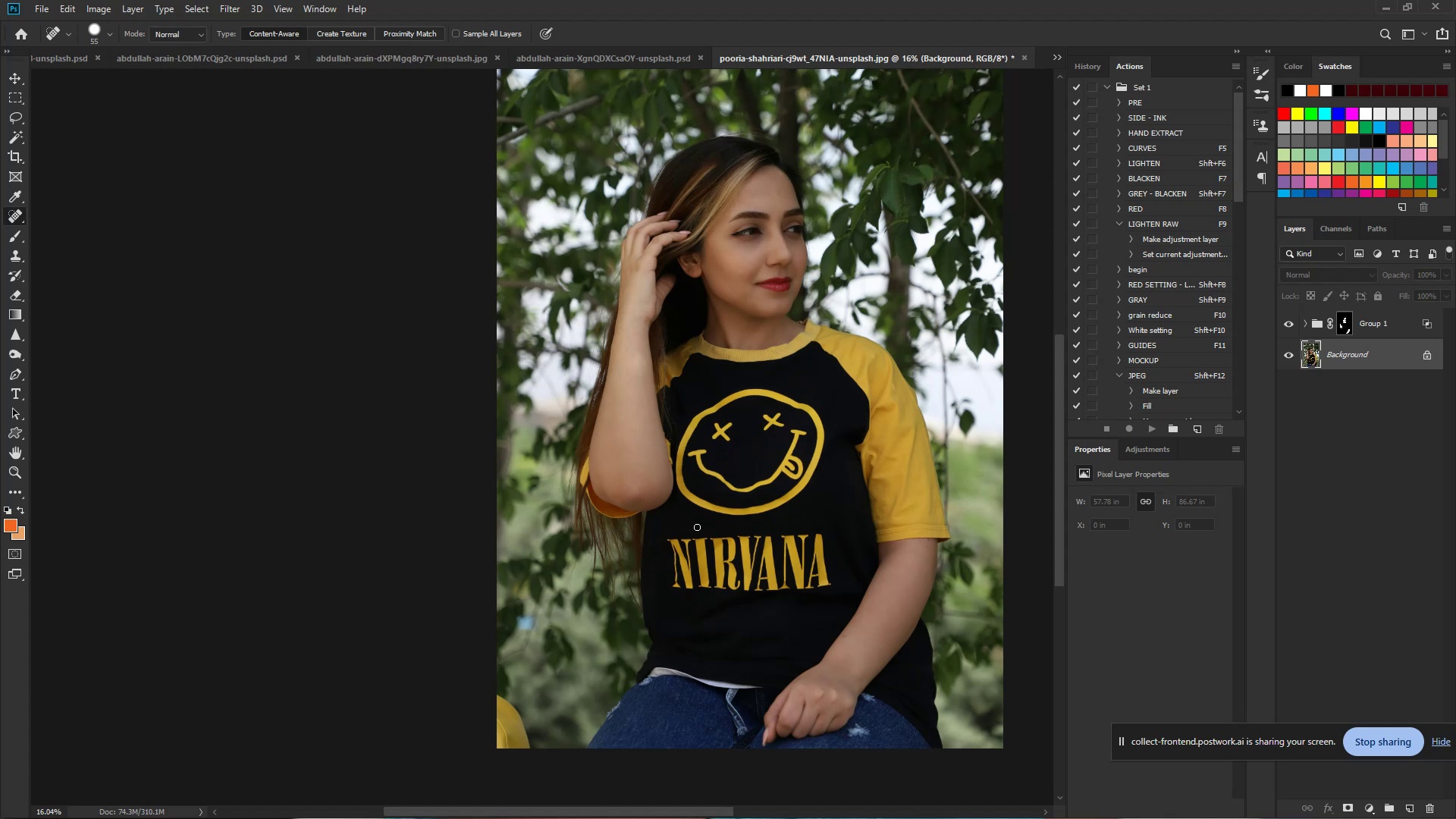 
left_click_drag(start_coordinate=[710, 285], to_coordinate=[692, 538])
 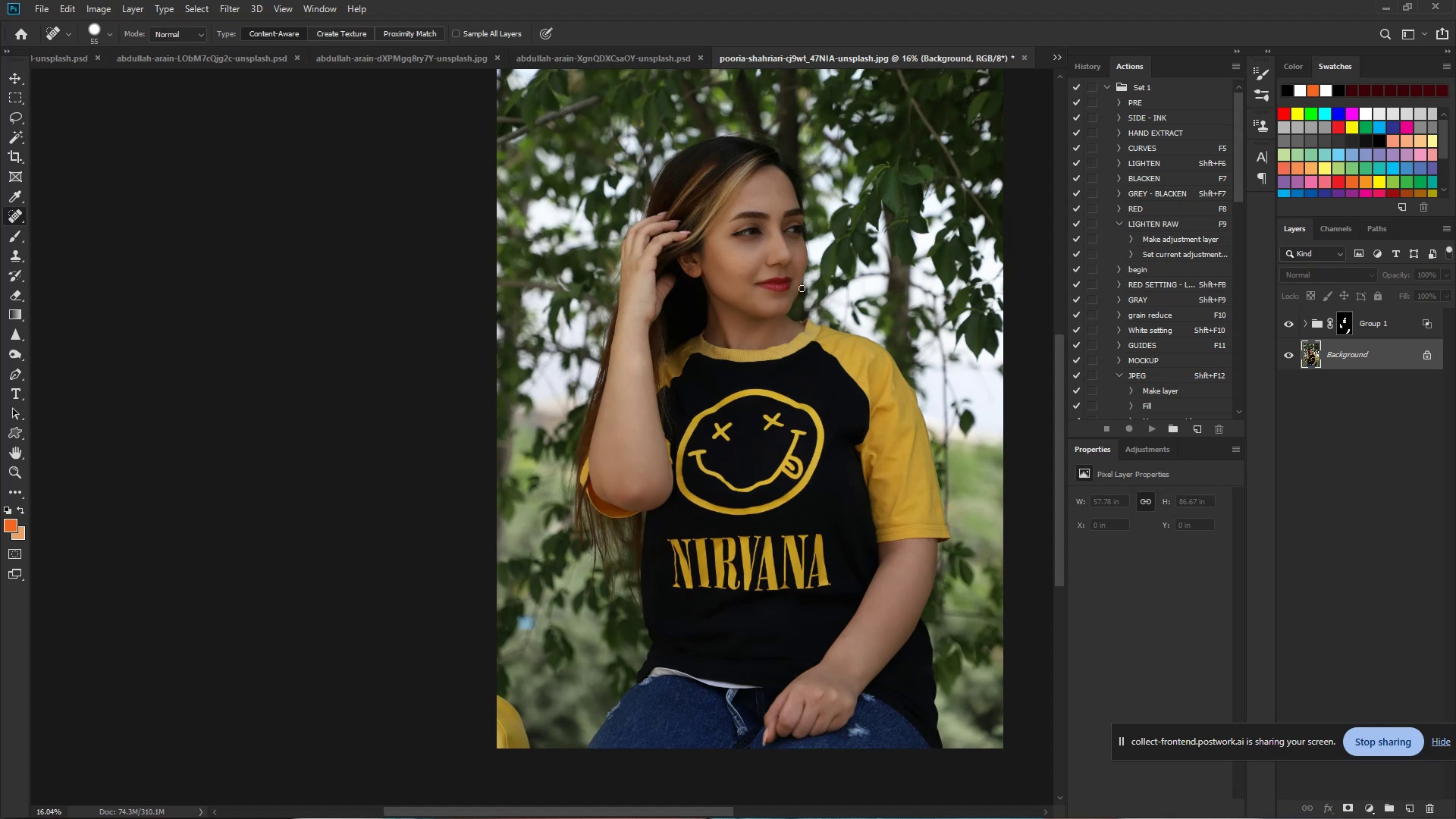 
hold_key(key=ControlLeft, duration=1.48)
 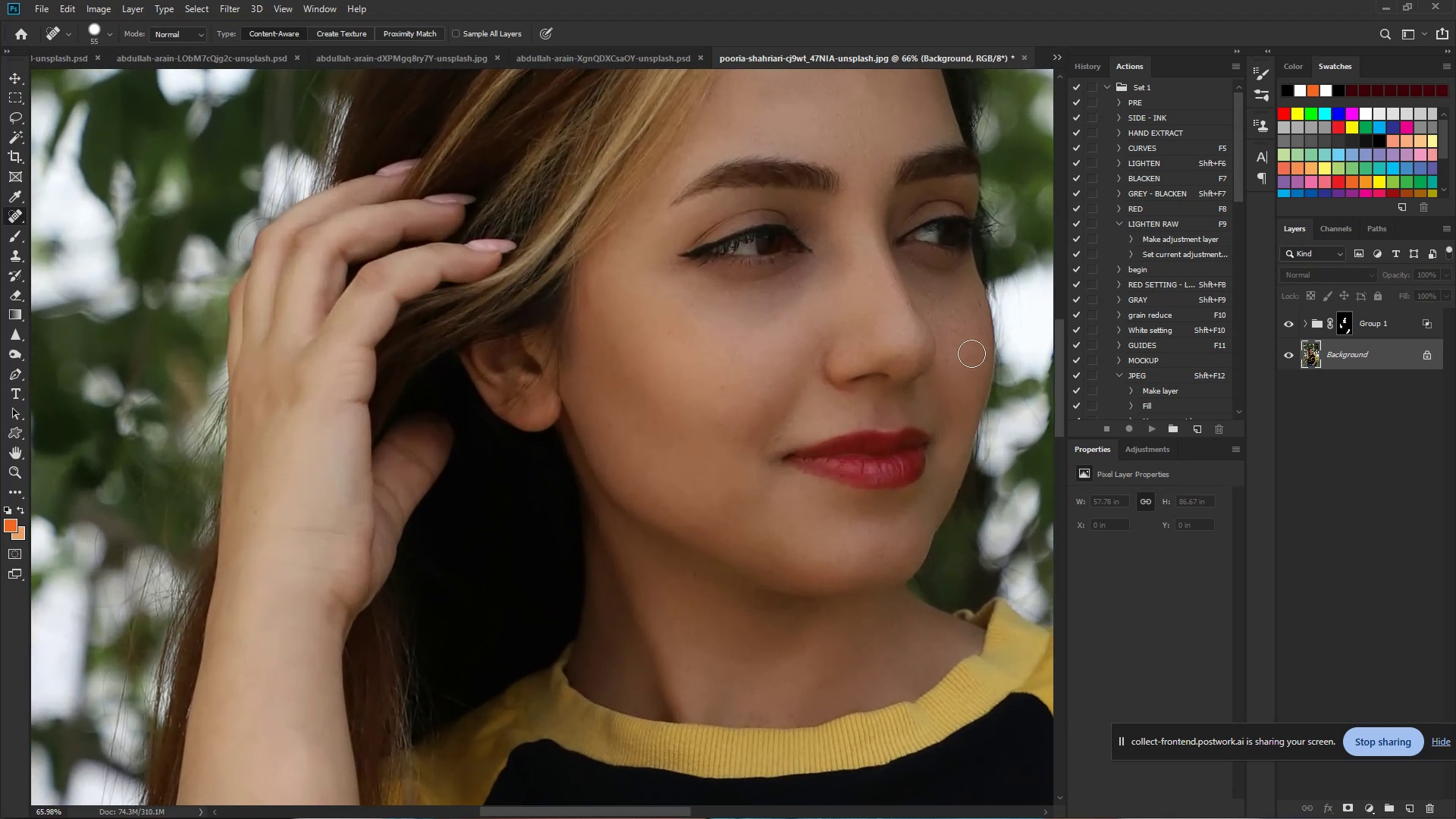 
hold_key(key=Space, duration=1.29)
 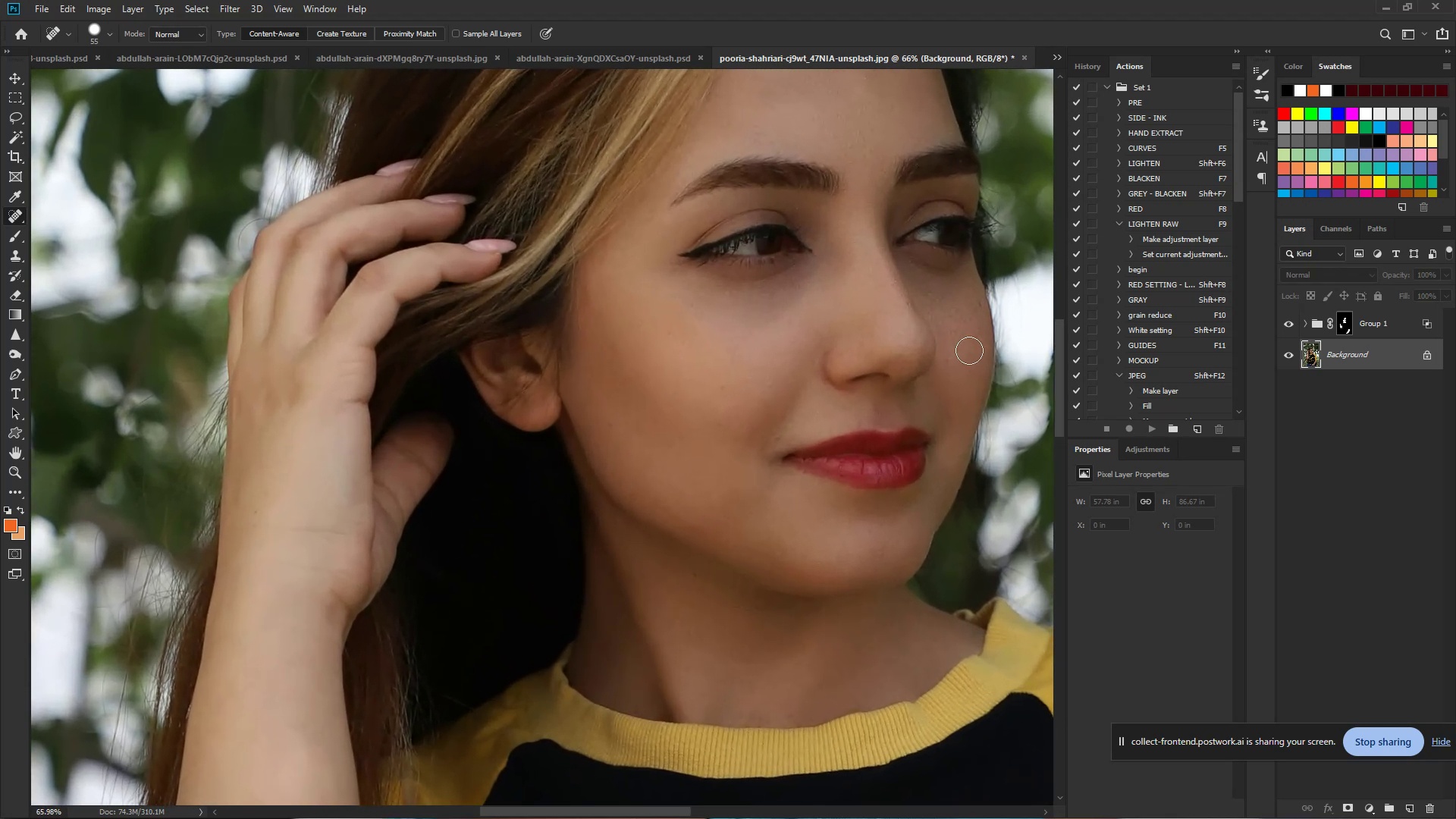 
left_click_drag(start_coordinate=[747, 228], to_coordinate=[834, 238])
 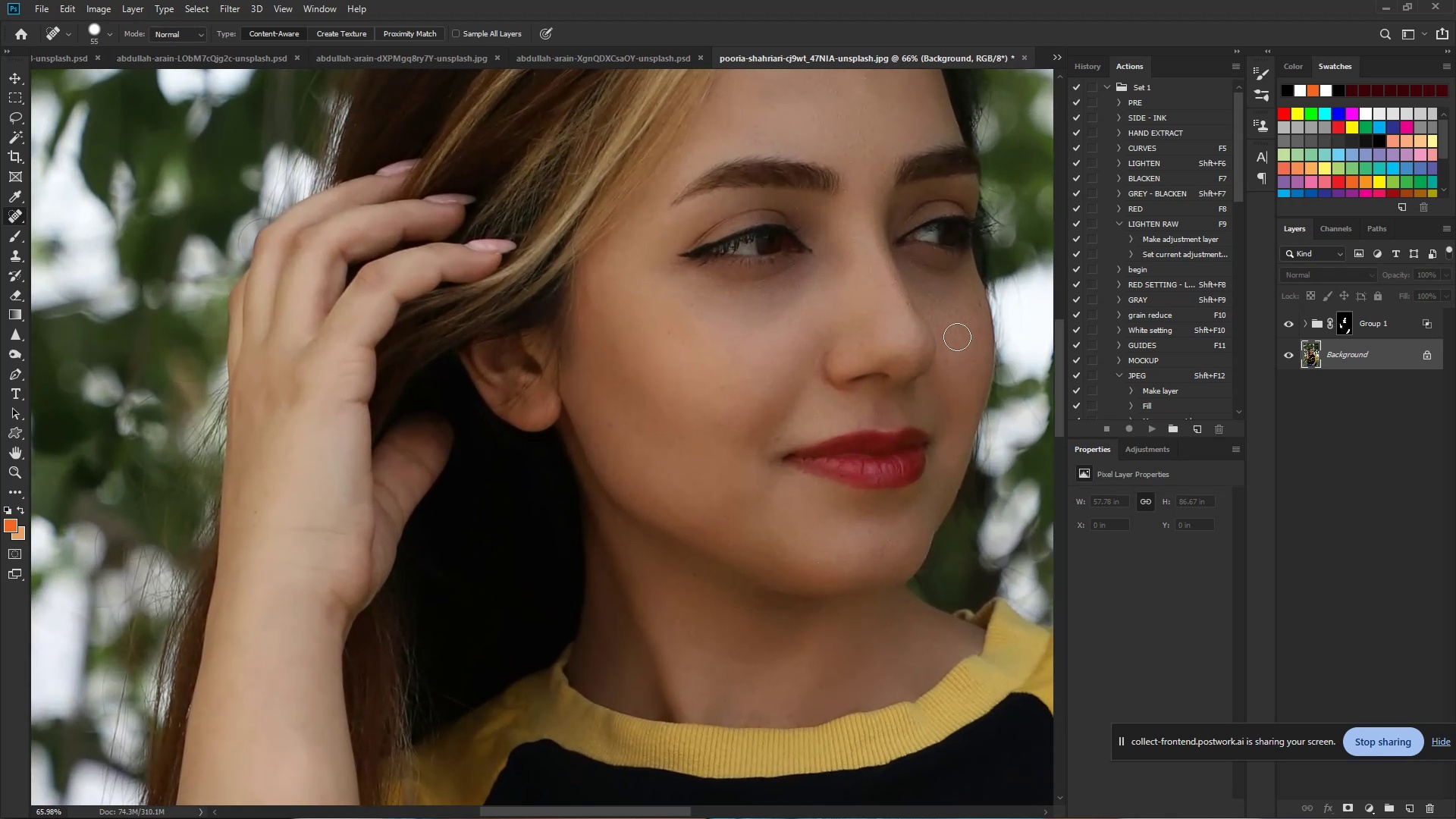 
hold_key(key=ControlLeft, duration=2.67)
 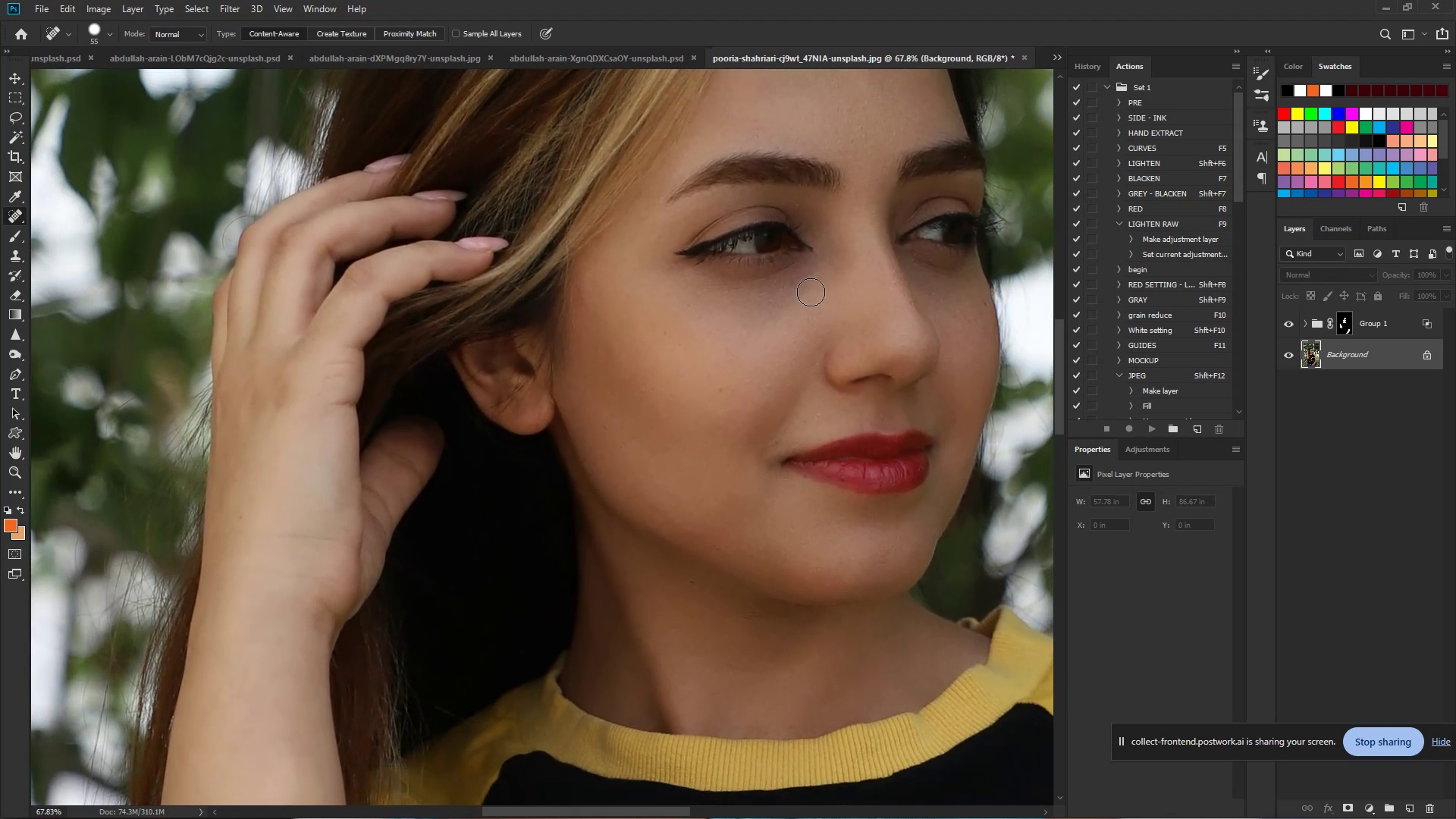 
hold_key(key=Space, duration=1.53)
 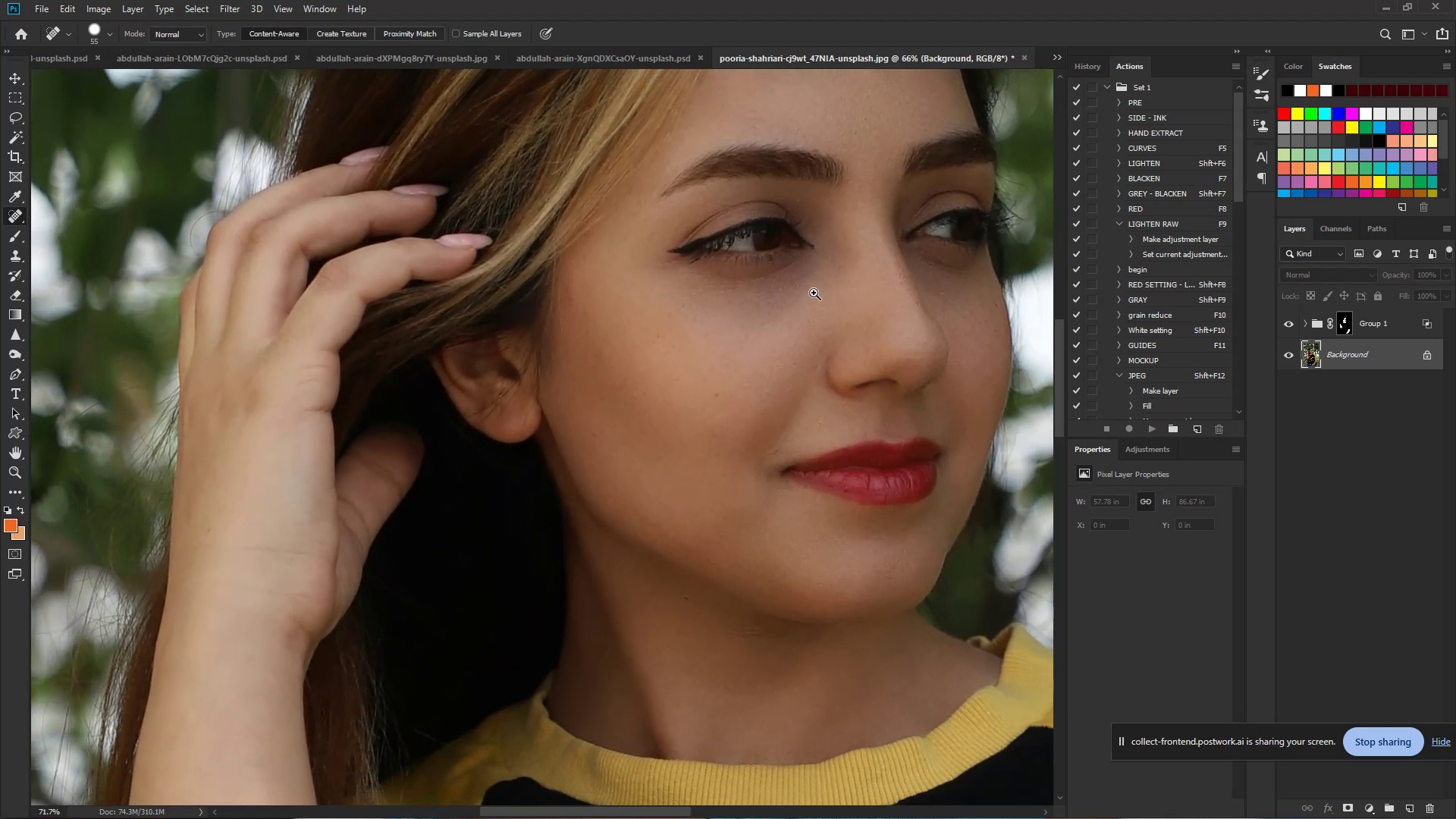 
left_click_drag(start_coordinate=[799, 298], to_coordinate=[811, 294])
 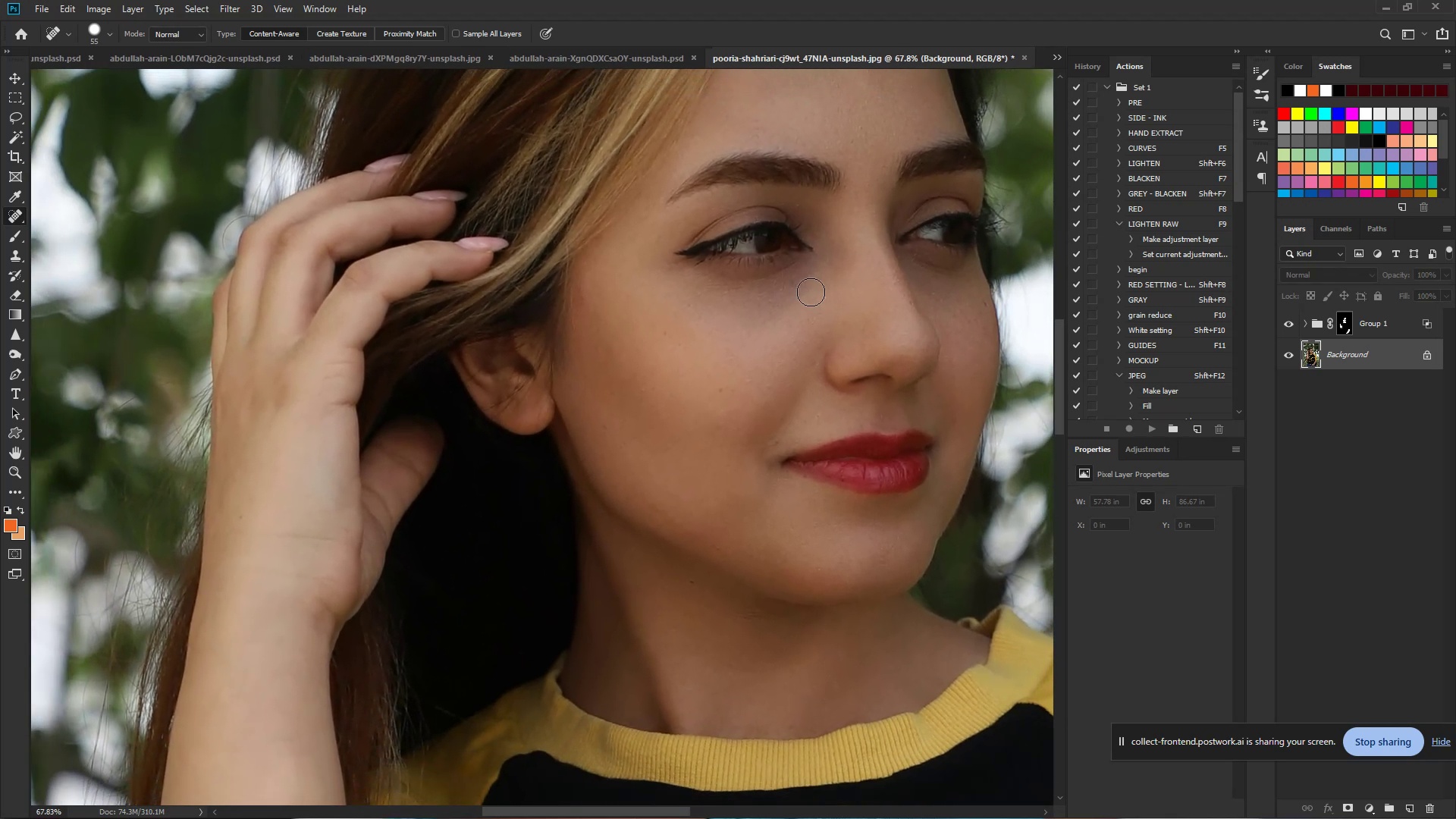 
hold_key(key=Space, duration=1.02)
 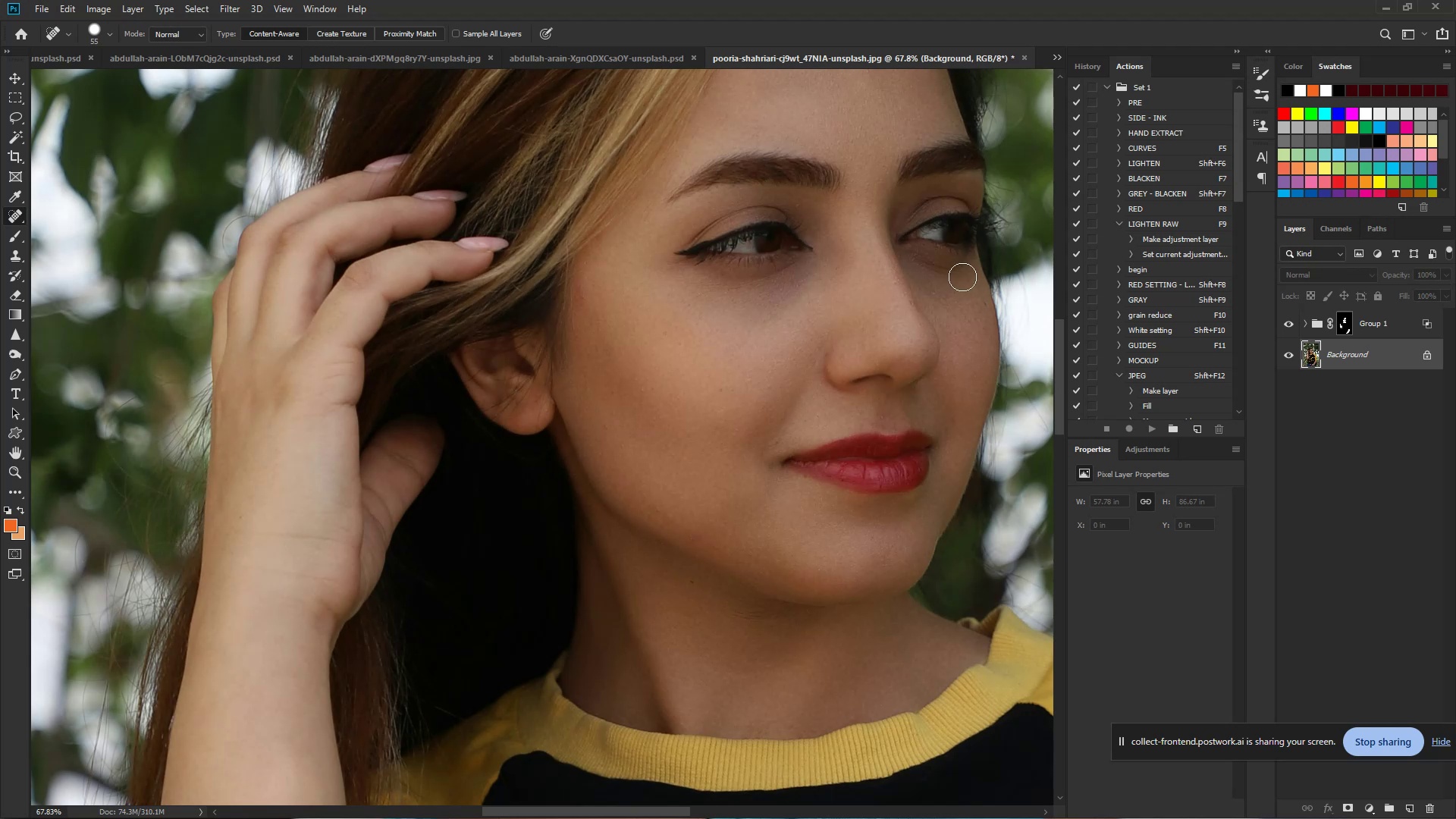 
wait(7.92)
 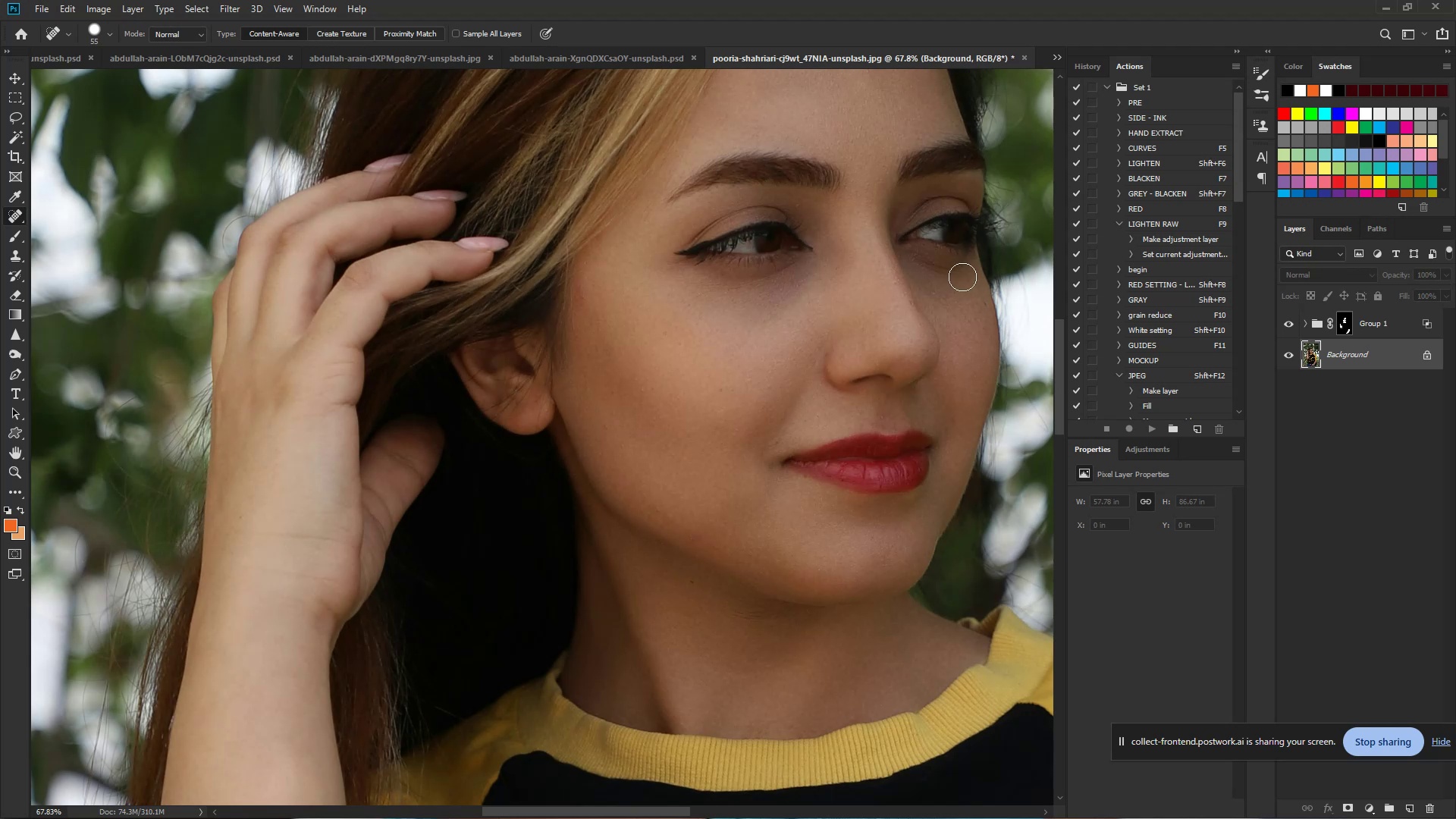 
key(Control+Shift+S)
 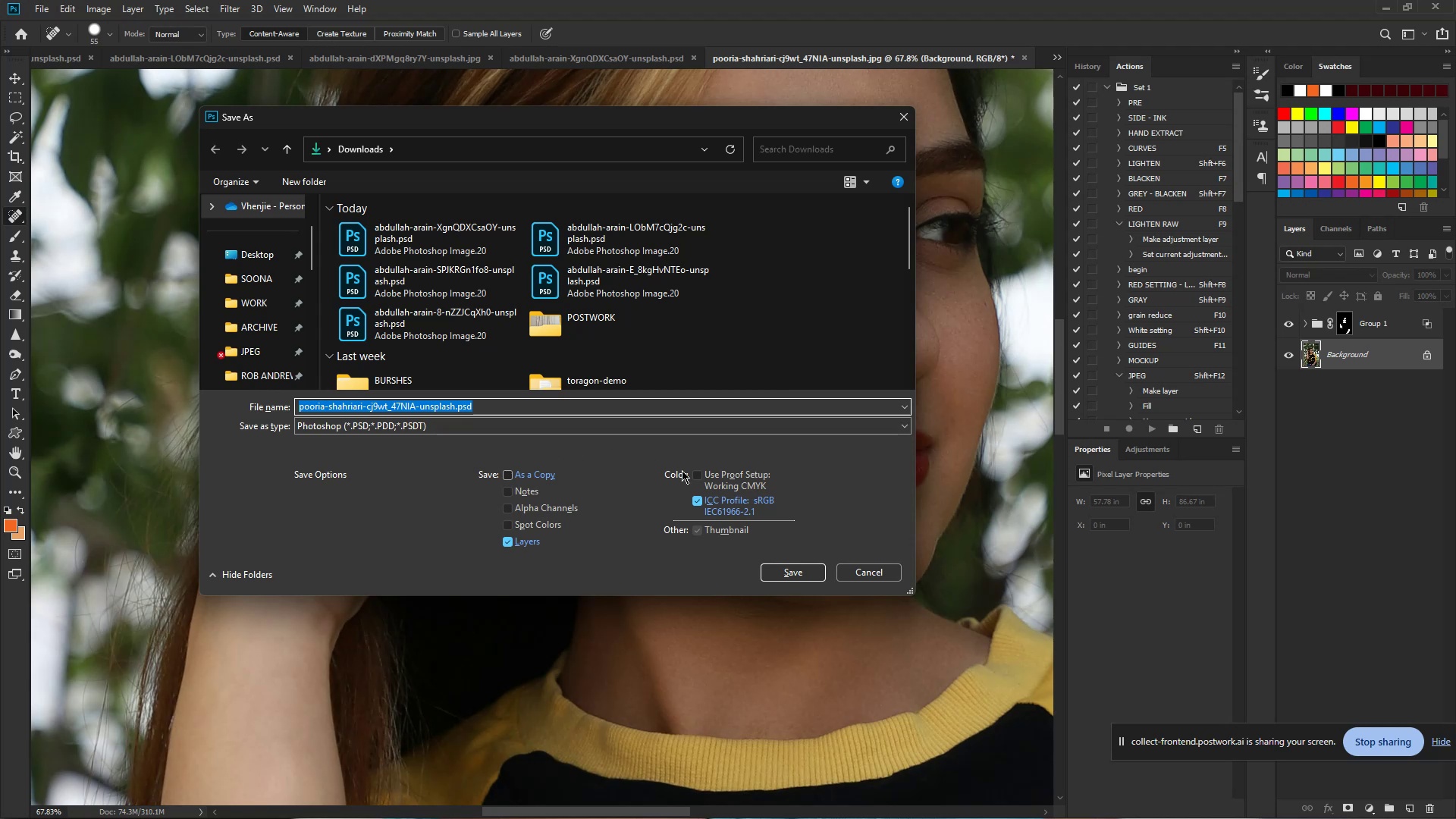 
wait(7.86)
 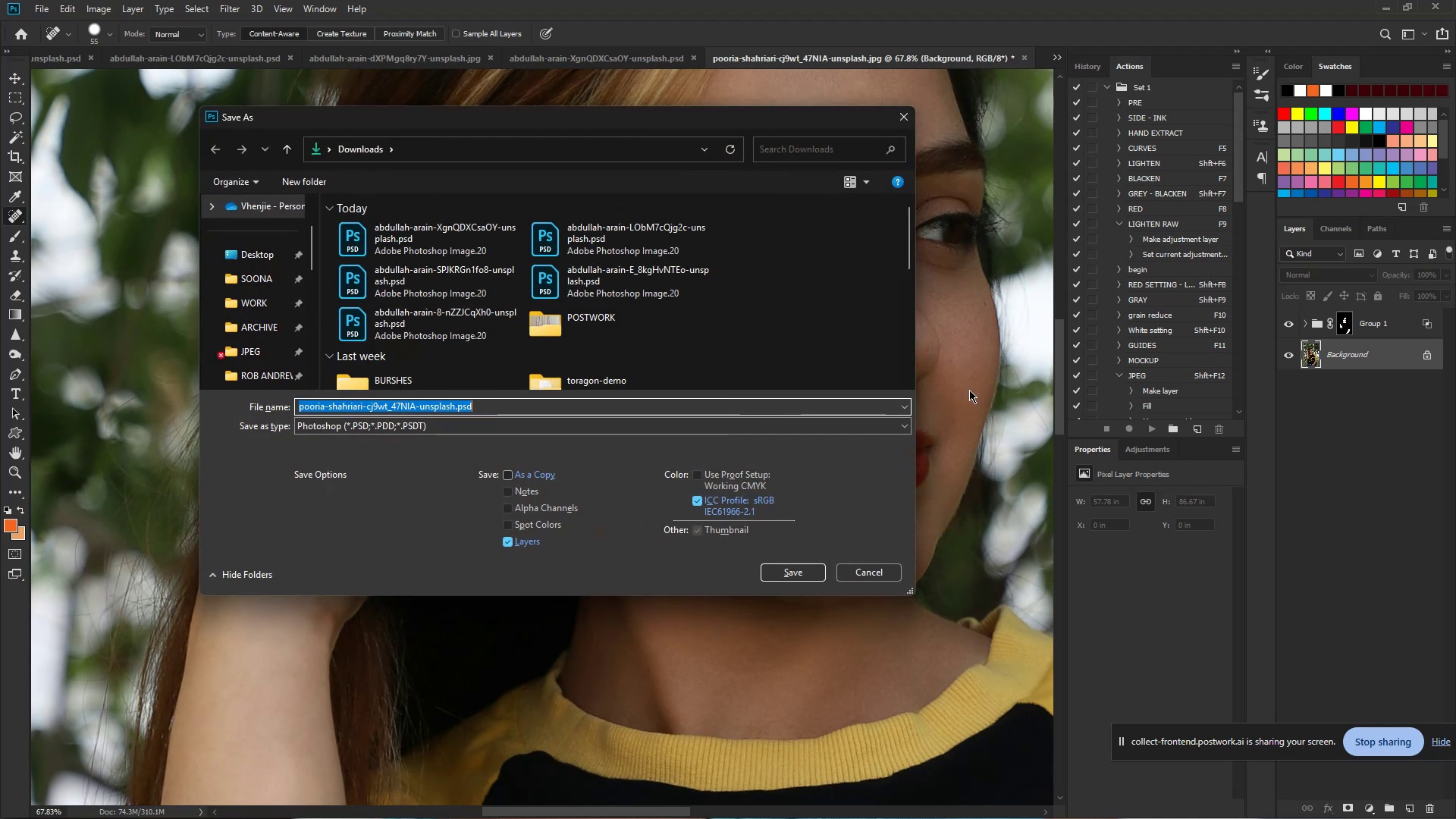 
left_click([785, 573])
 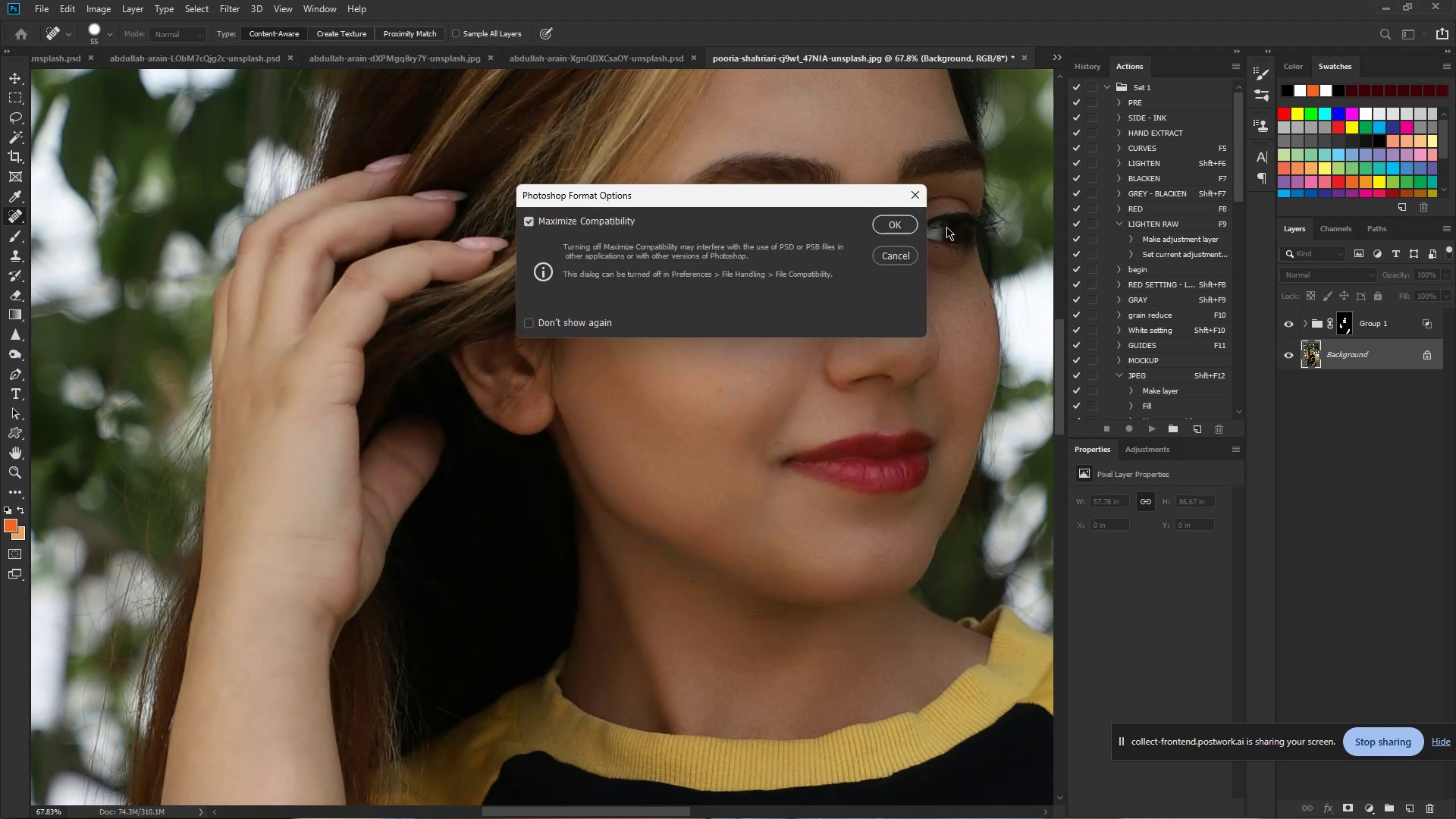 
left_click([899, 227])
 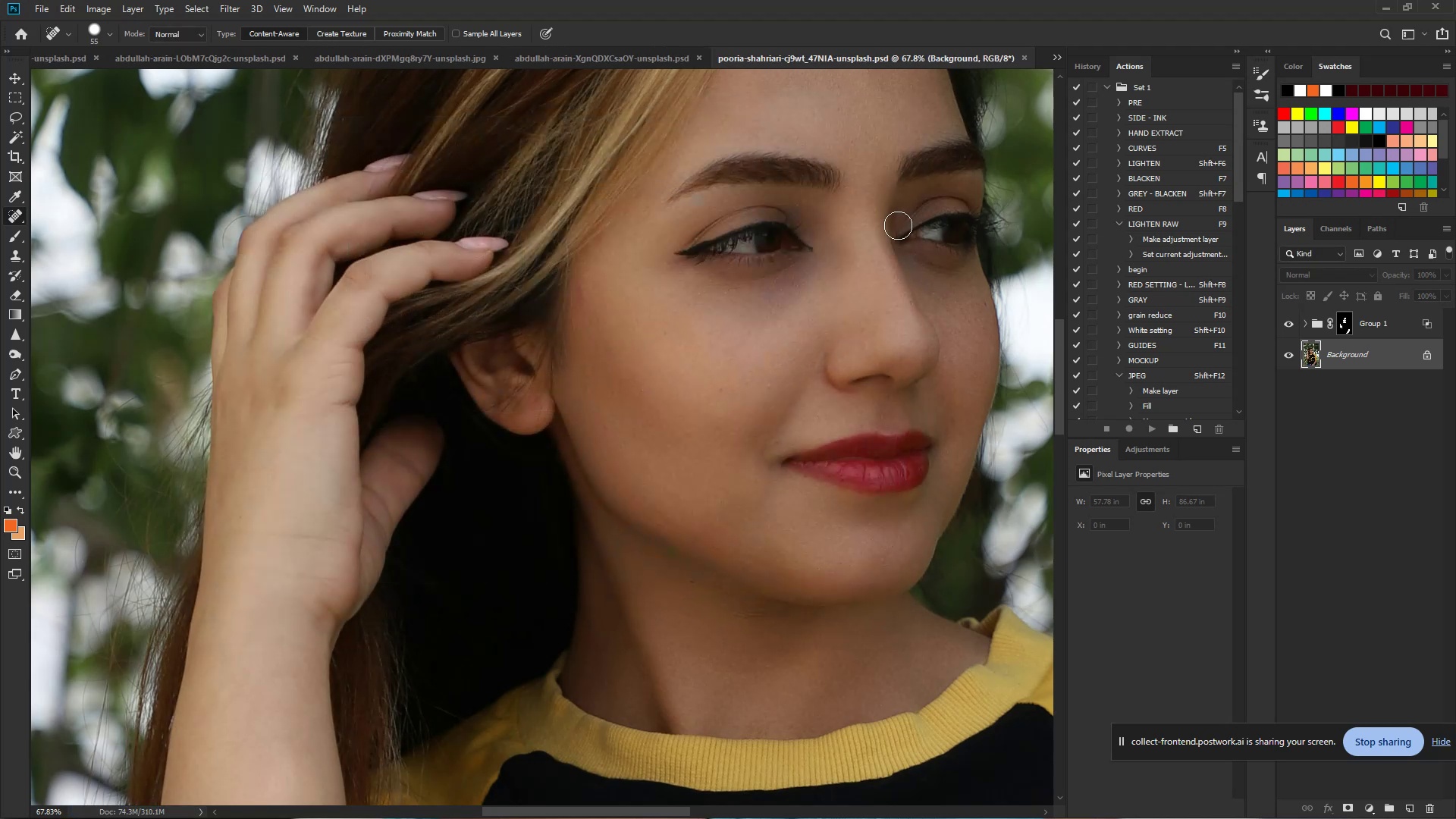 
wait(7.9)
 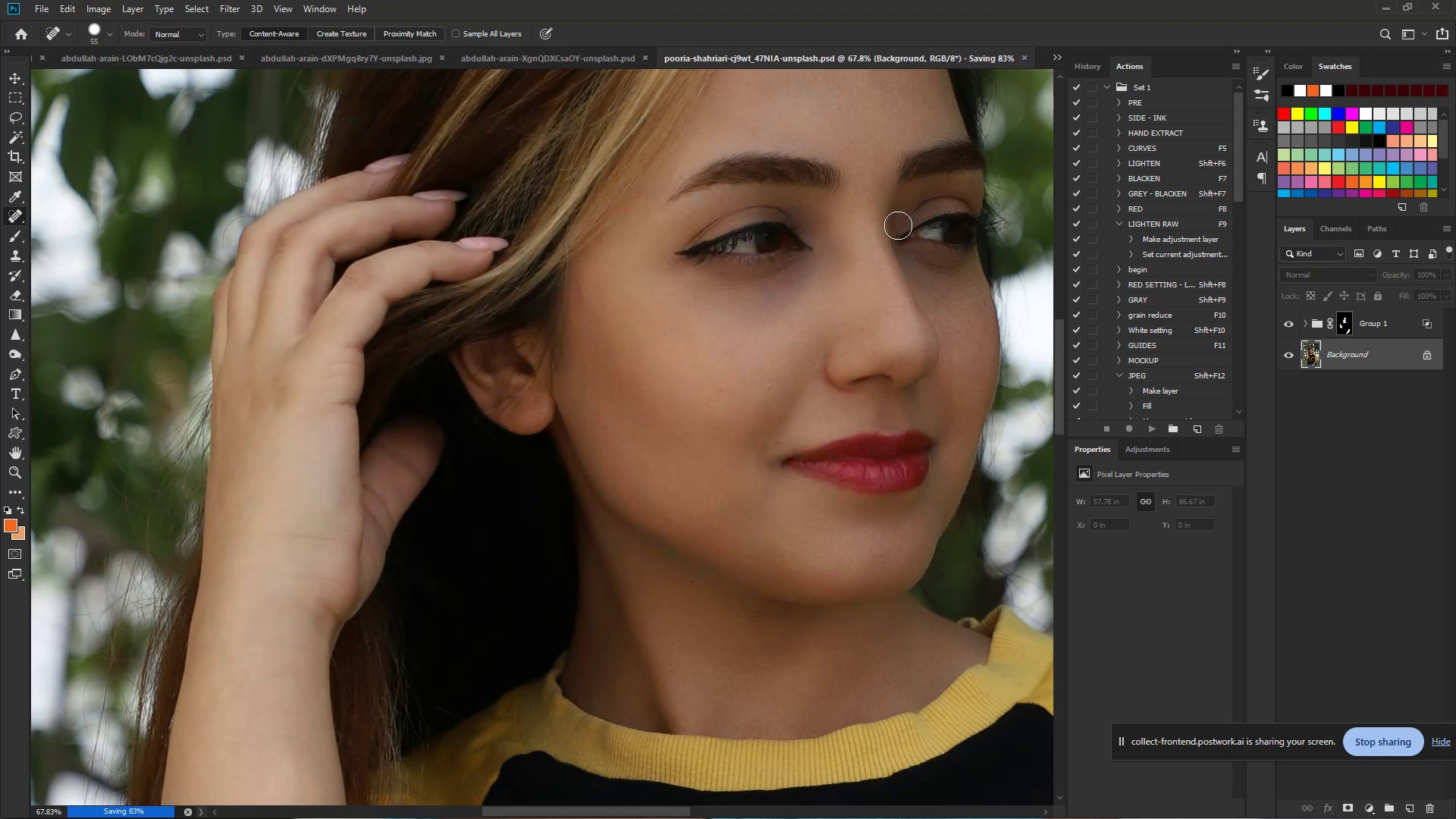 
left_click([1289, 327])
 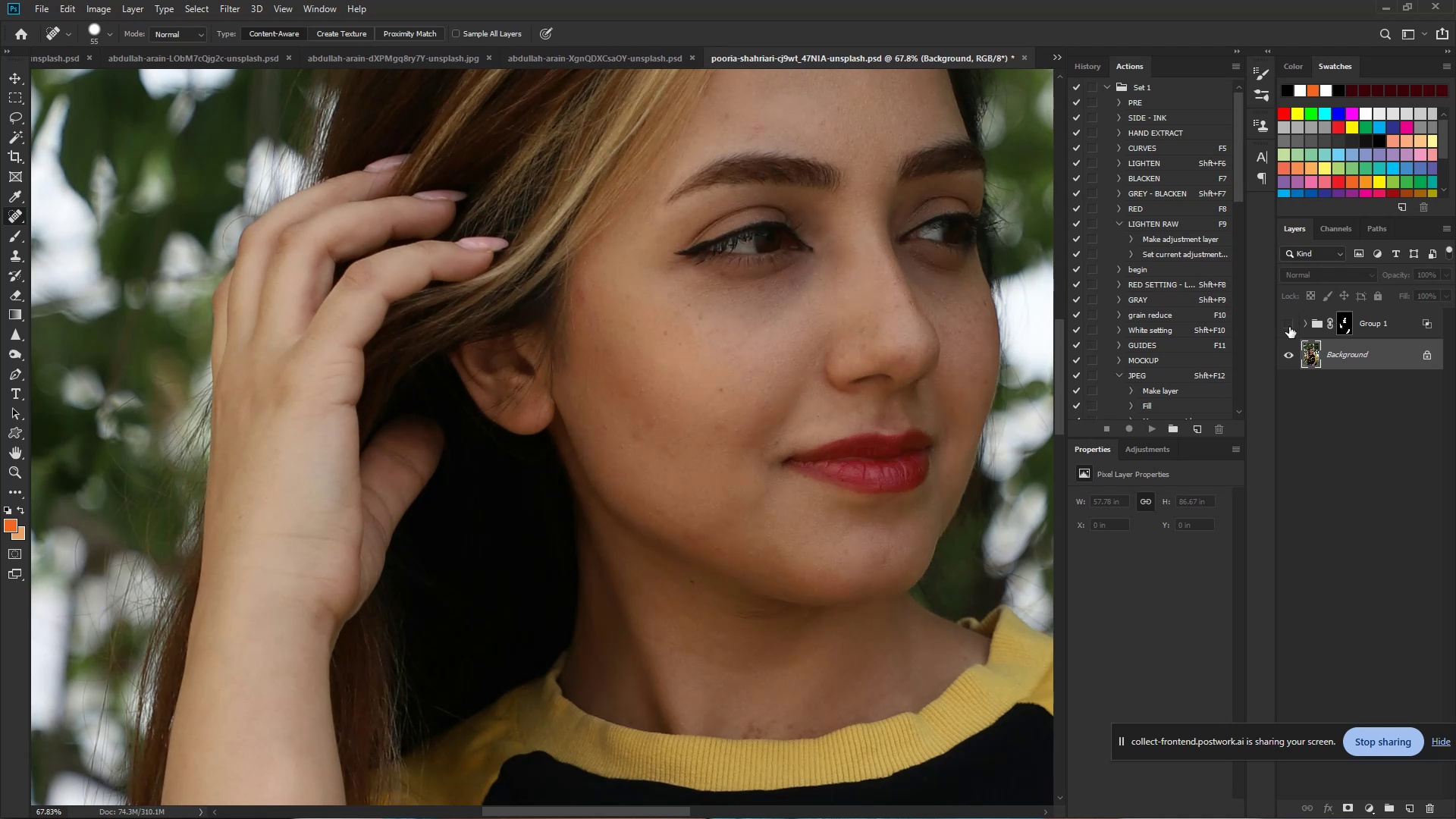 
left_click([1289, 327])
 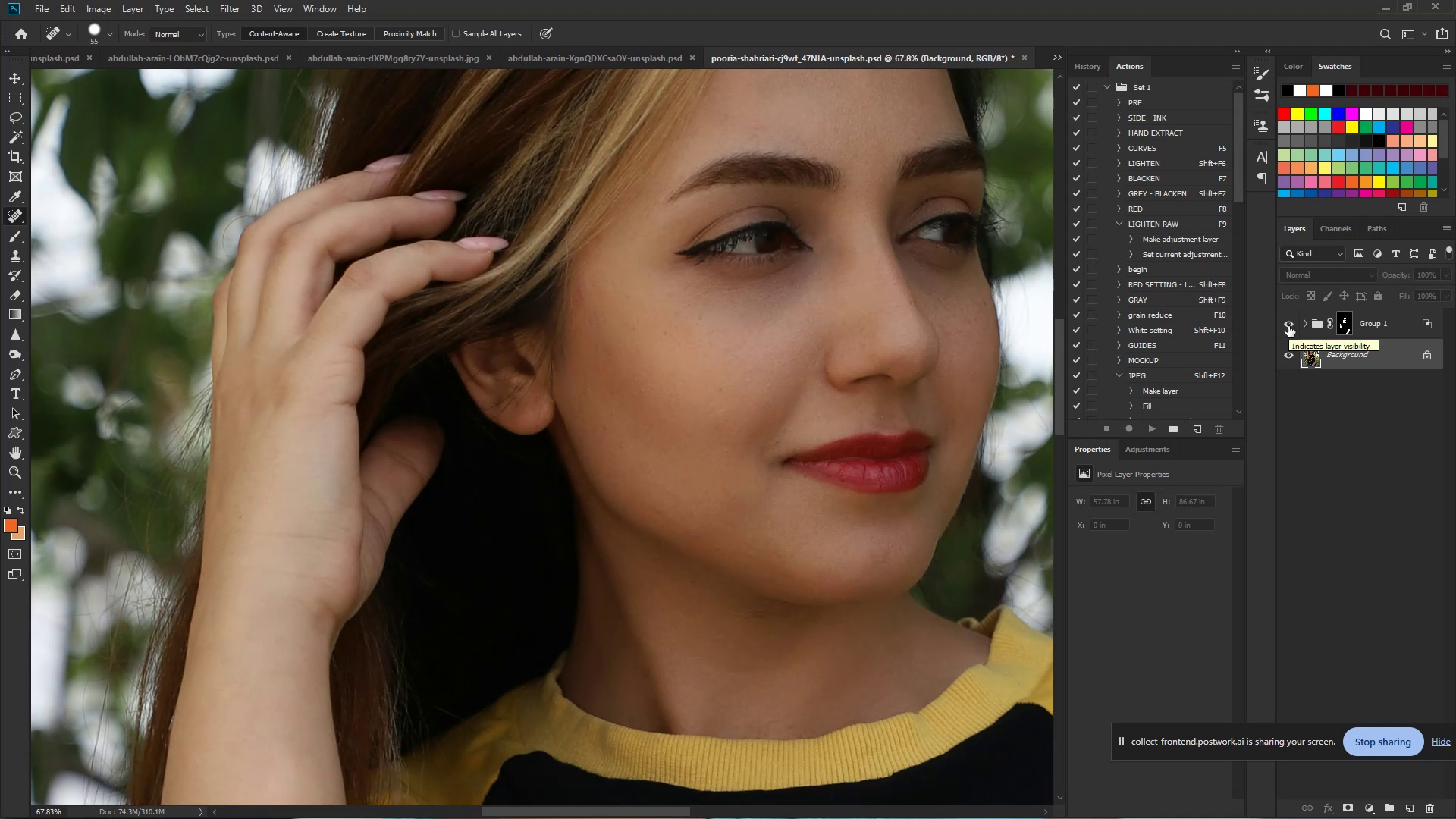 
left_click([1288, 326])
 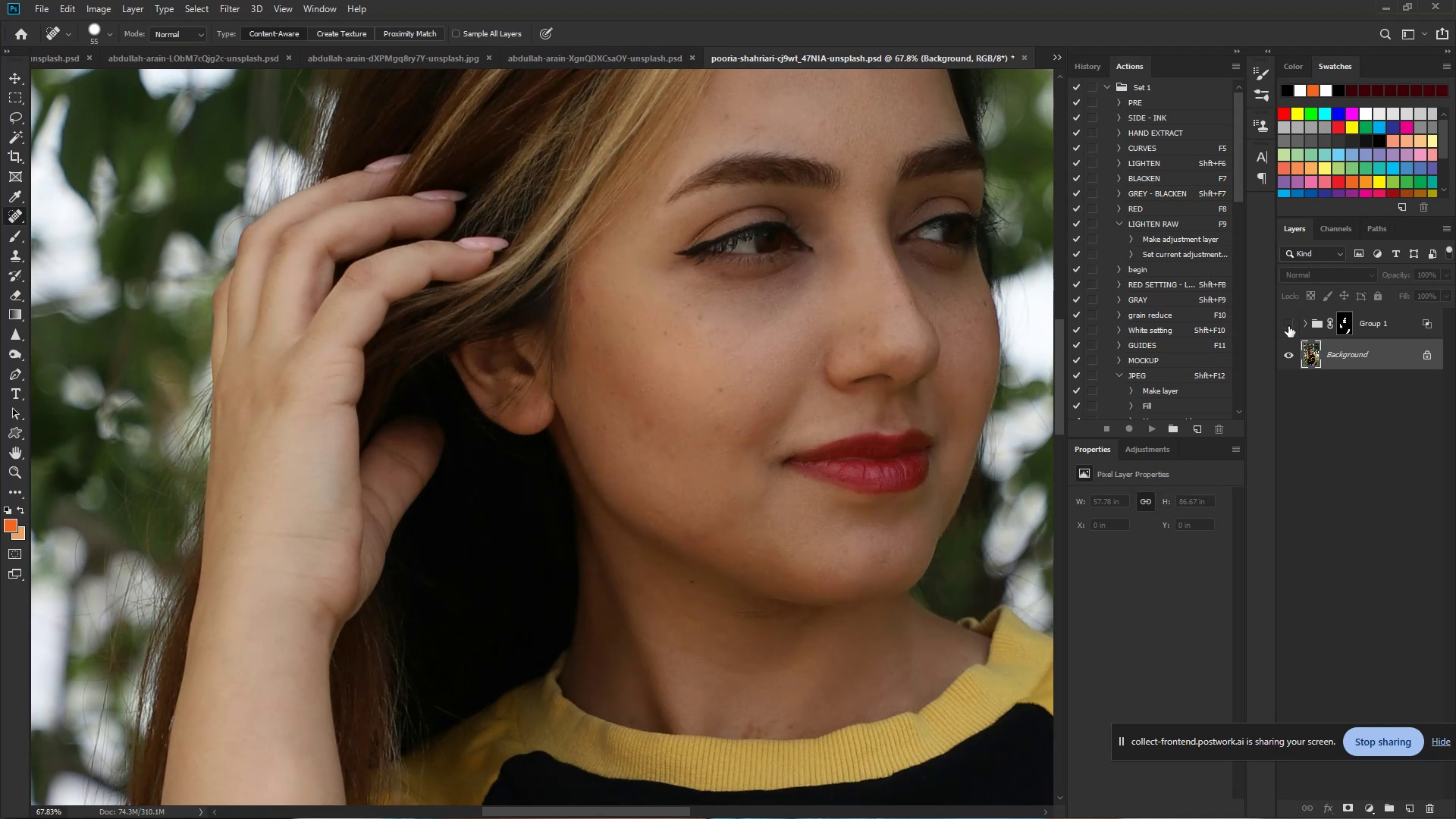 
left_click([1288, 326])
 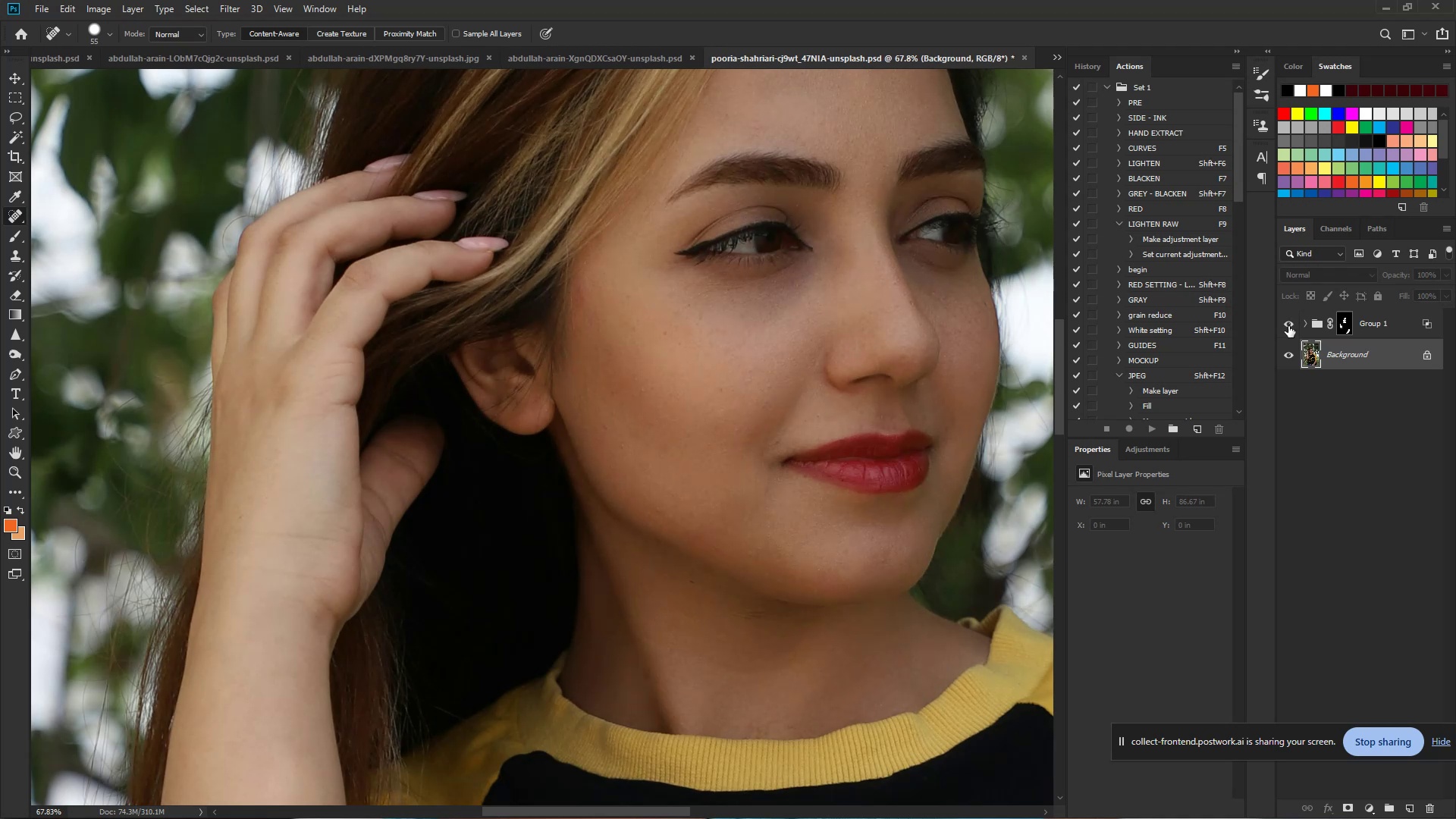 
left_click([1288, 326])
 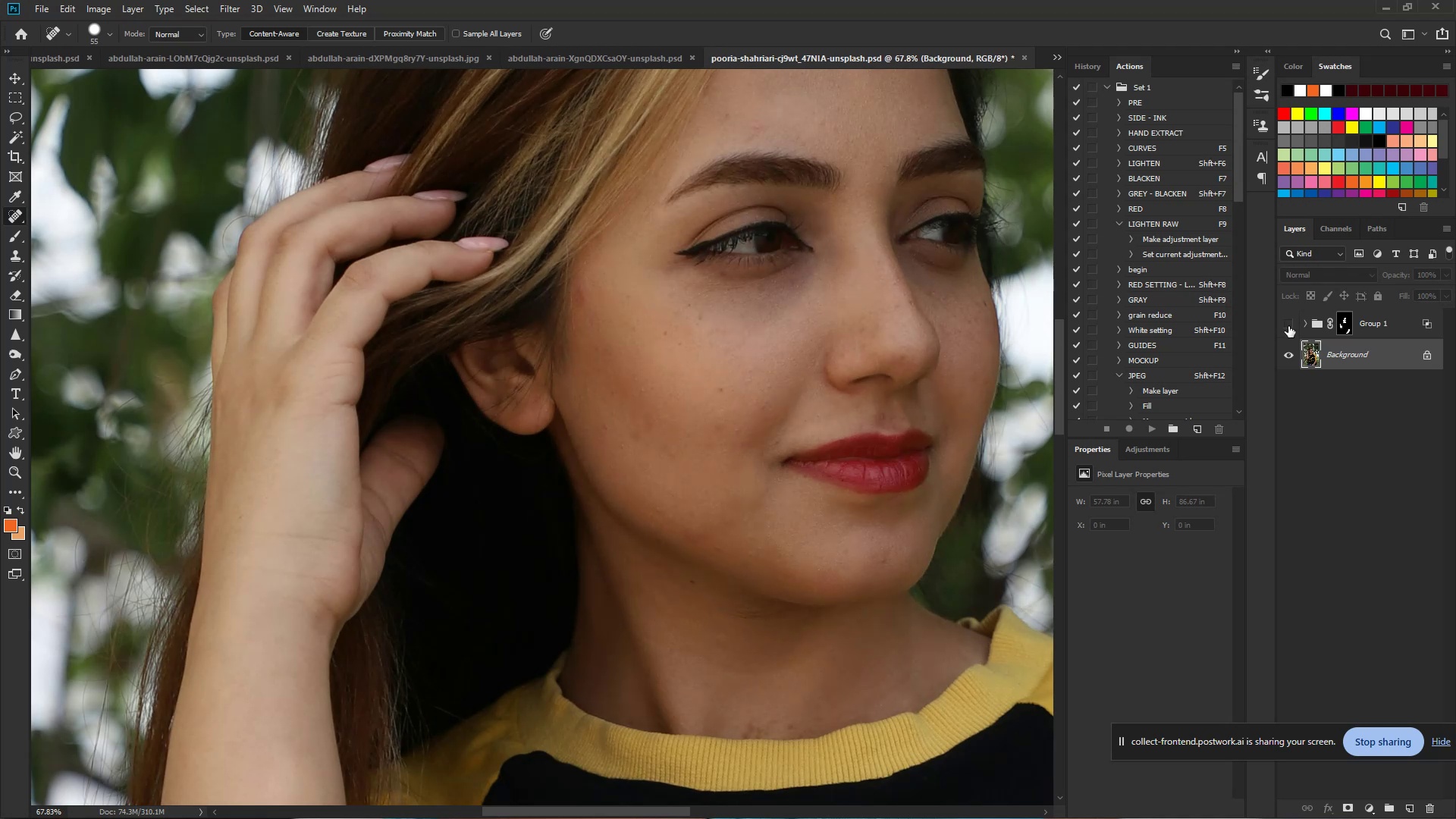 
left_click([1288, 326])
 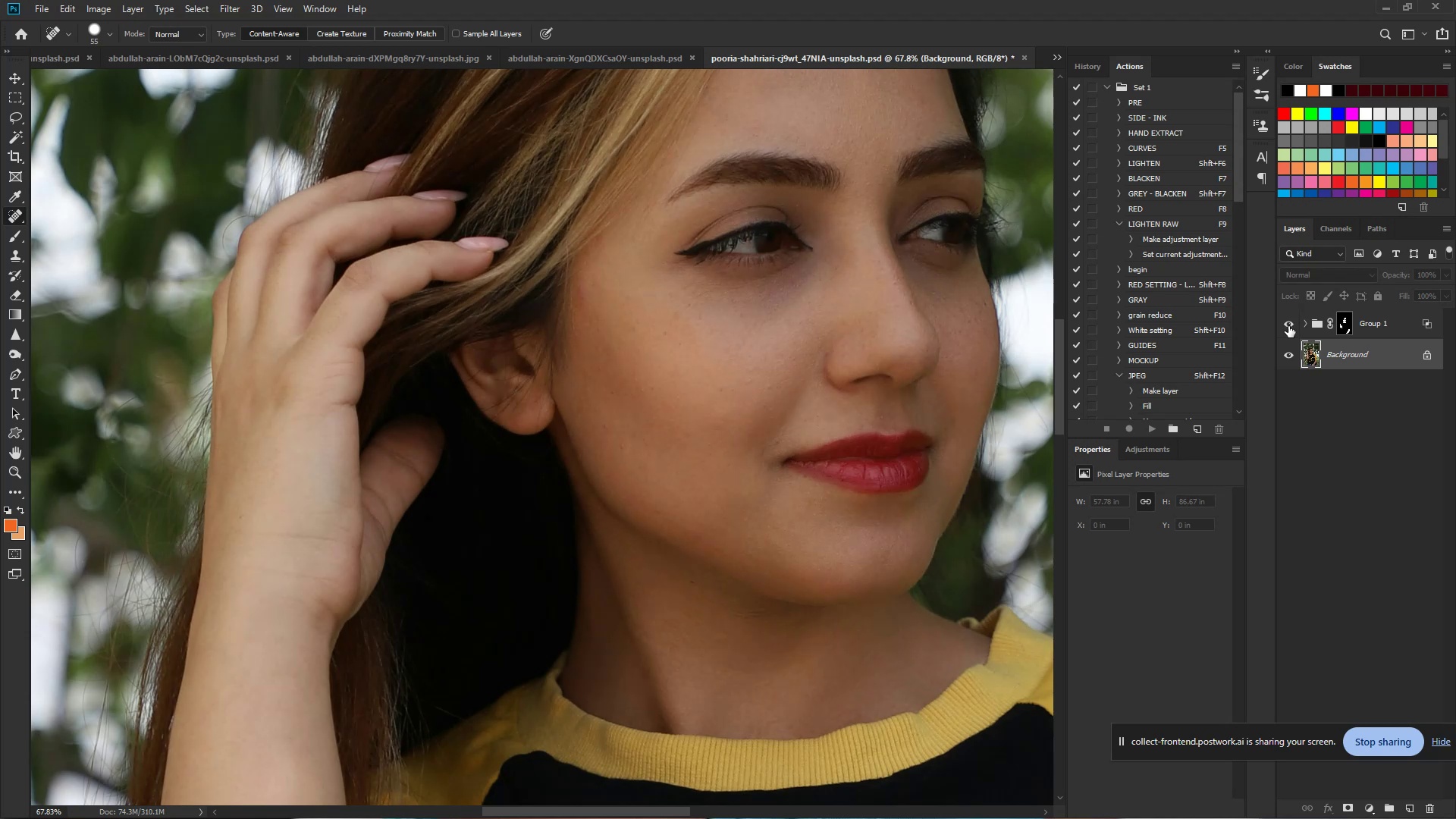 
left_click([1288, 326])
 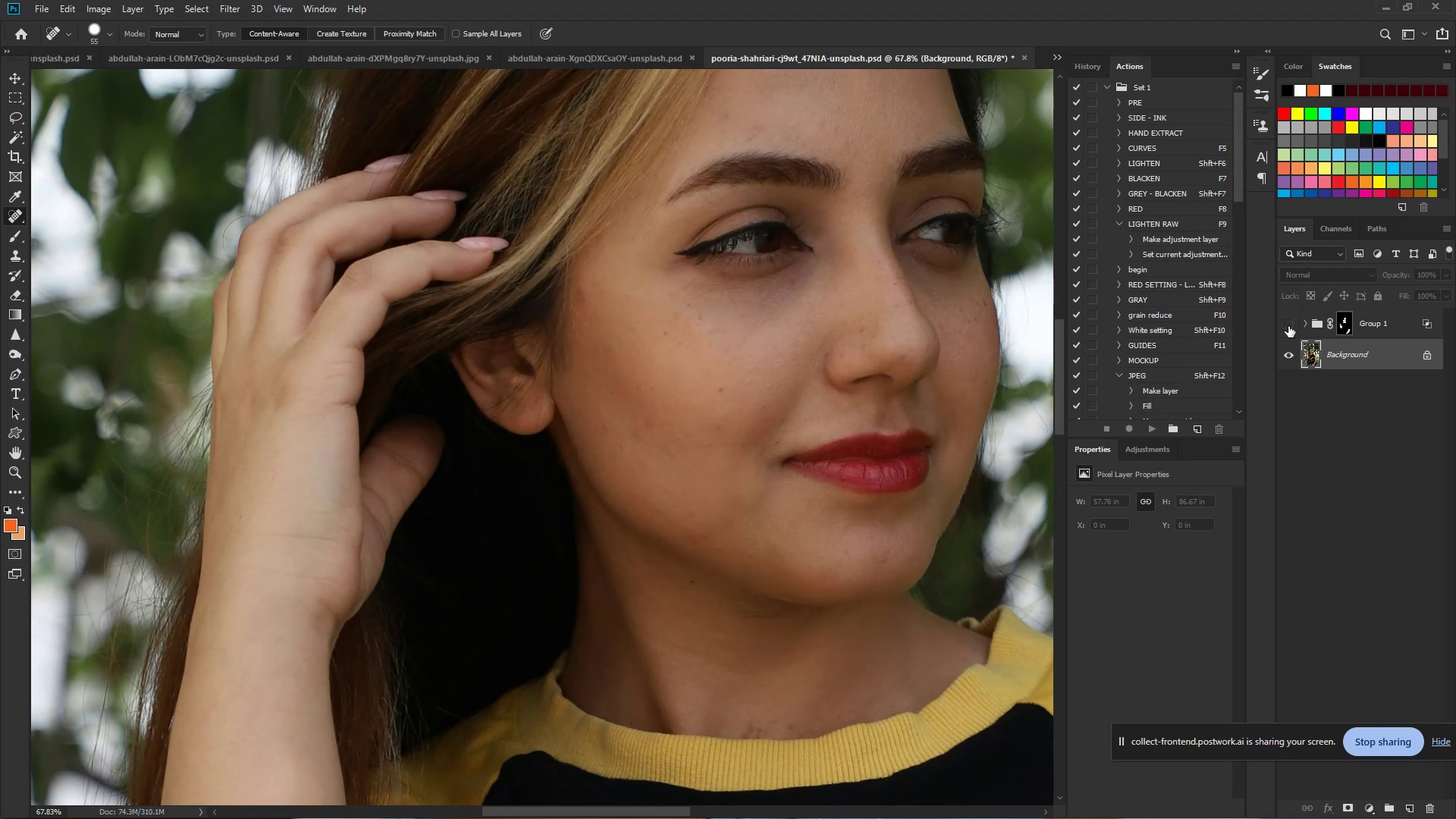 
left_click([1288, 326])
 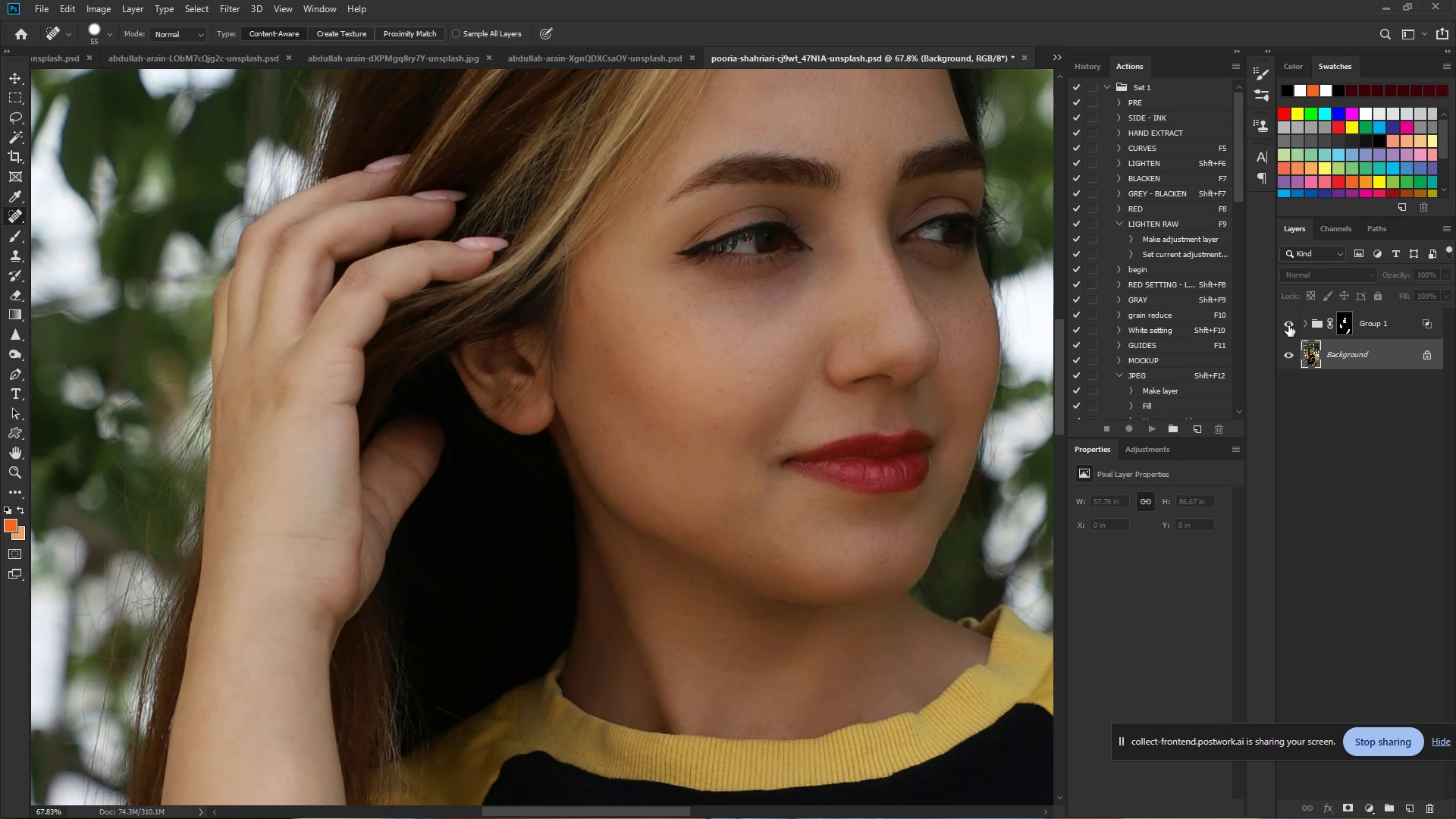 
hold_key(key=ControlLeft, duration=0.95)
 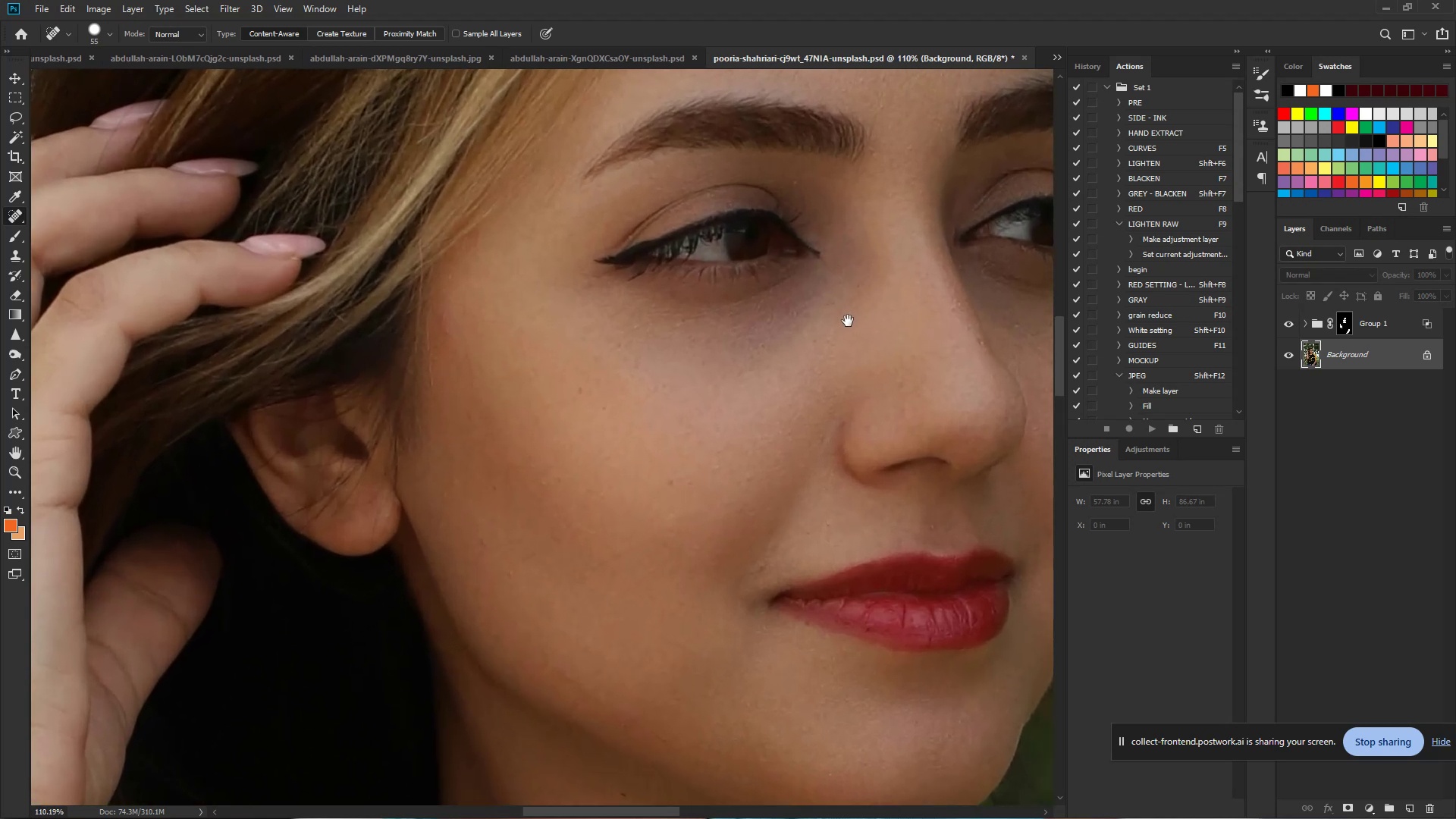 
hold_key(key=Space, duration=0.86)
 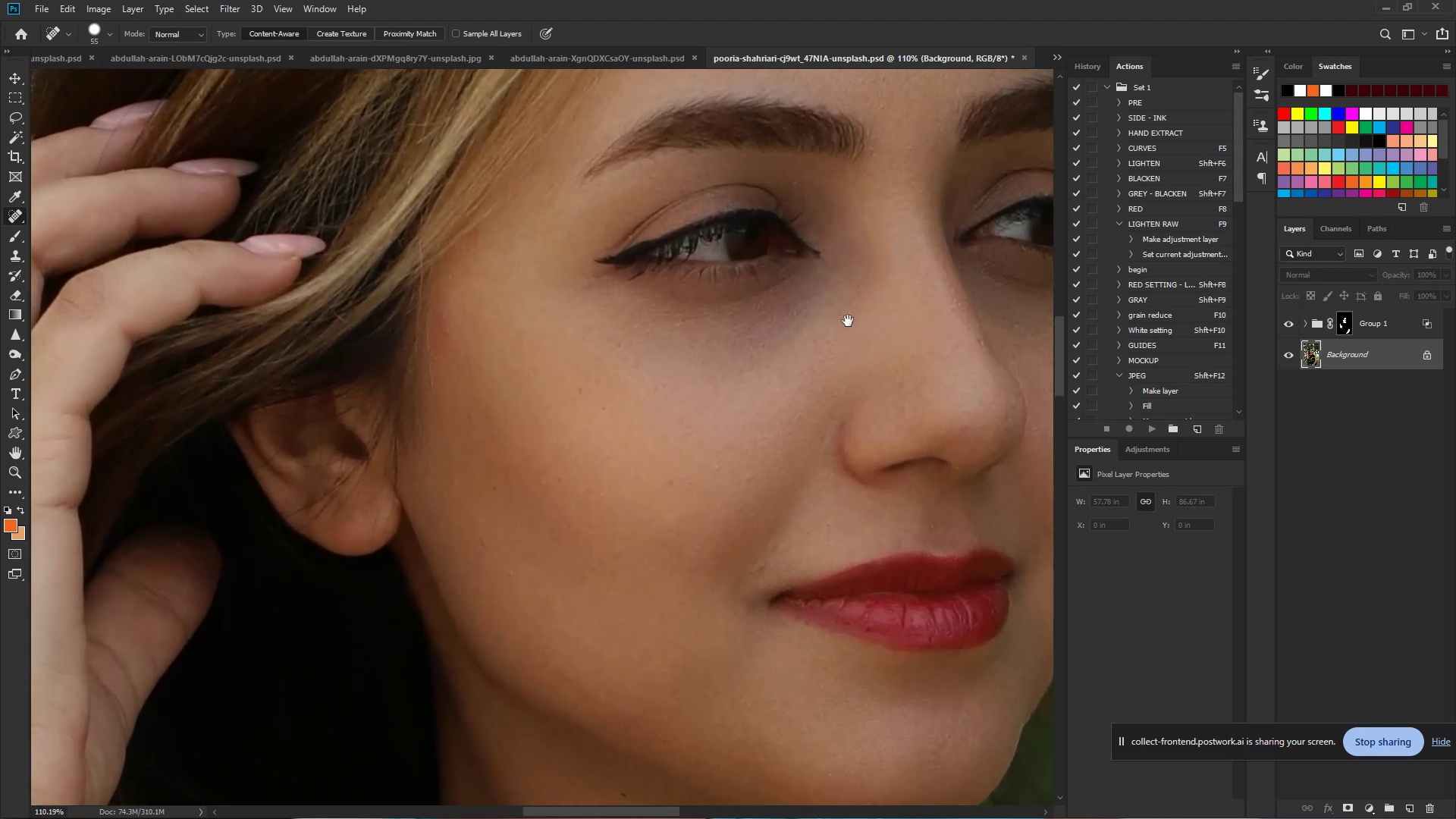 
left_click_drag(start_coordinate=[801, 243], to_coordinate=[836, 242])
 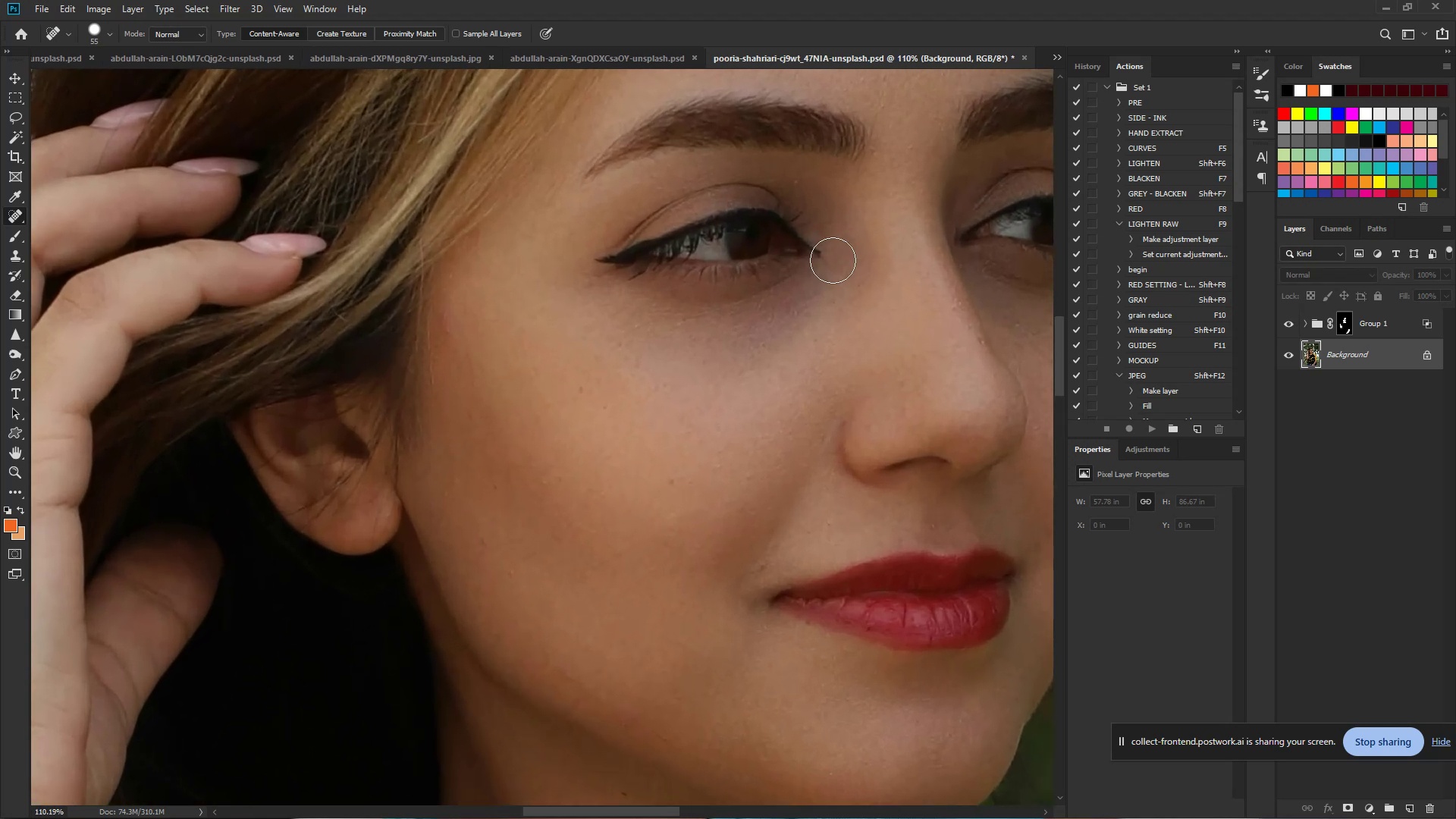 
hold_key(key=Space, duration=1.05)
 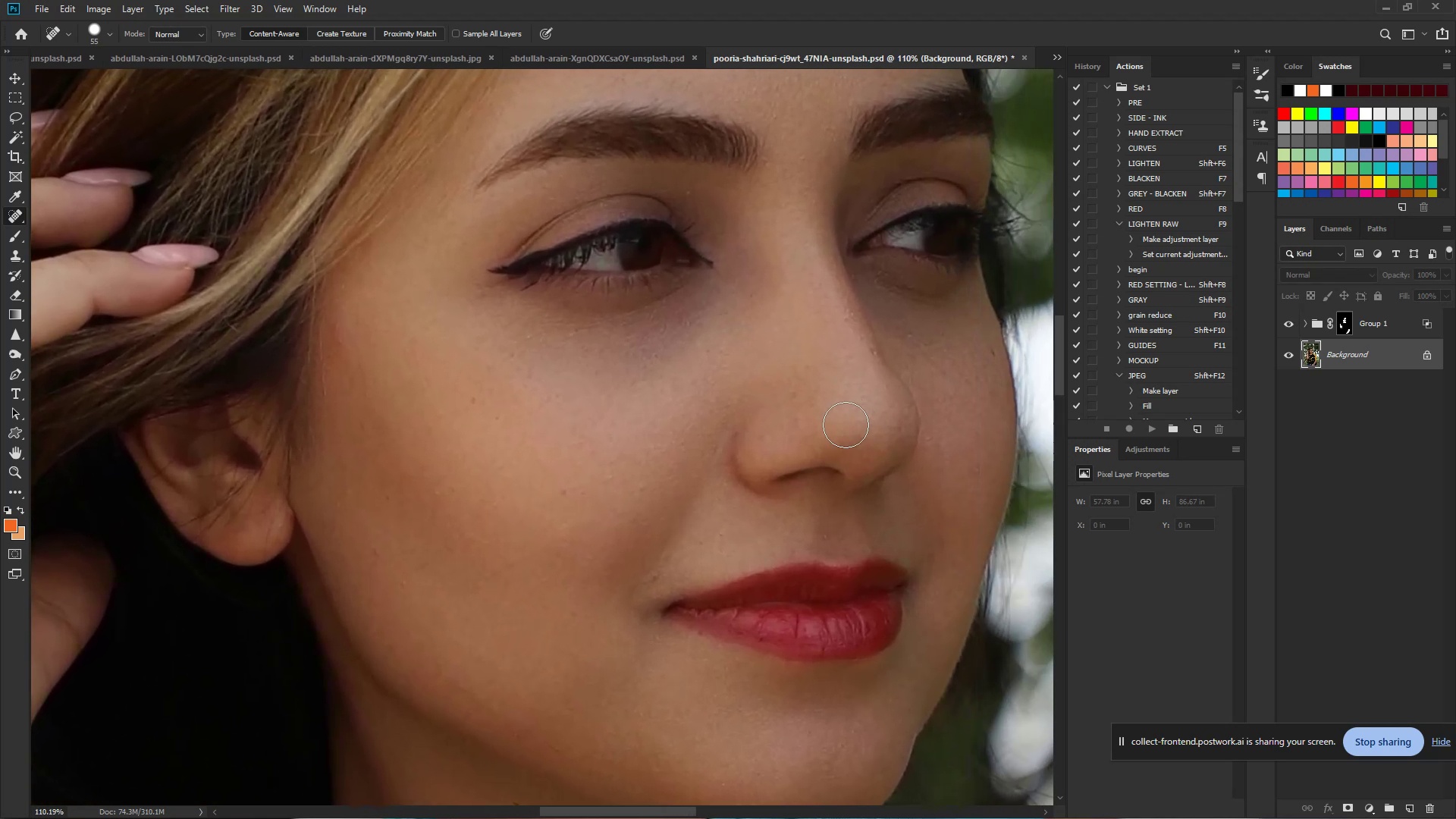 
left_click_drag(start_coordinate=[852, 319], to_coordinate=[744, 330])
 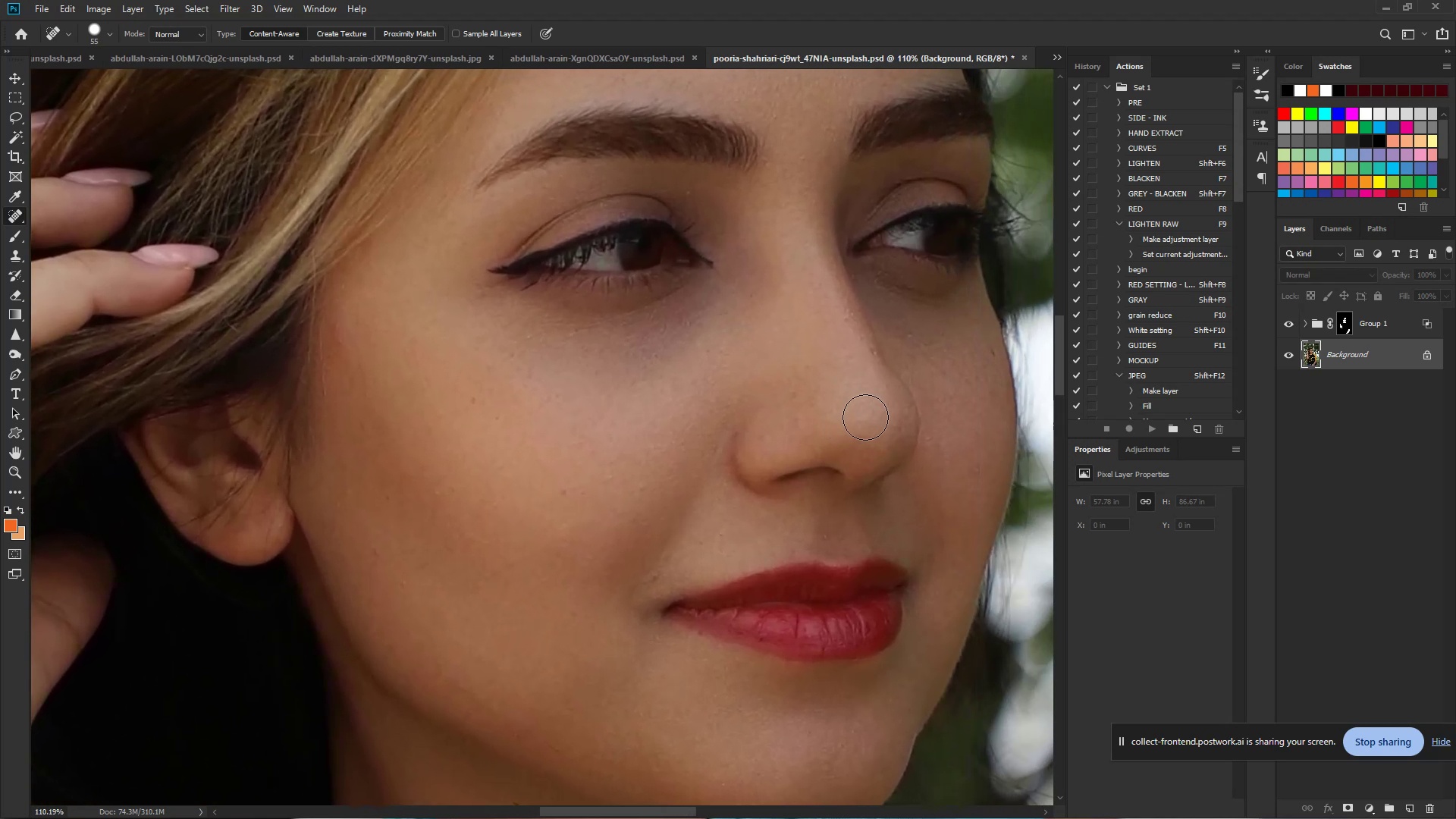 
hold_key(key=Space, duration=1.19)
 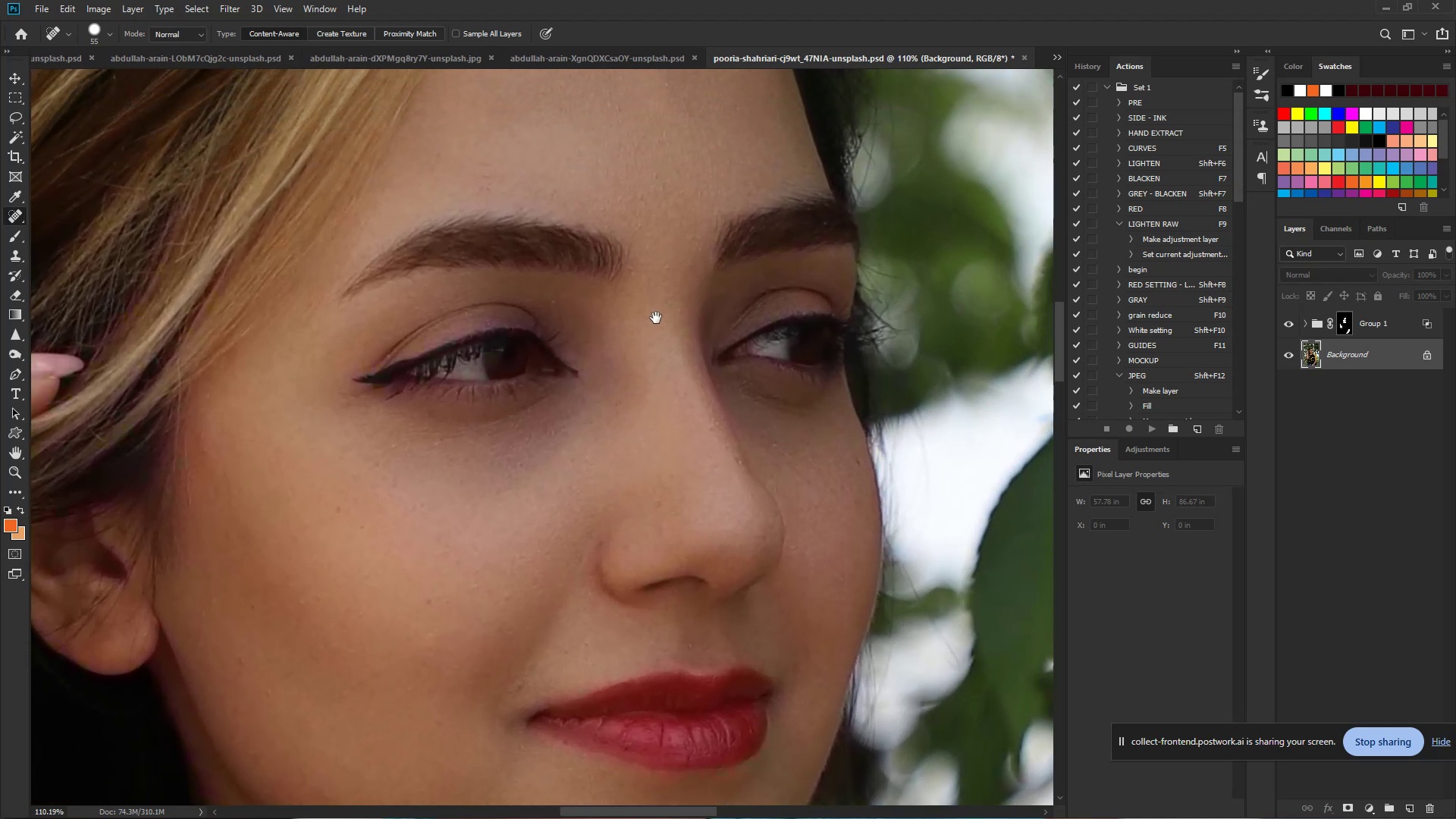 
left_click_drag(start_coordinate=[702, 368], to_coordinate=[575, 431])
 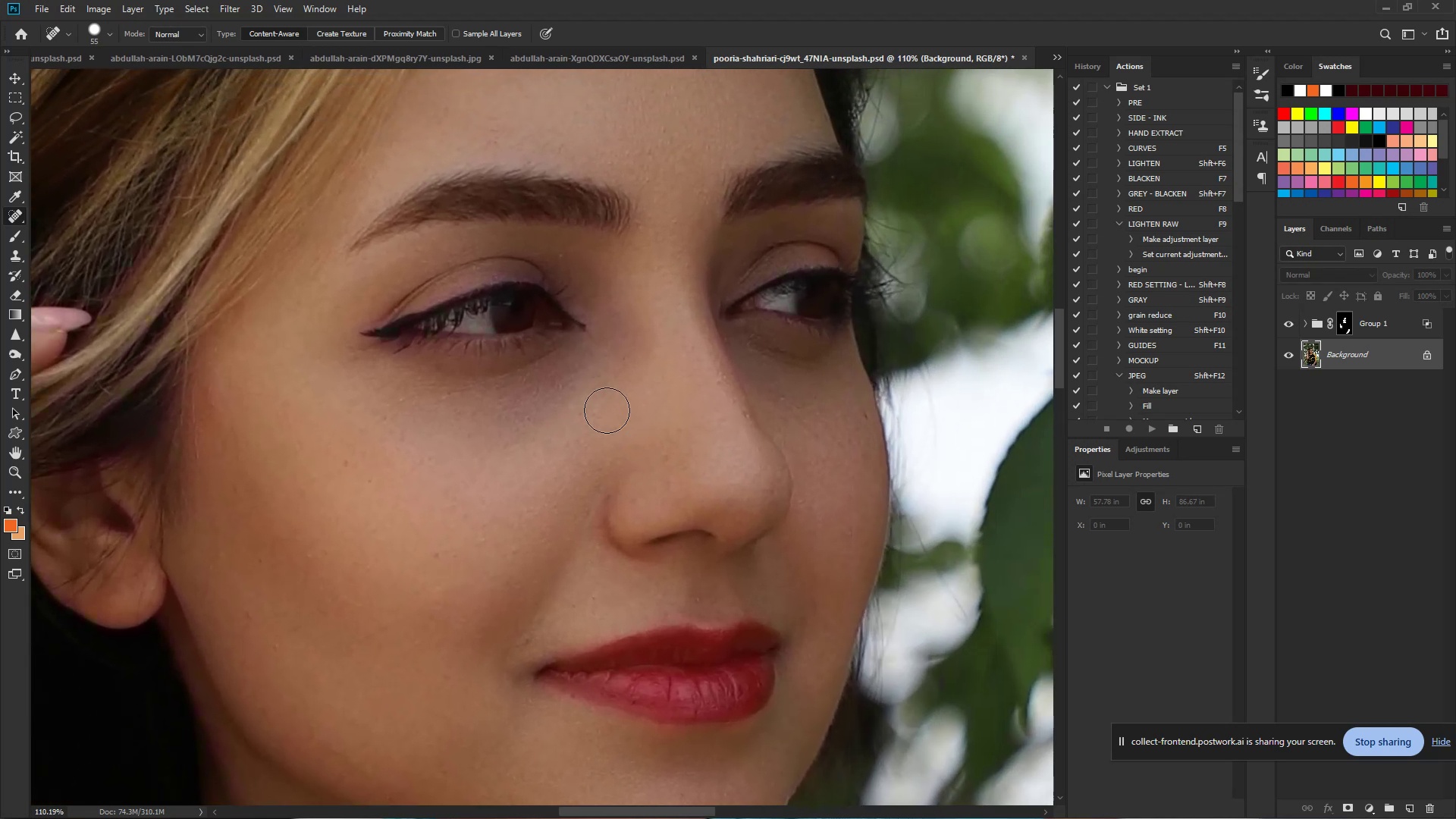 
hold_key(key=Space, duration=1.53)
 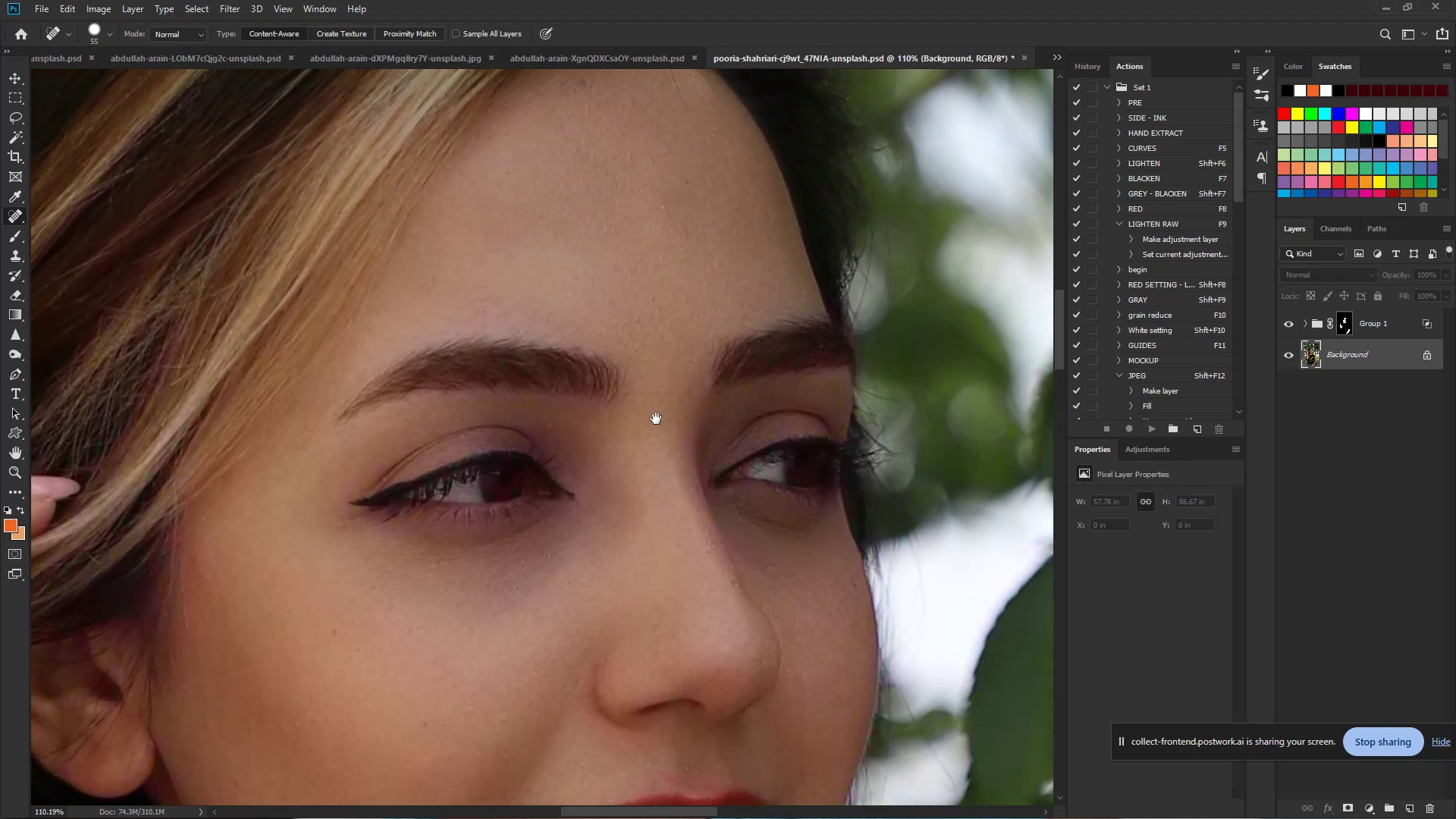 
left_click_drag(start_coordinate=[667, 249], to_coordinate=[706, 334])
 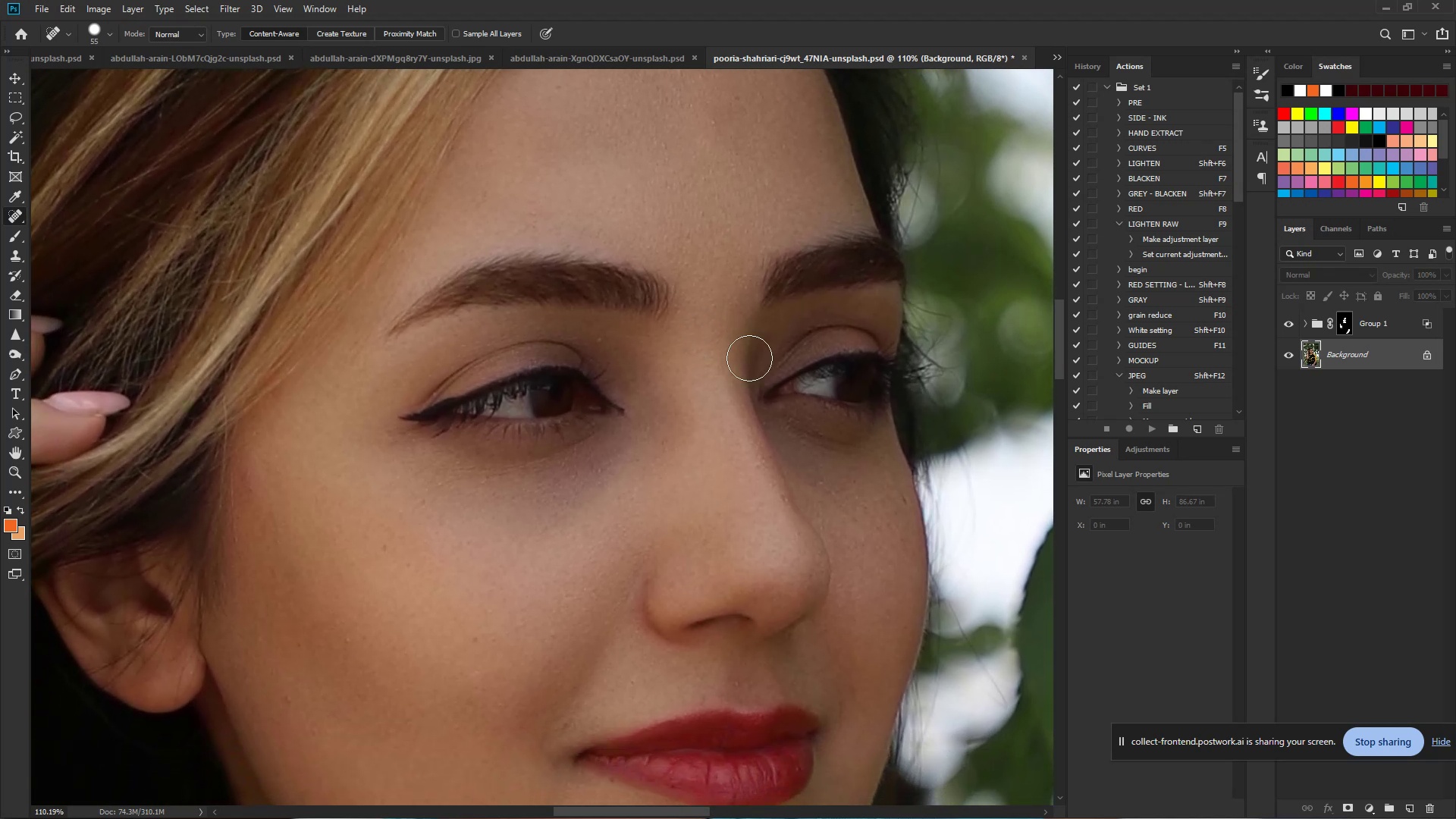 
hold_key(key=Space, duration=1.51)
 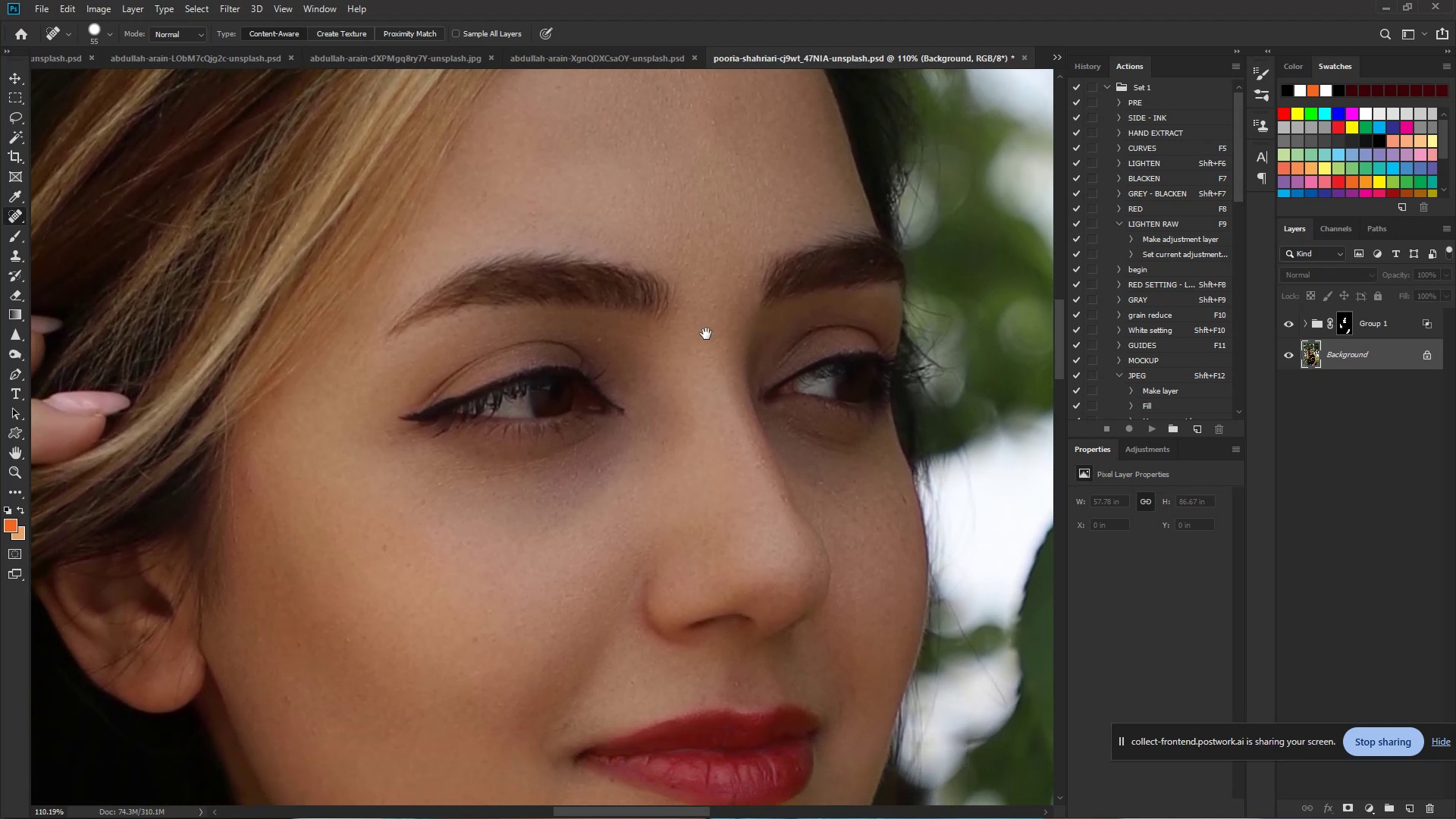 
hold_key(key=Space, duration=0.72)
 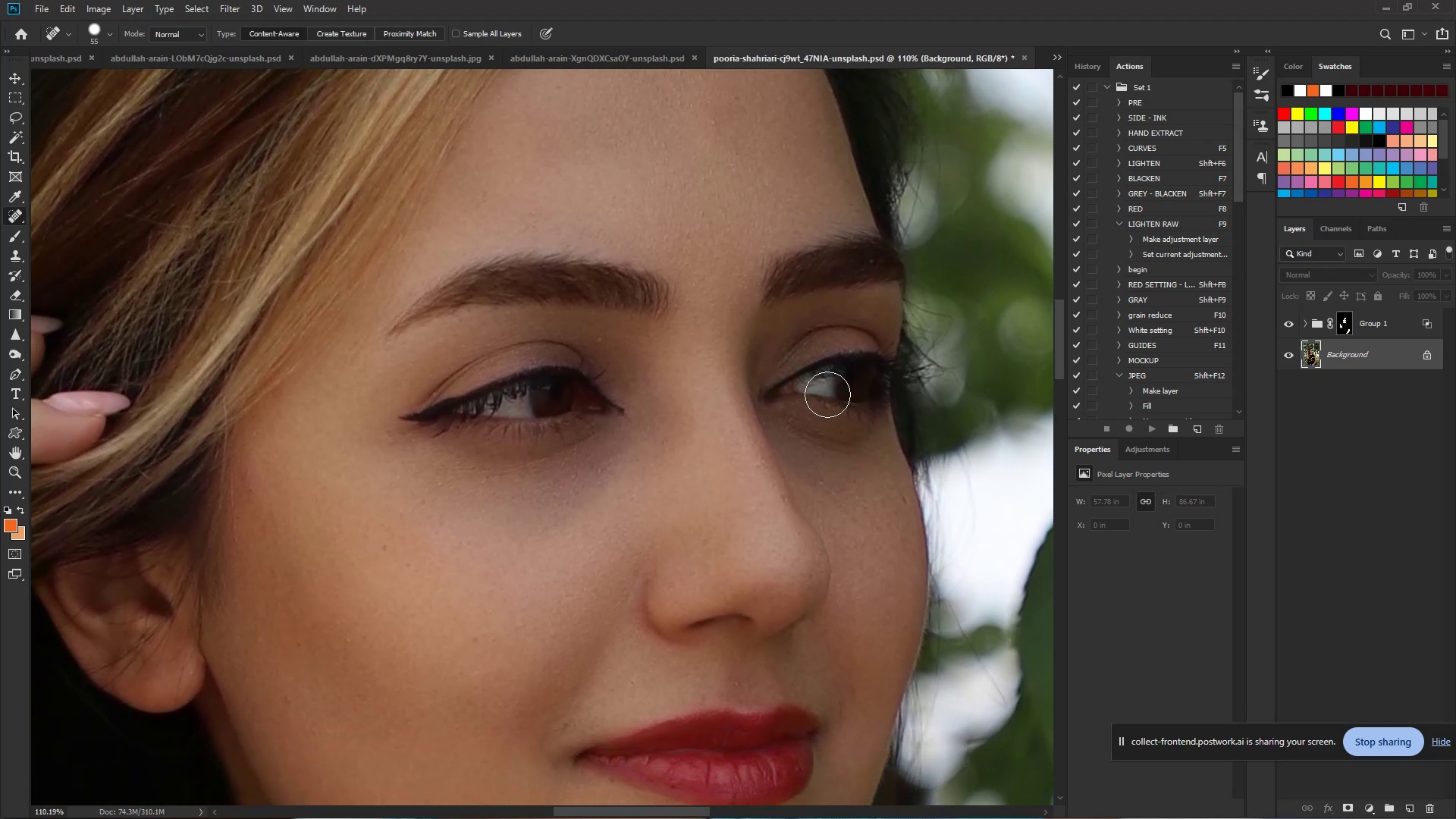 
hold_key(key=ControlLeft, duration=2.6)
 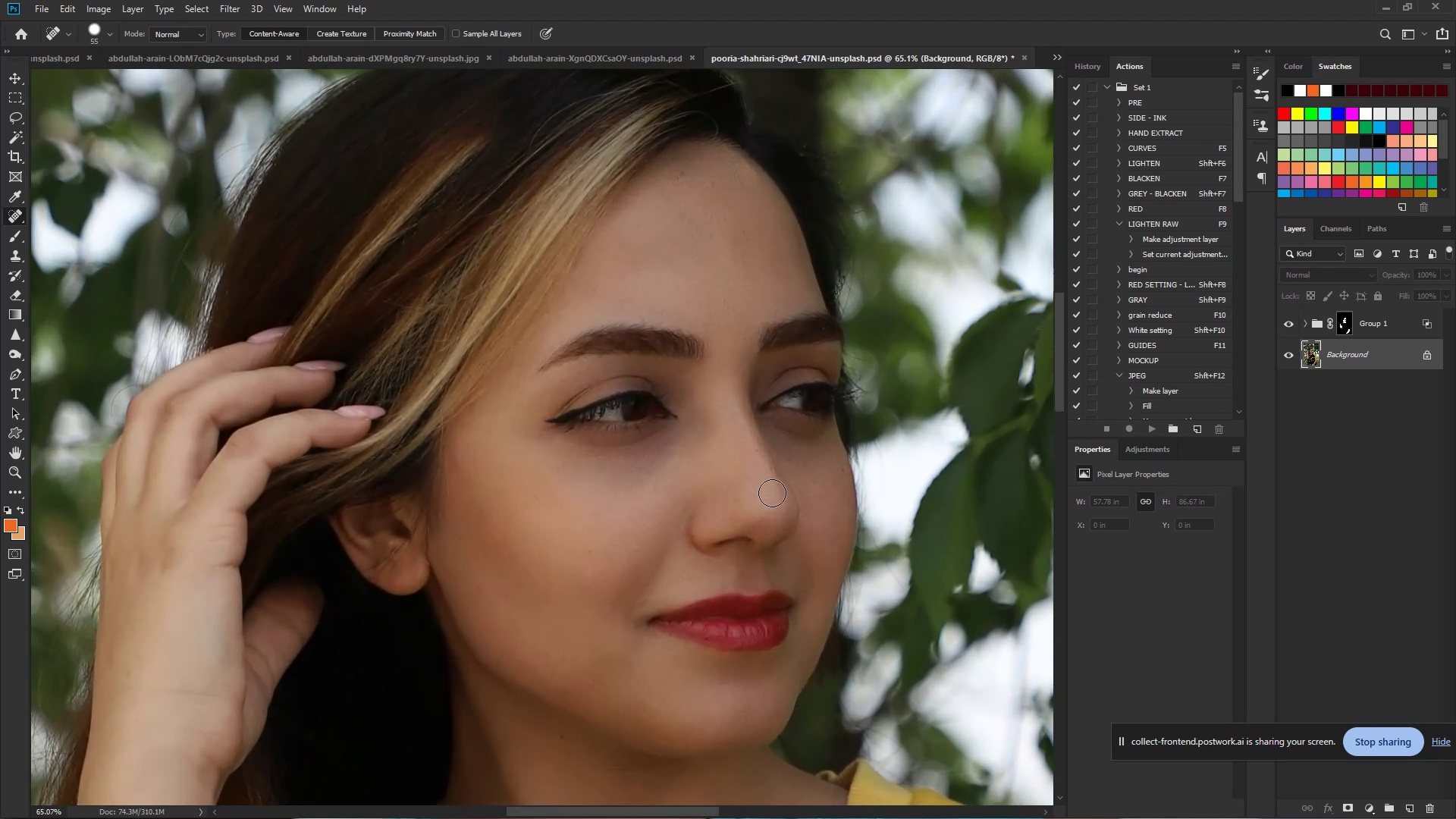 
hold_key(key=Space, duration=1.5)
 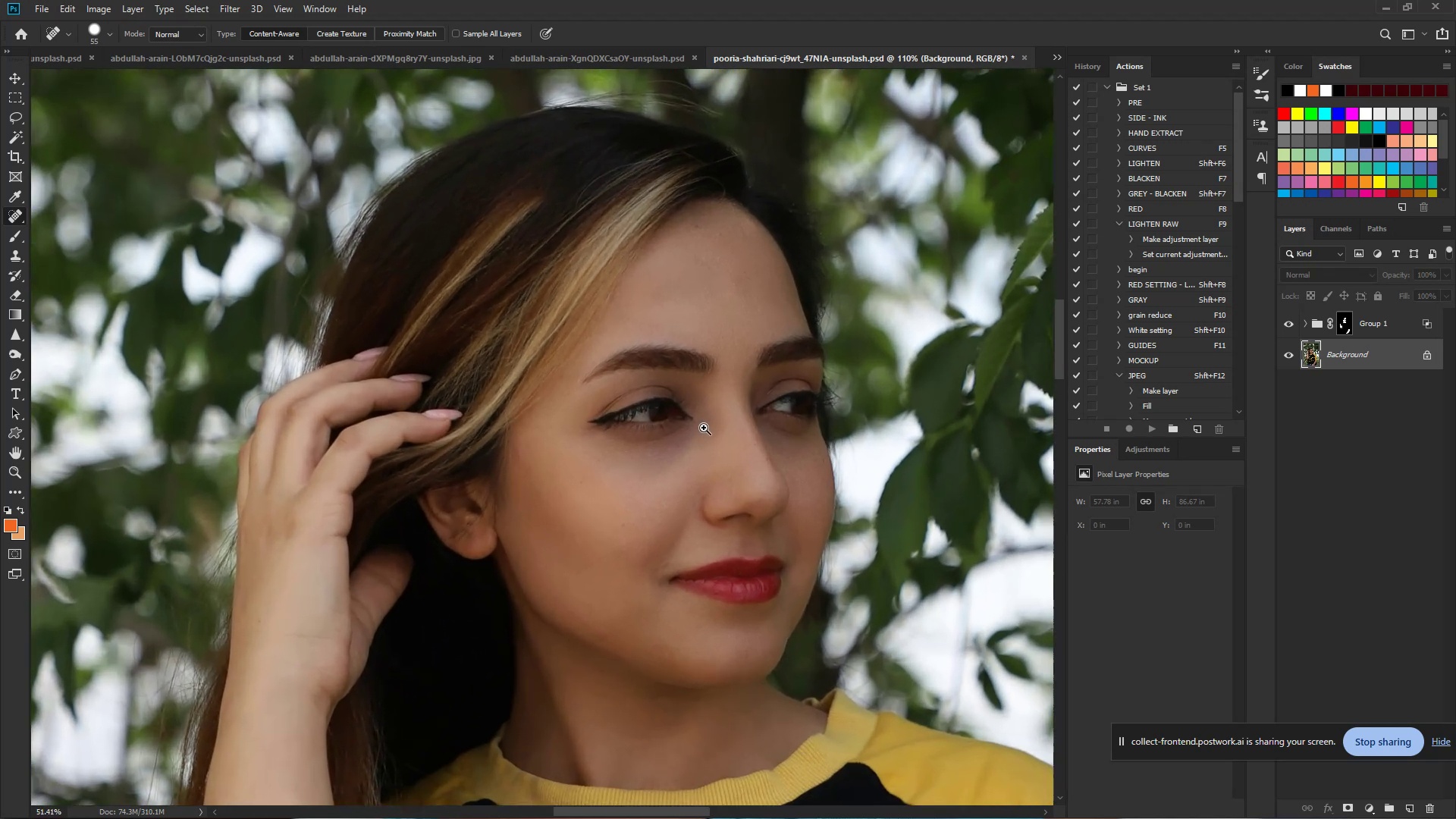 
left_click_drag(start_coordinate=[754, 425], to_coordinate=[716, 425])
 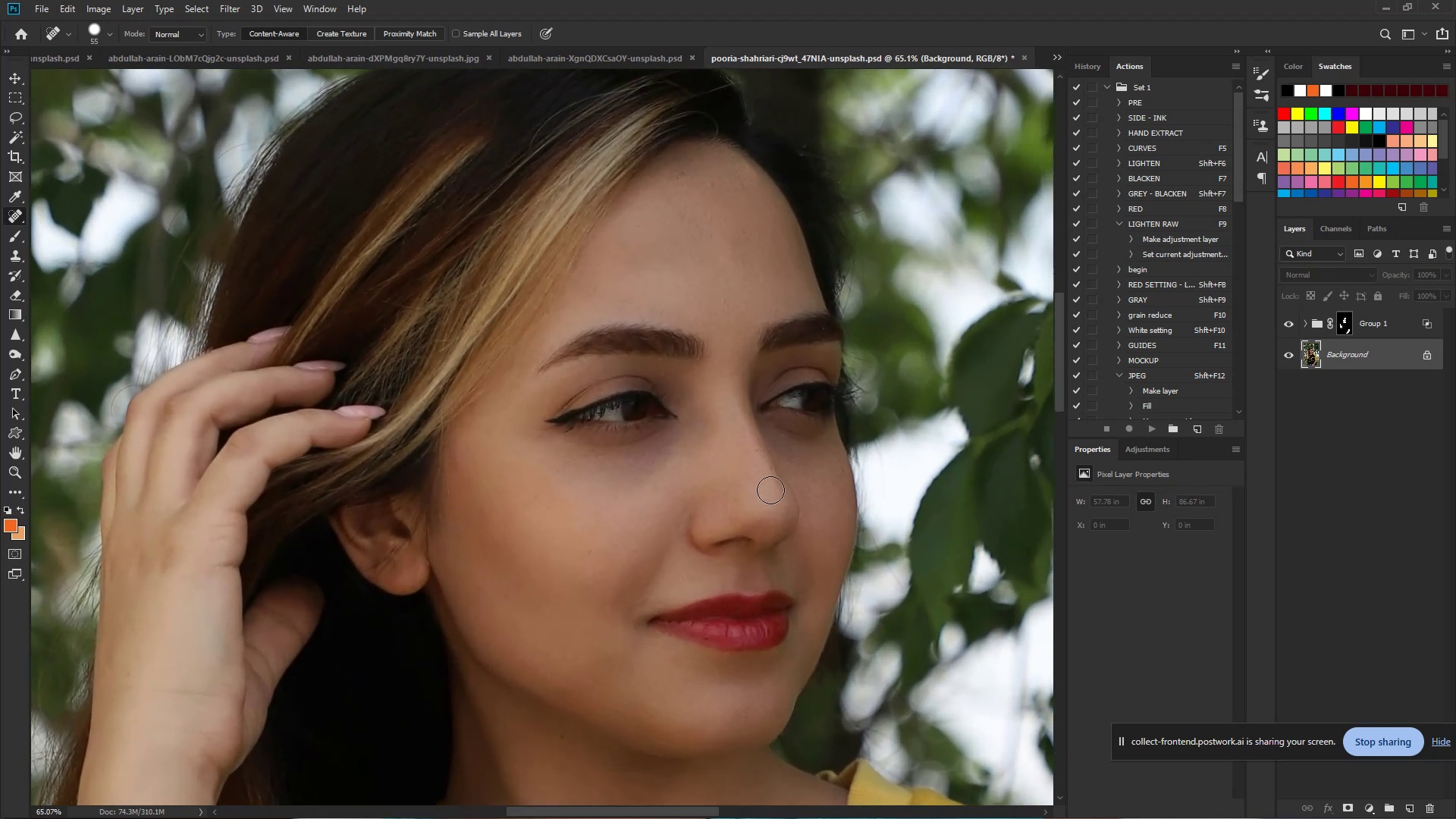 
hold_key(key=Space, duration=0.94)
 